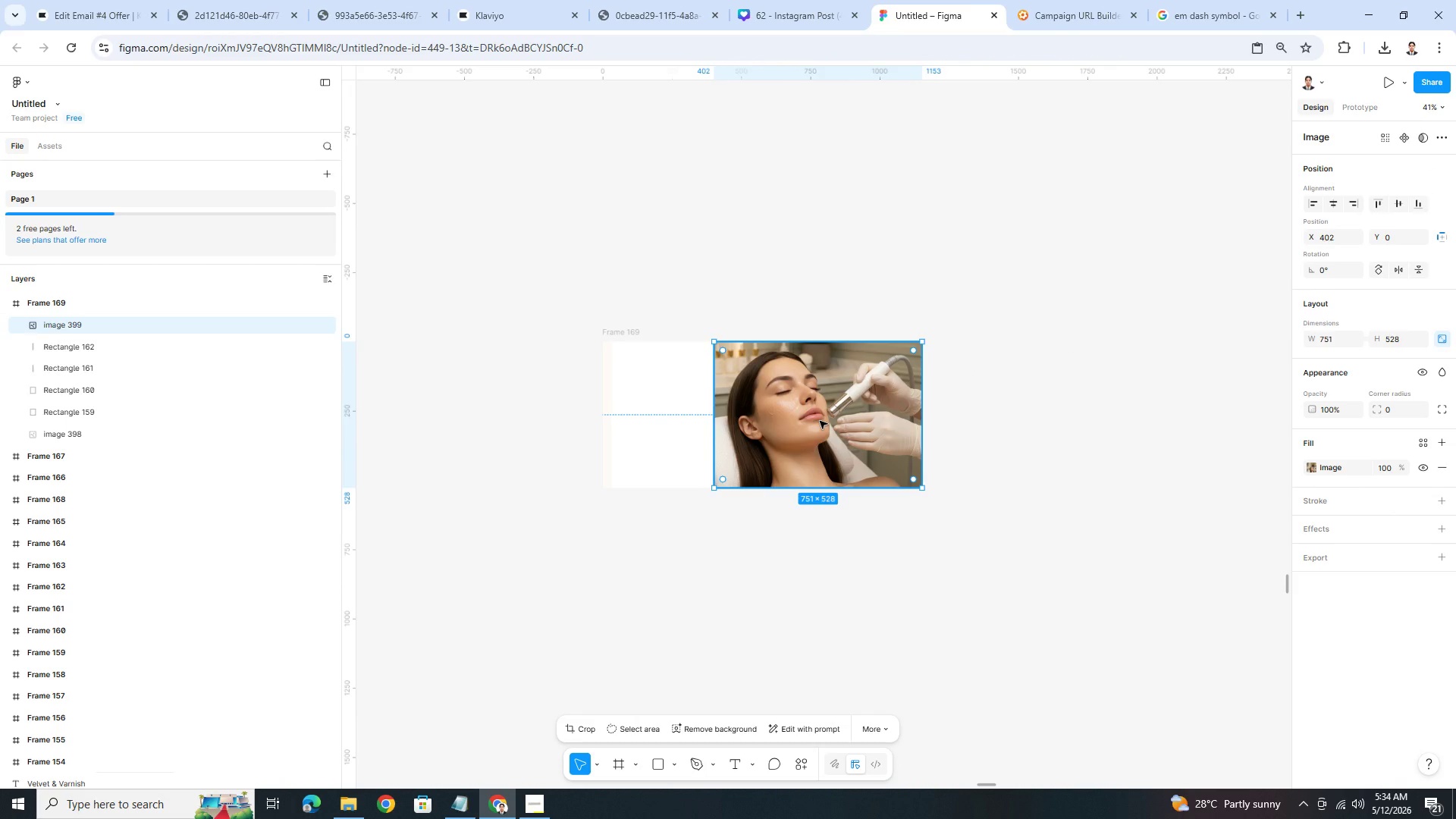 
left_click([819, 420])
 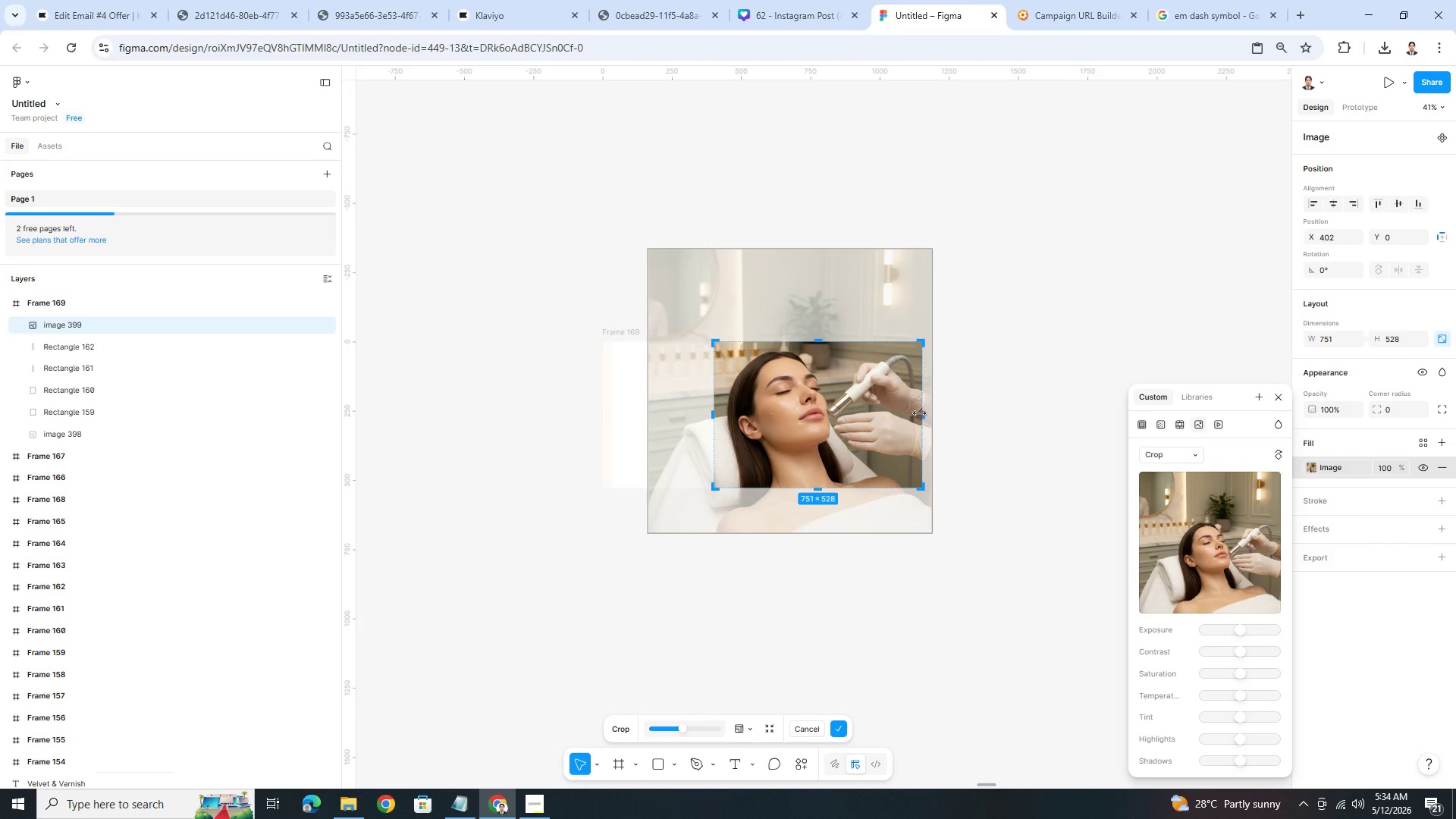 
left_click_drag(start_coordinate=[920, 414], to_coordinate=[902, 415])
 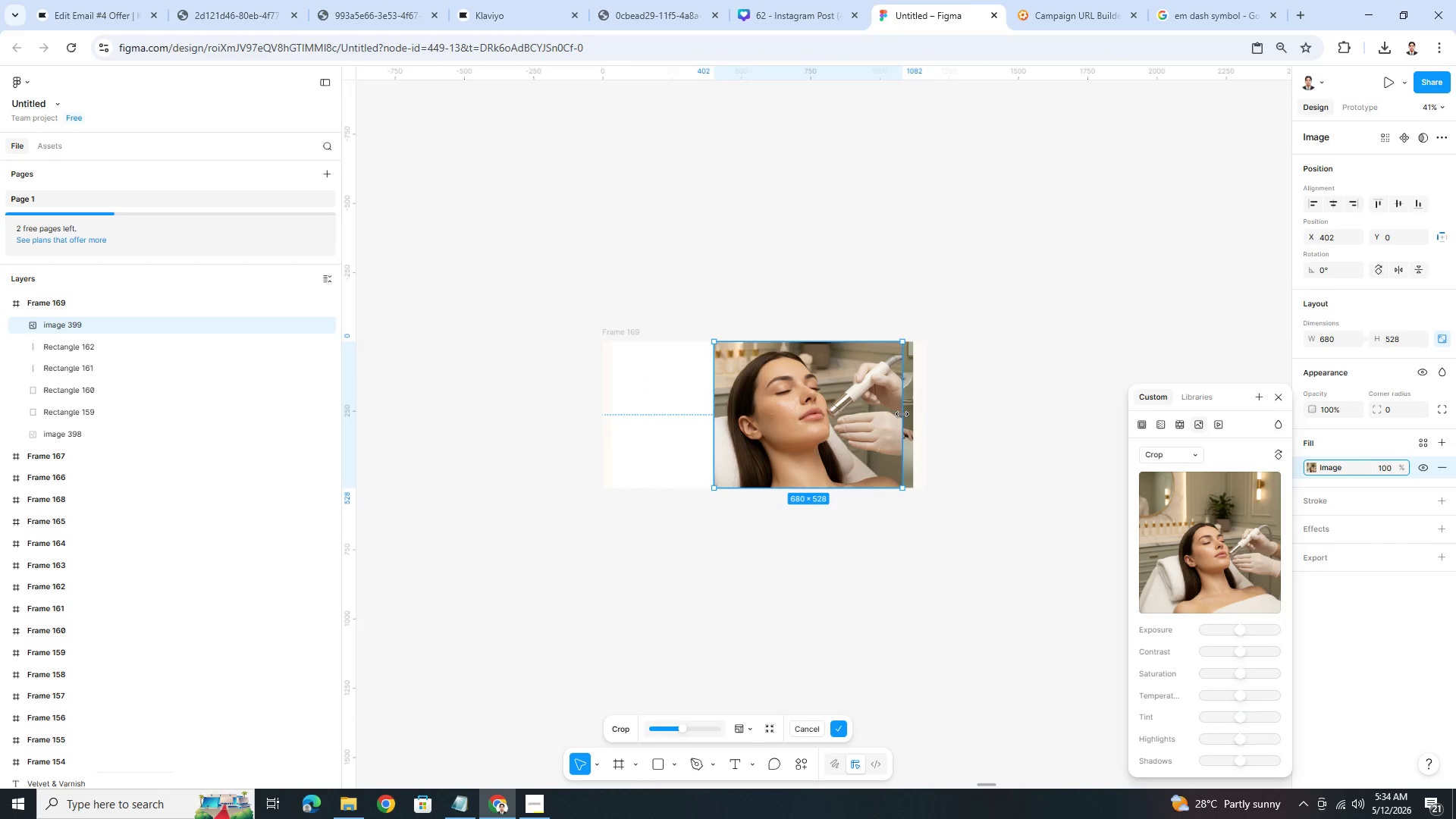 
key(Enter)
 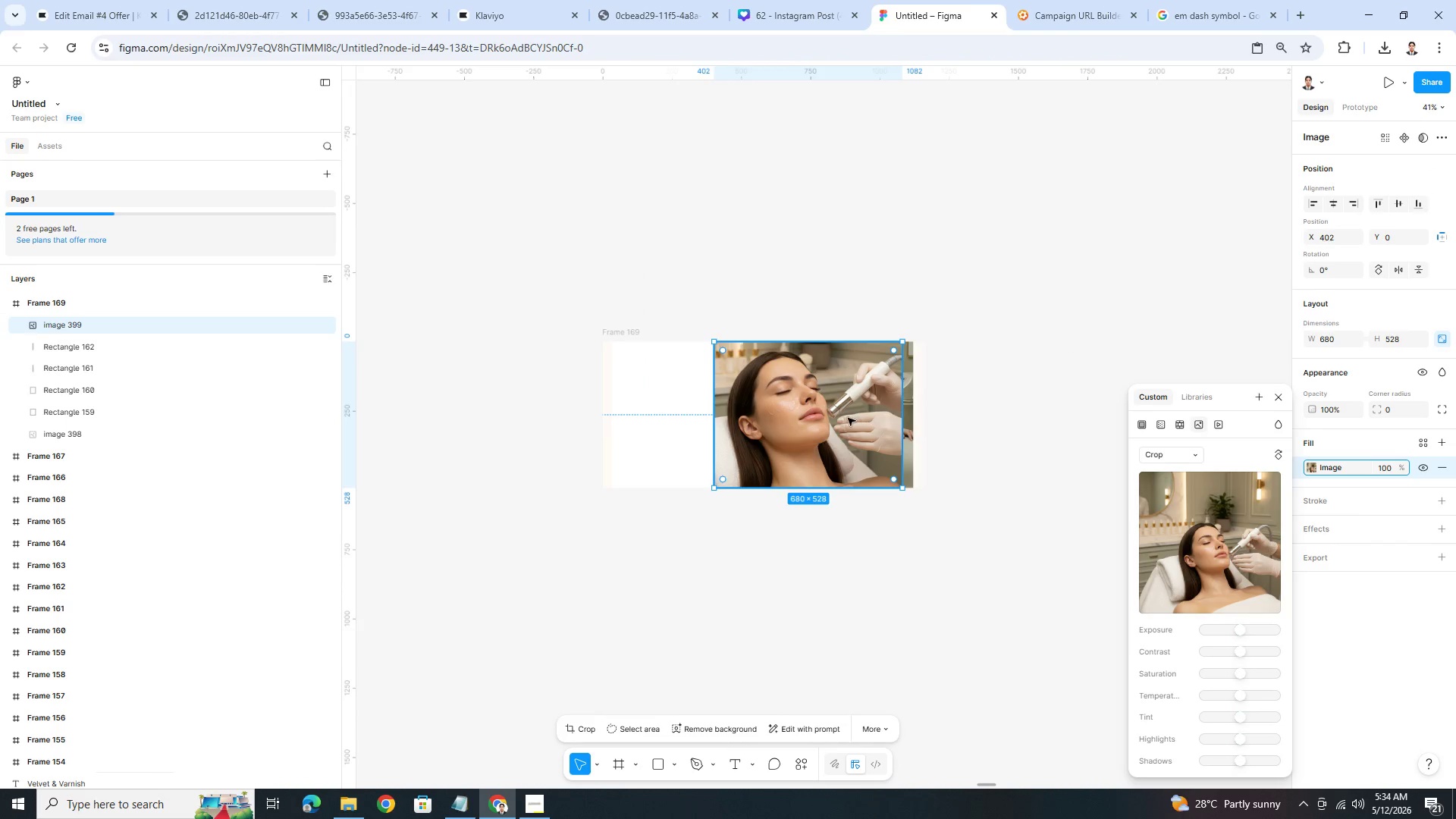 
left_click_drag(start_coordinate=[843, 417], to_coordinate=[862, 418])
 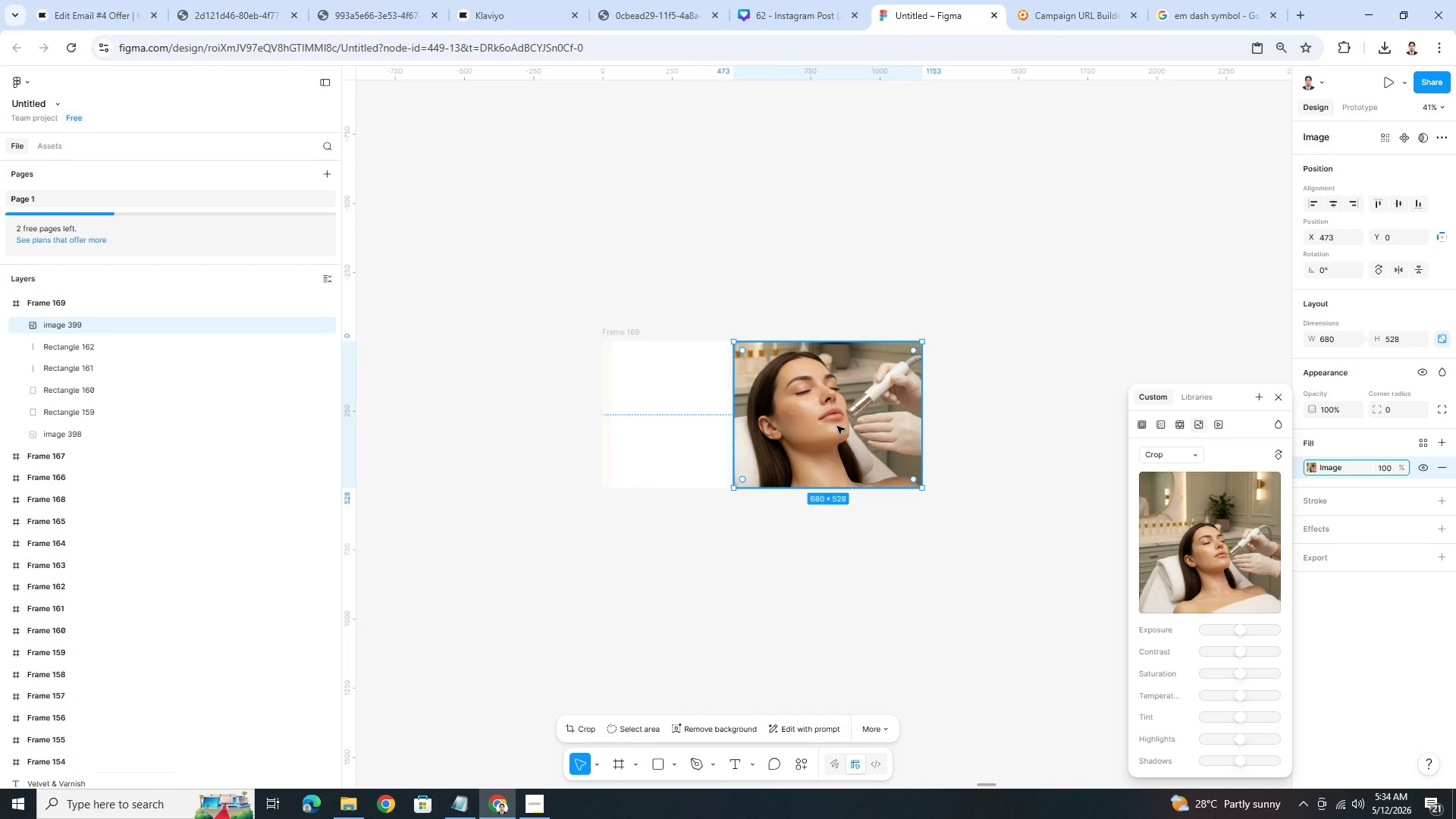 
key(Control+BracketLeft)
 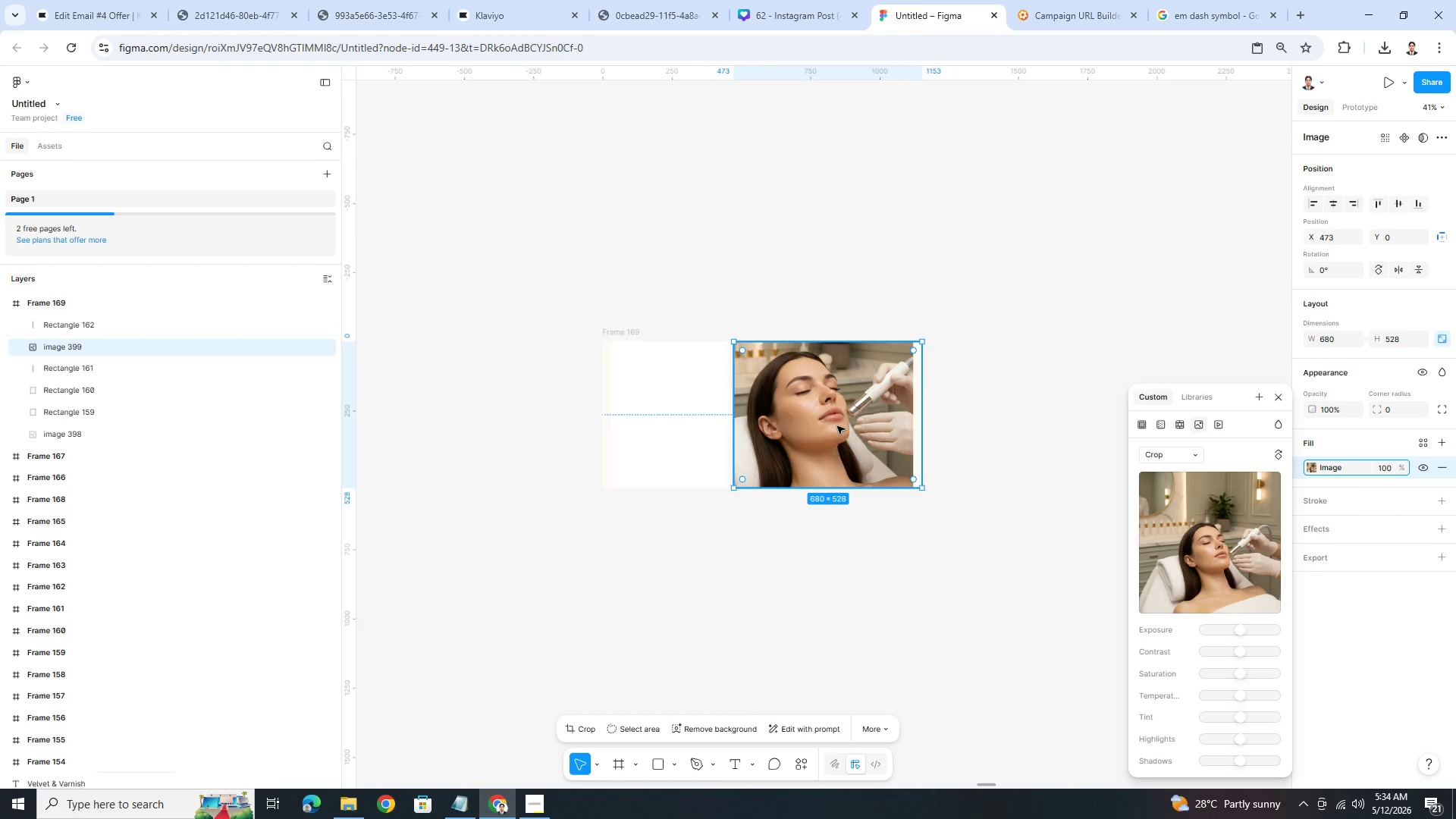 
key(Control+BracketLeft)
 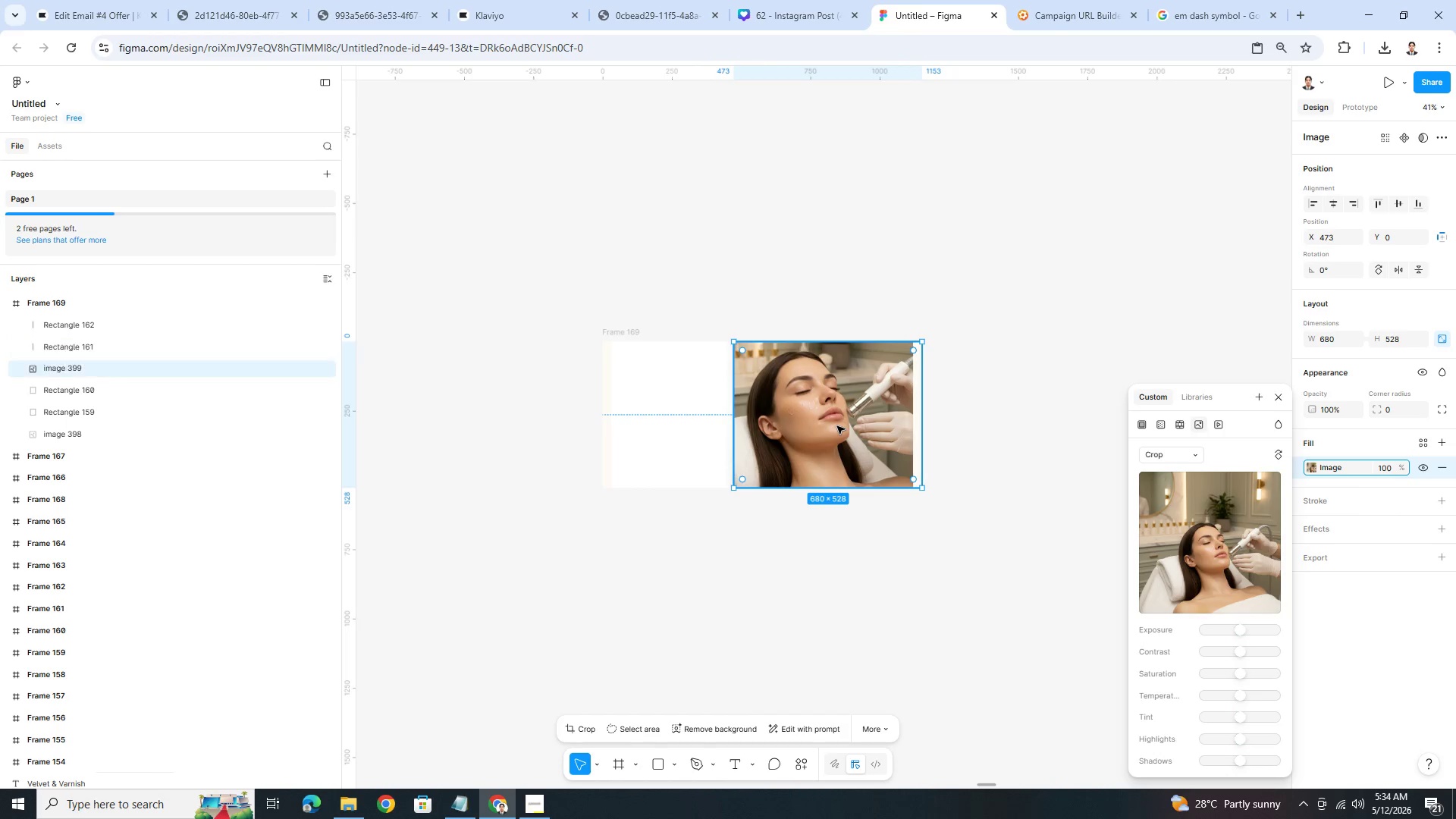 
key(Control+BracketLeft)
 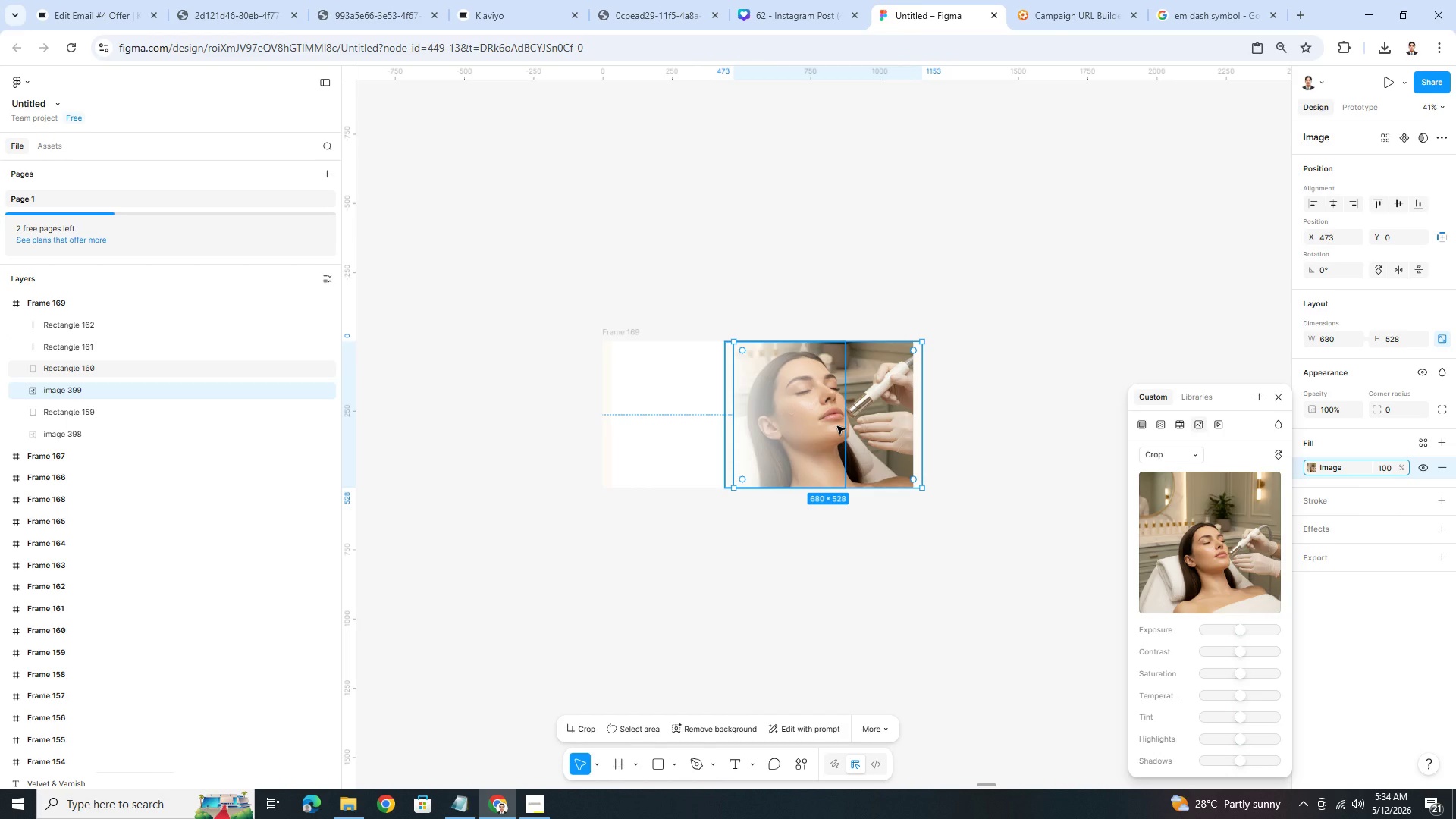 
key(Control+BracketLeft)
 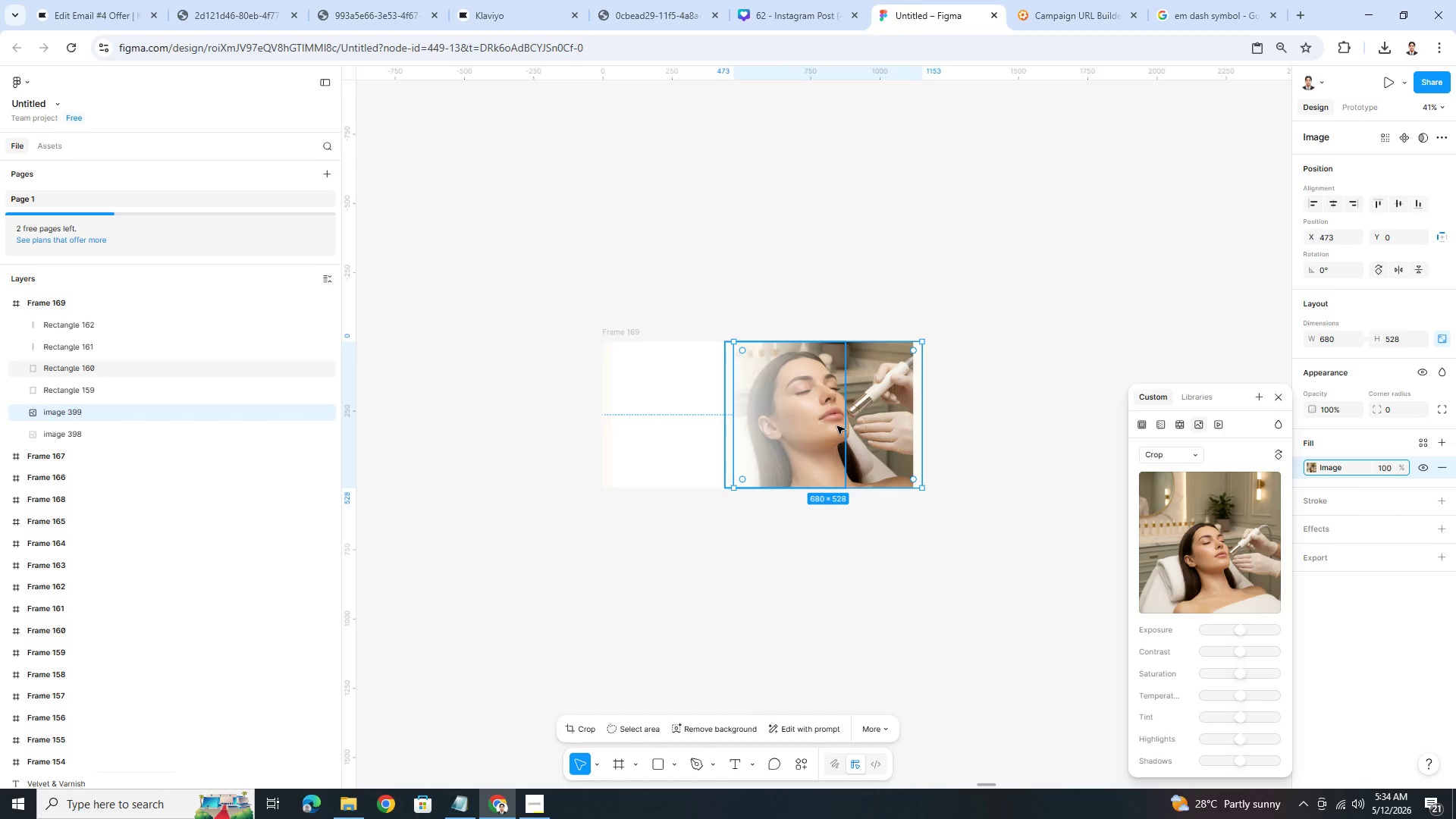 
key(Control+BracketLeft)
 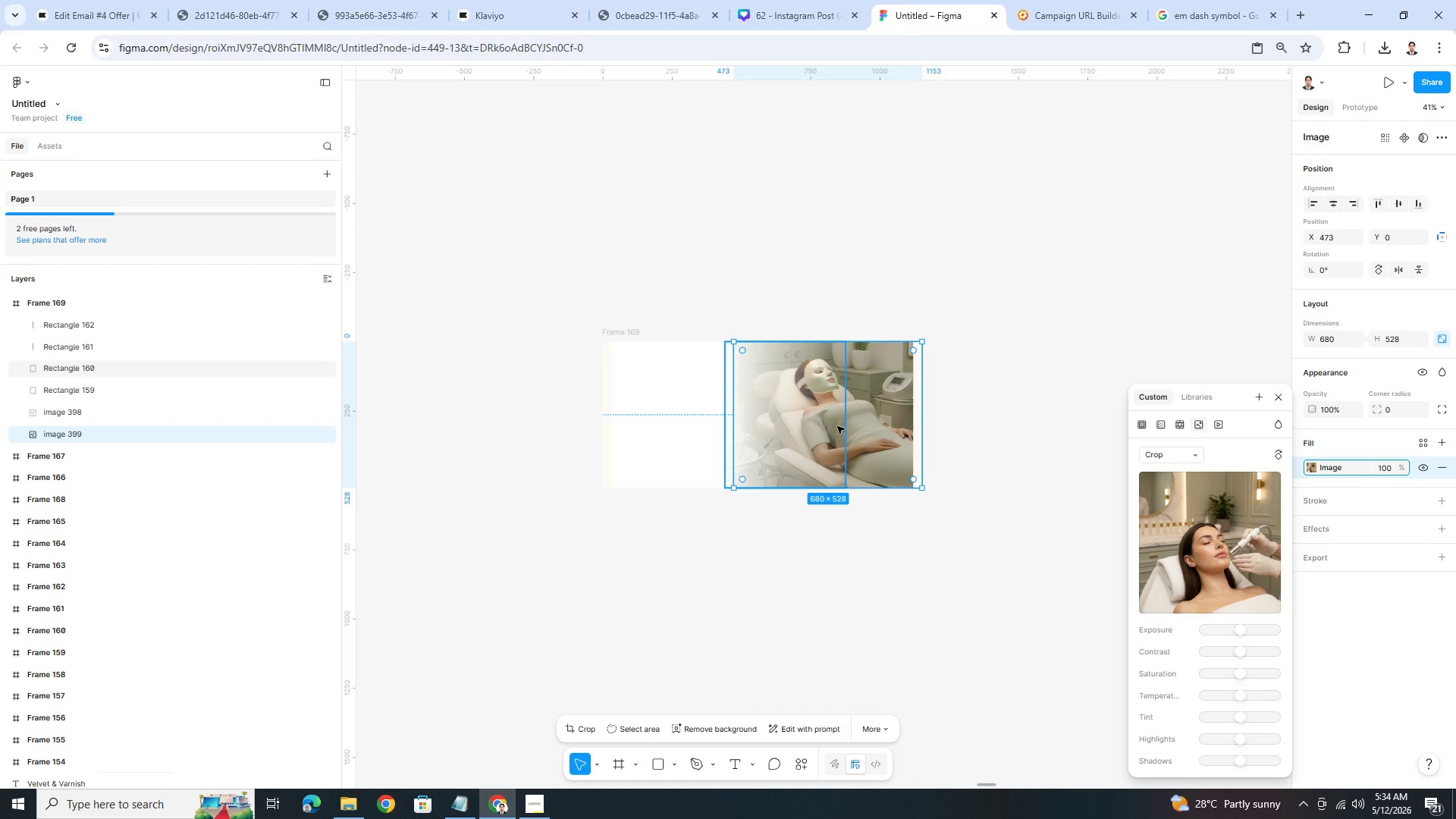 
key(Control+BracketRight)
 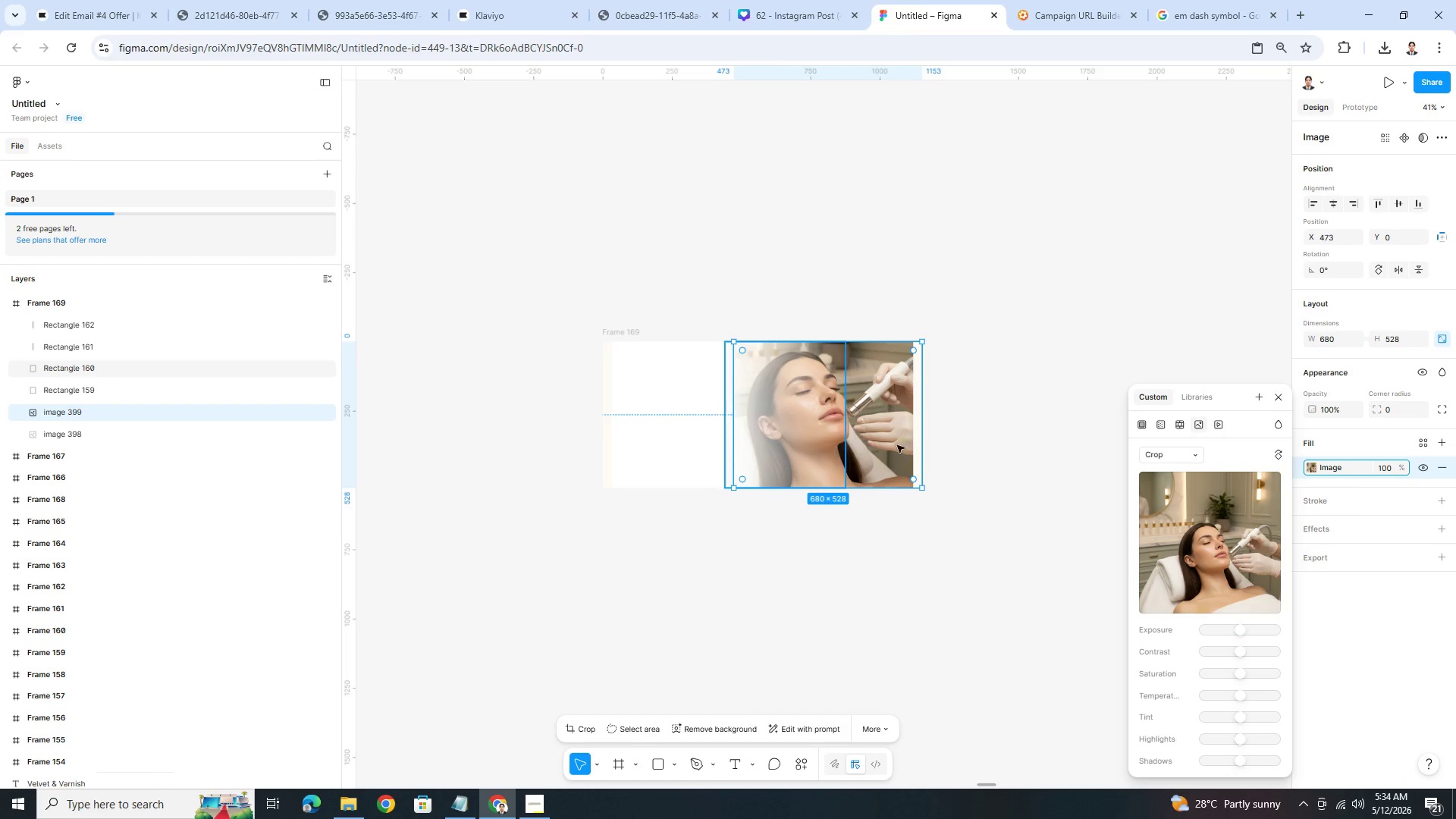 
left_click([956, 432])
 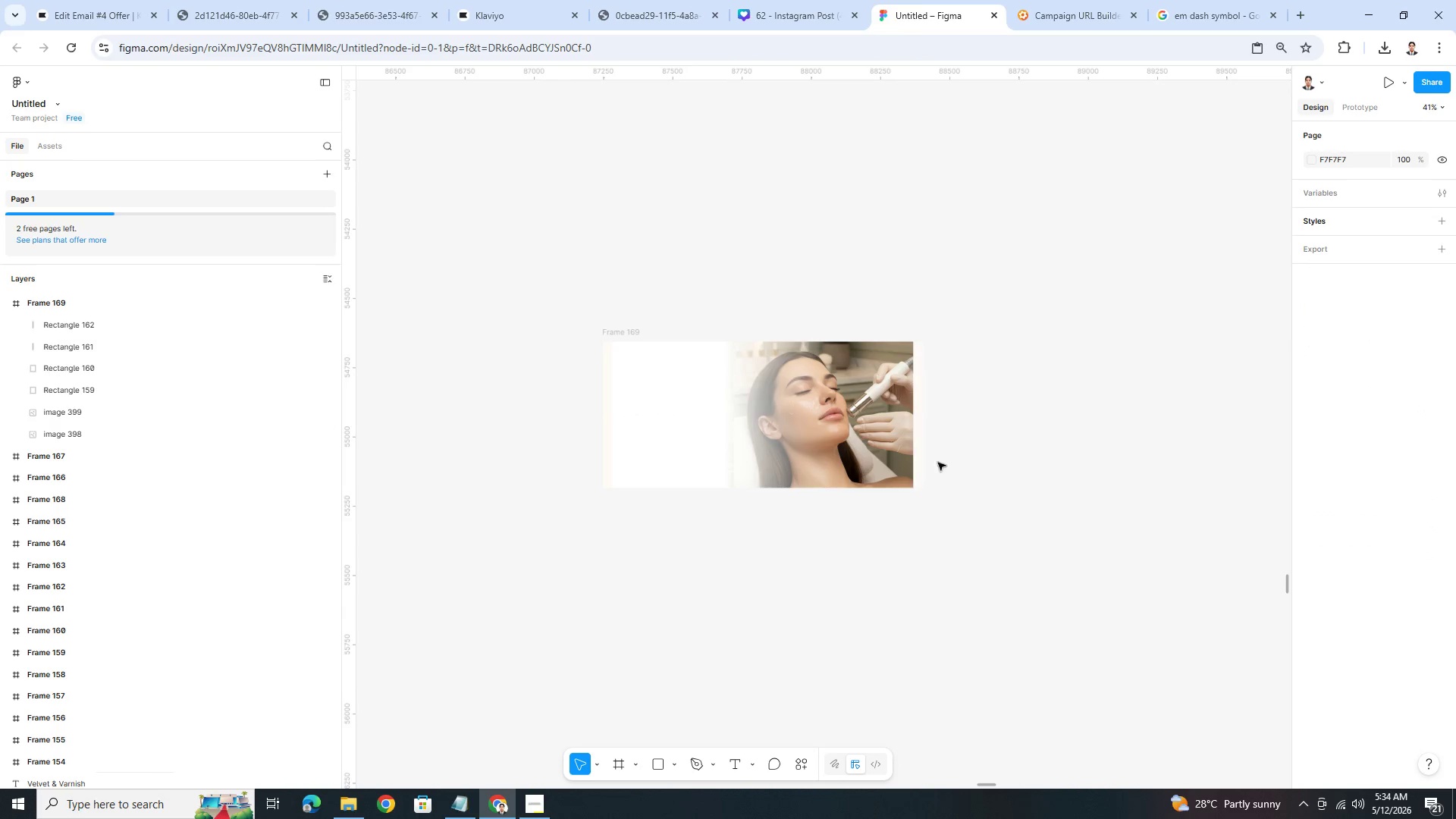 
left_click_drag(start_coordinate=[742, 444], to_coordinate=[783, 443])
 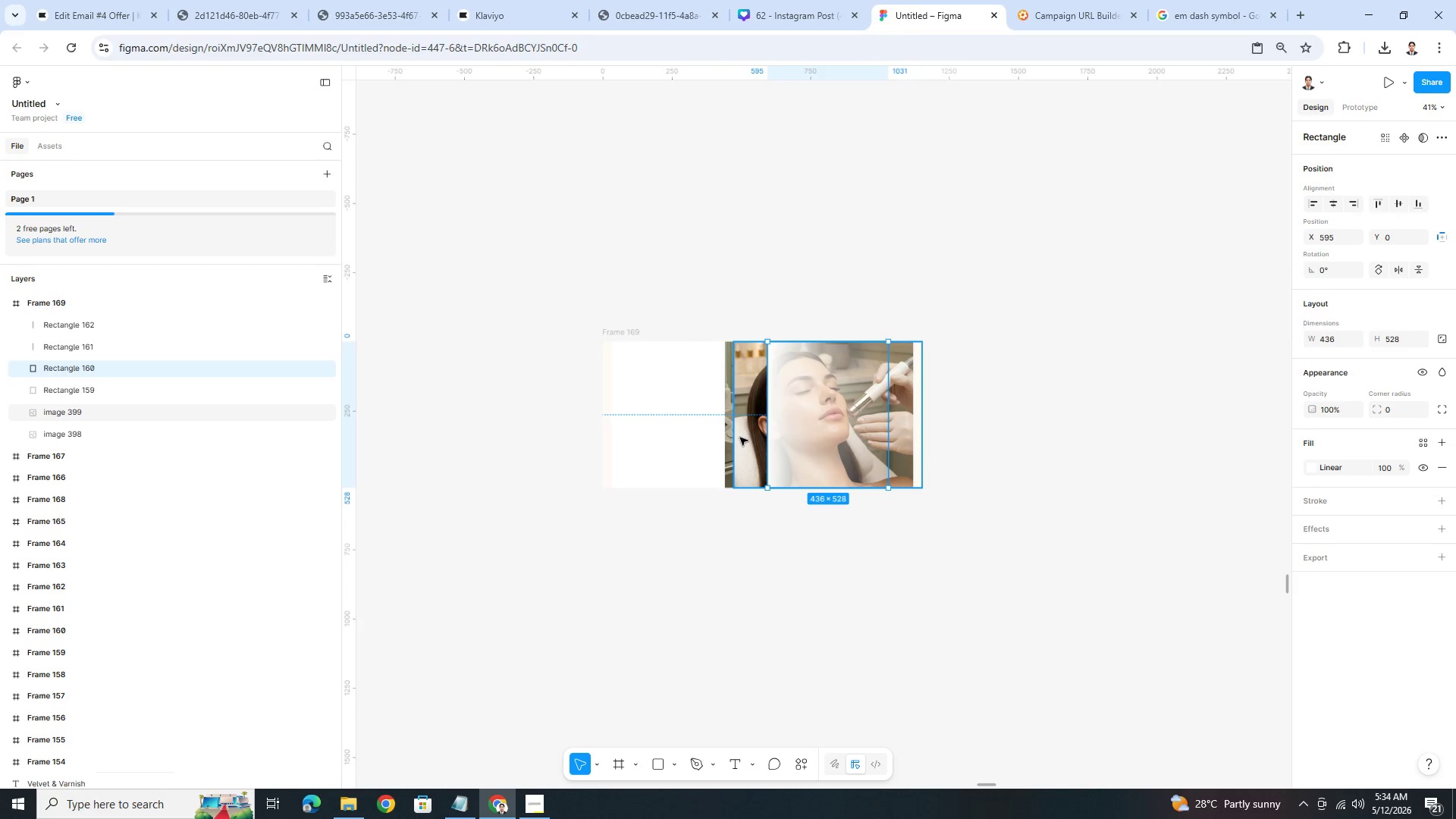 
double_click([740, 437])
 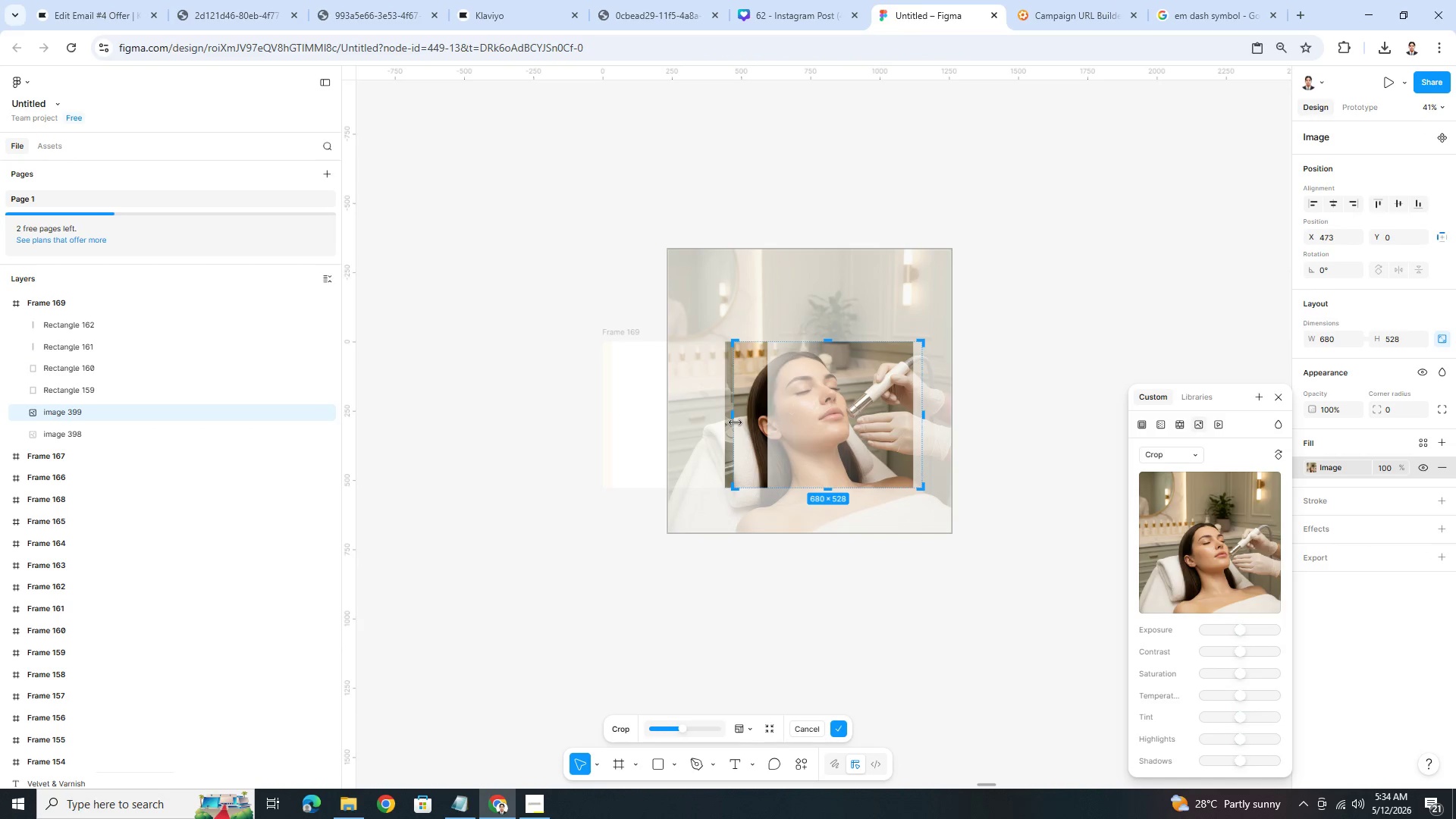 
left_click_drag(start_coordinate=[736, 422], to_coordinate=[726, 421])
 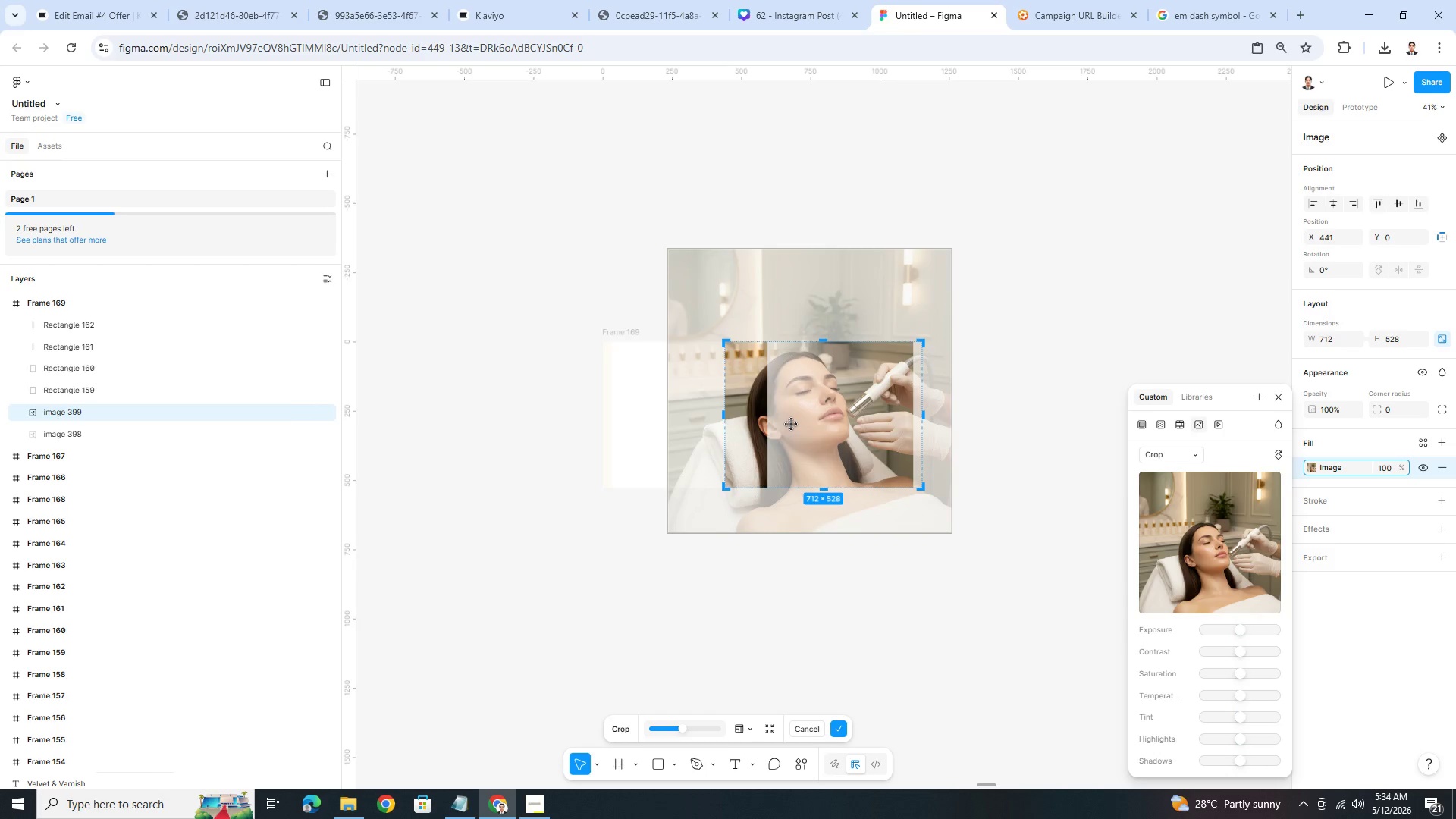 
key(Enter)
 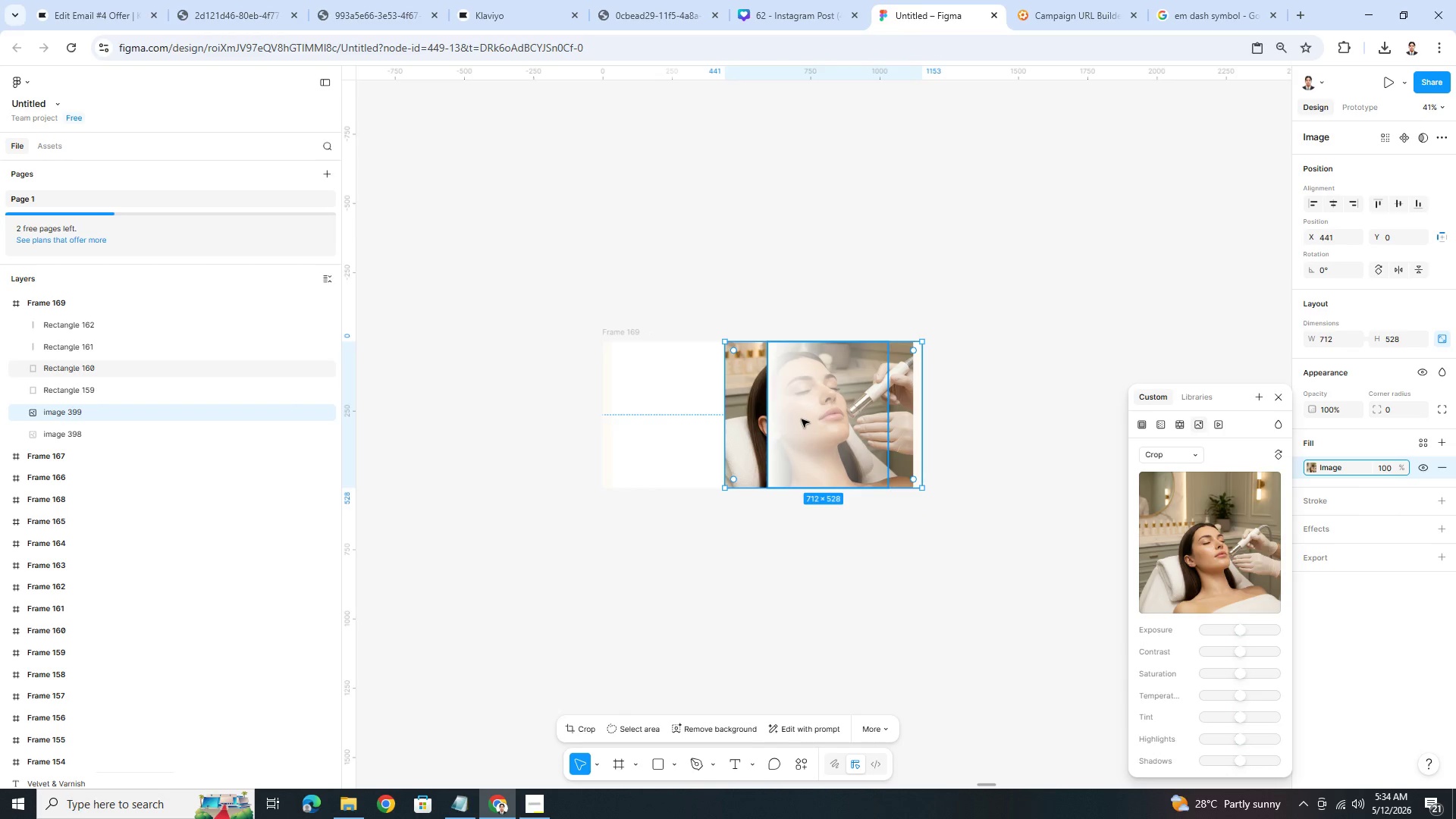 
left_click([801, 419])
 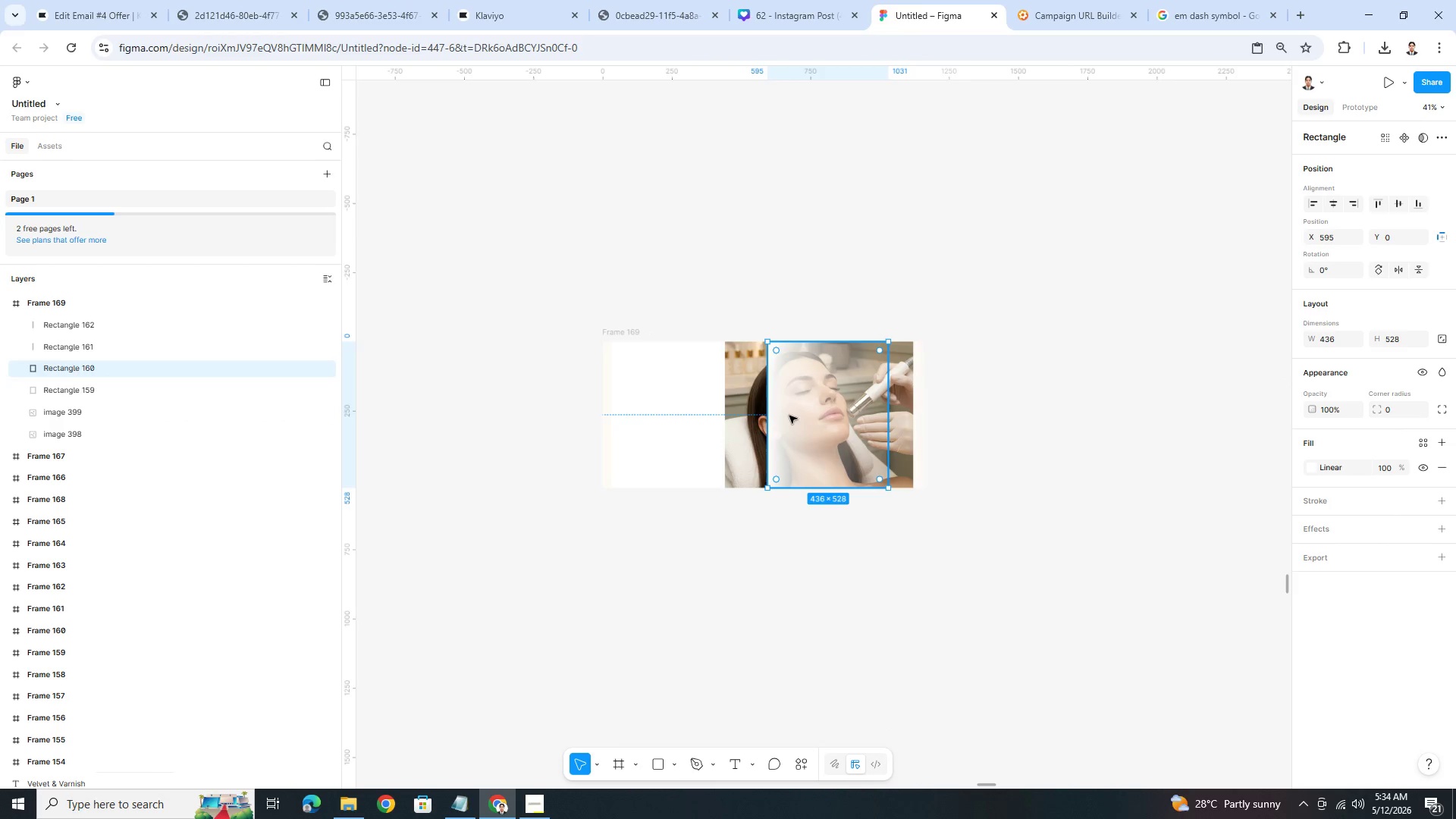 
left_click_drag(start_coordinate=[789, 415], to_coordinate=[747, 414])
 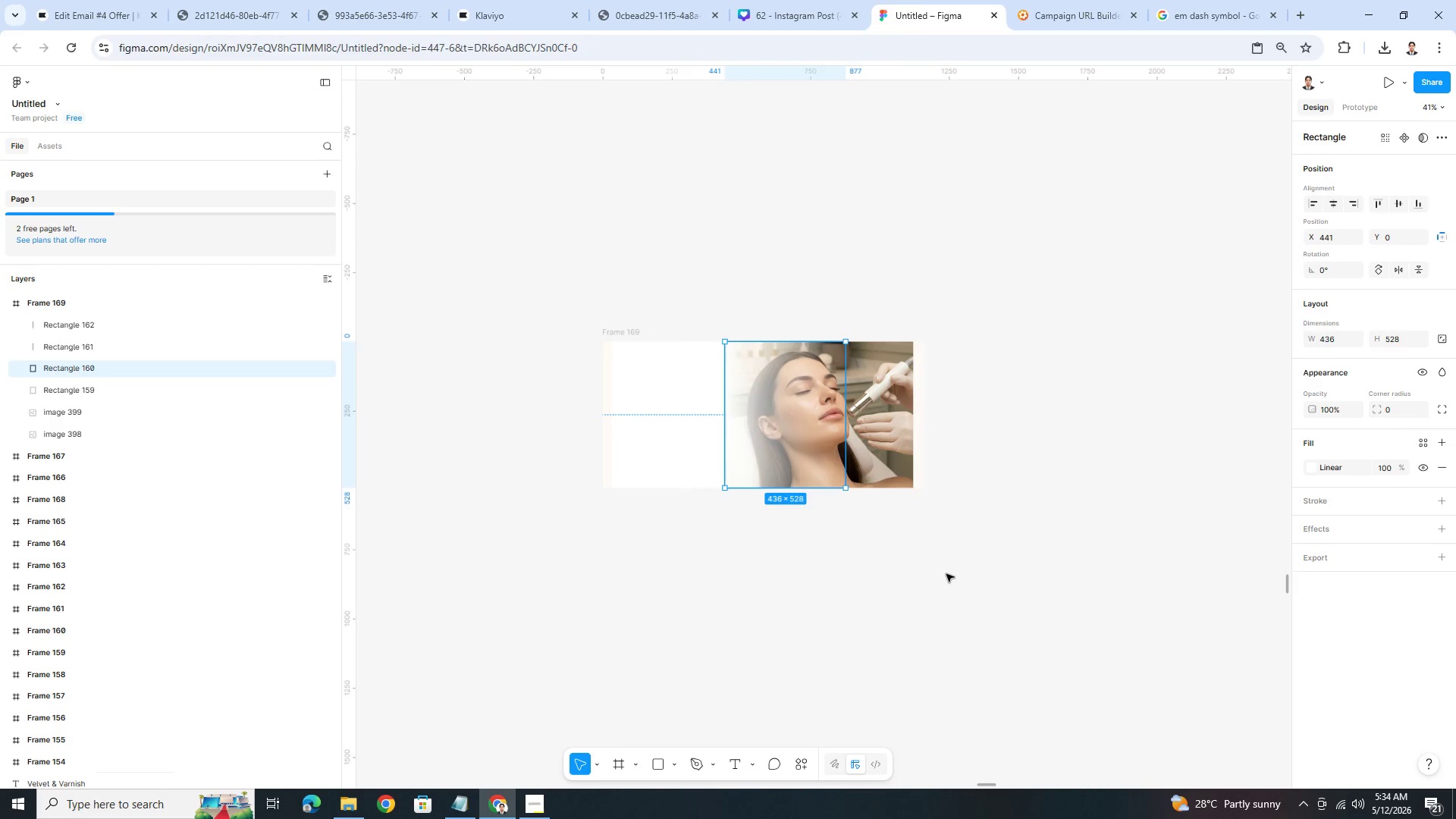 
left_click([947, 573])
 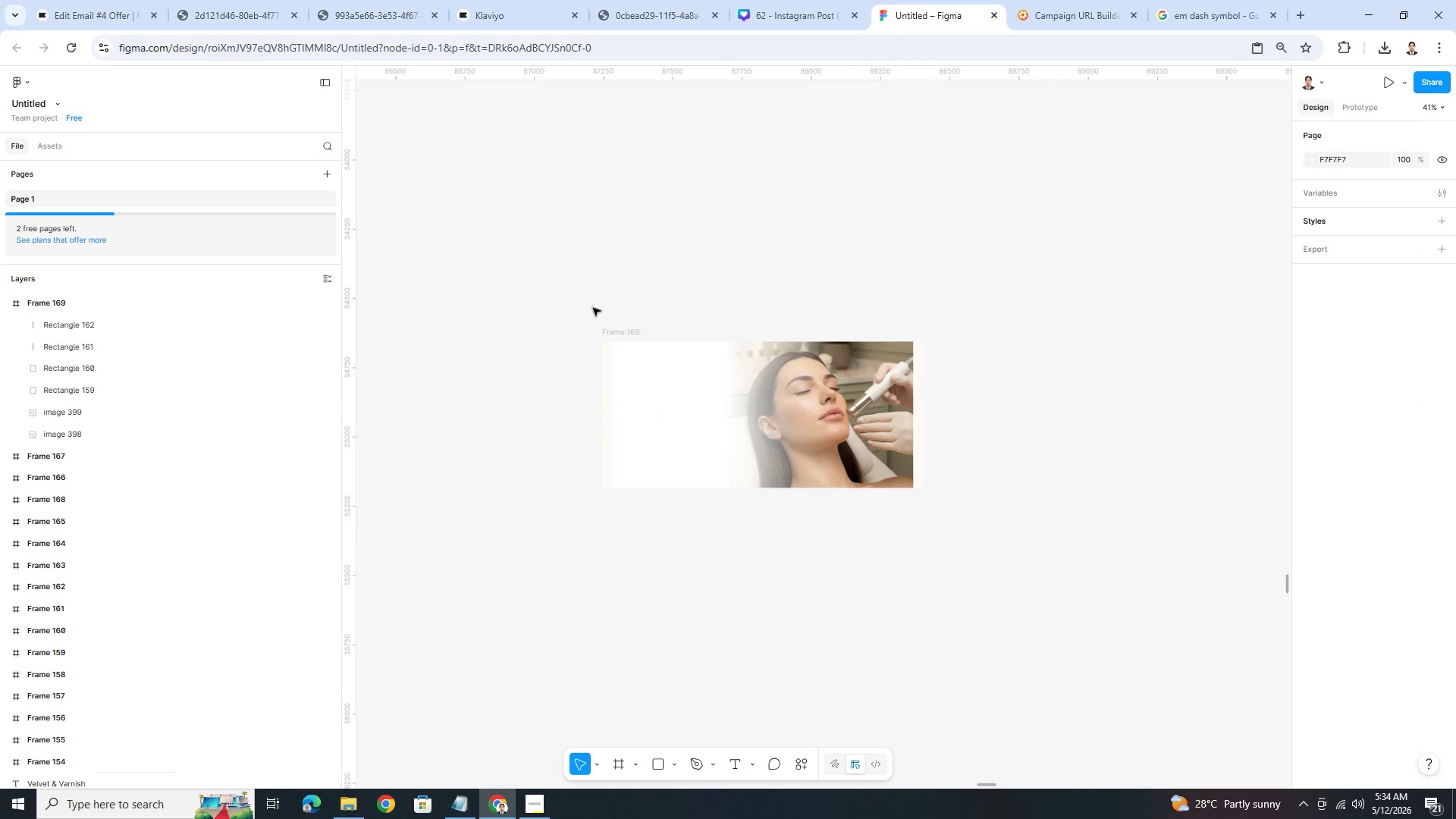 
left_click([612, 328])
 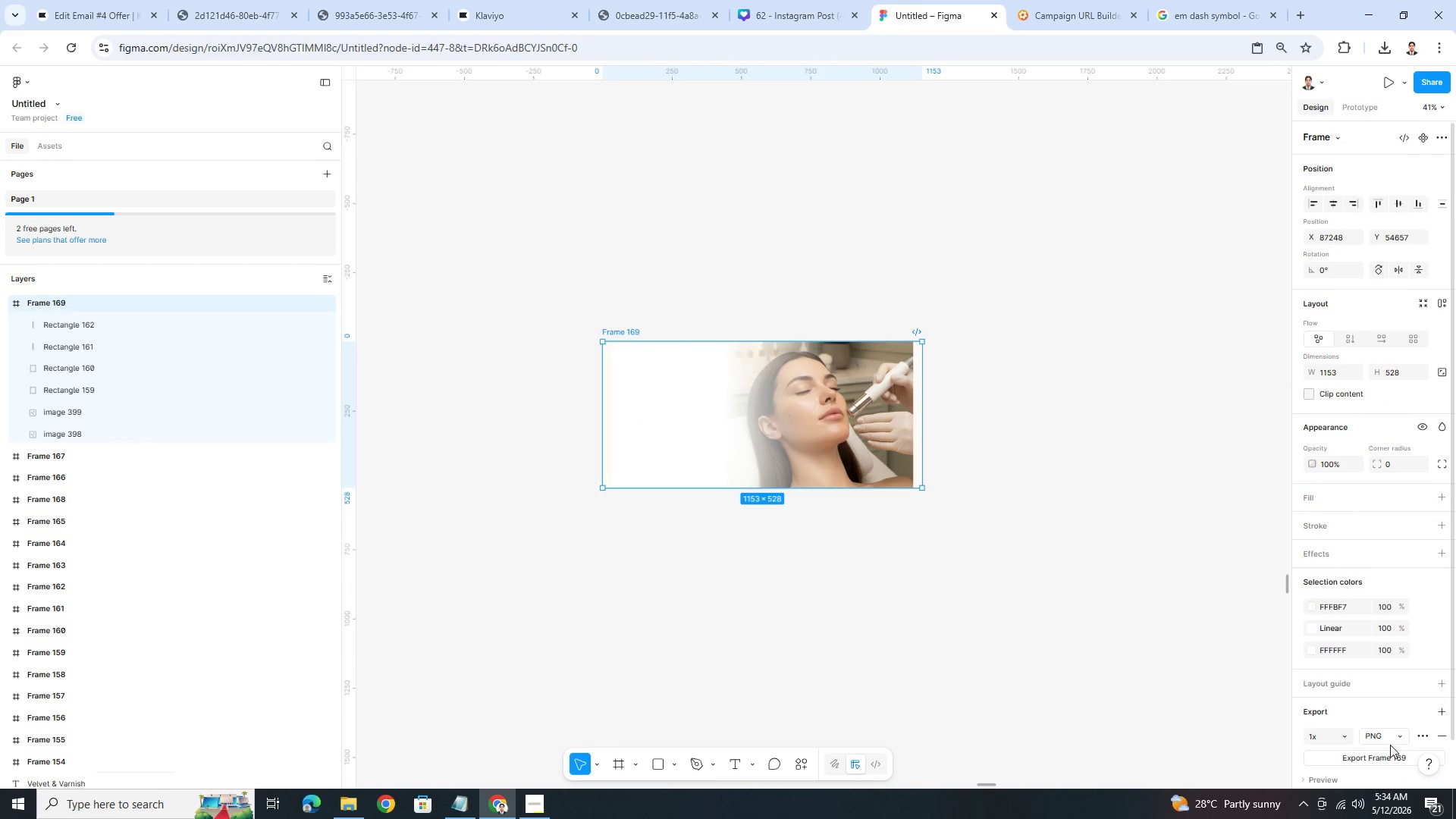 
left_click([1388, 756])
 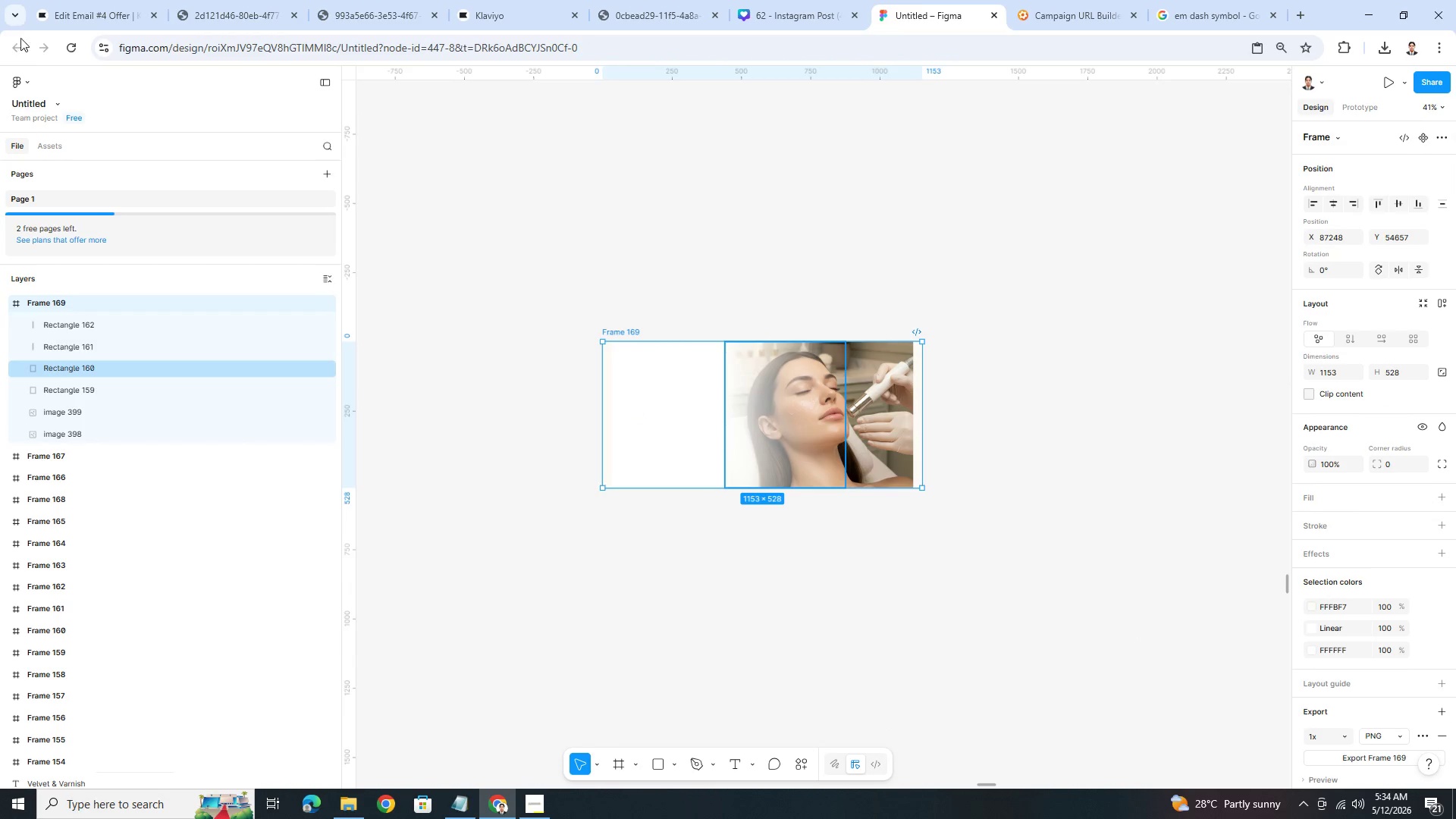 
left_click([58, 10])
 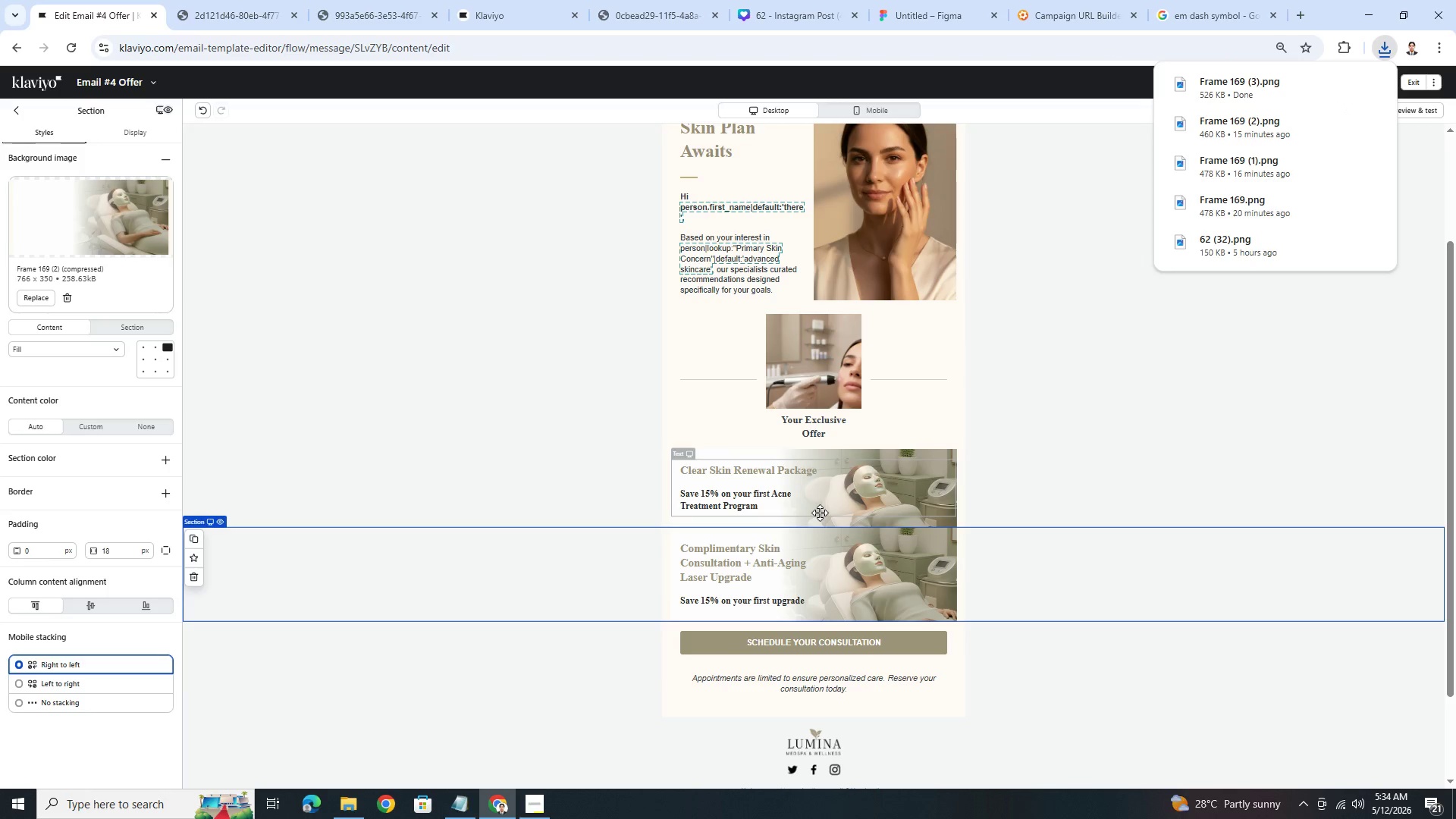 
left_click([563, 571])
 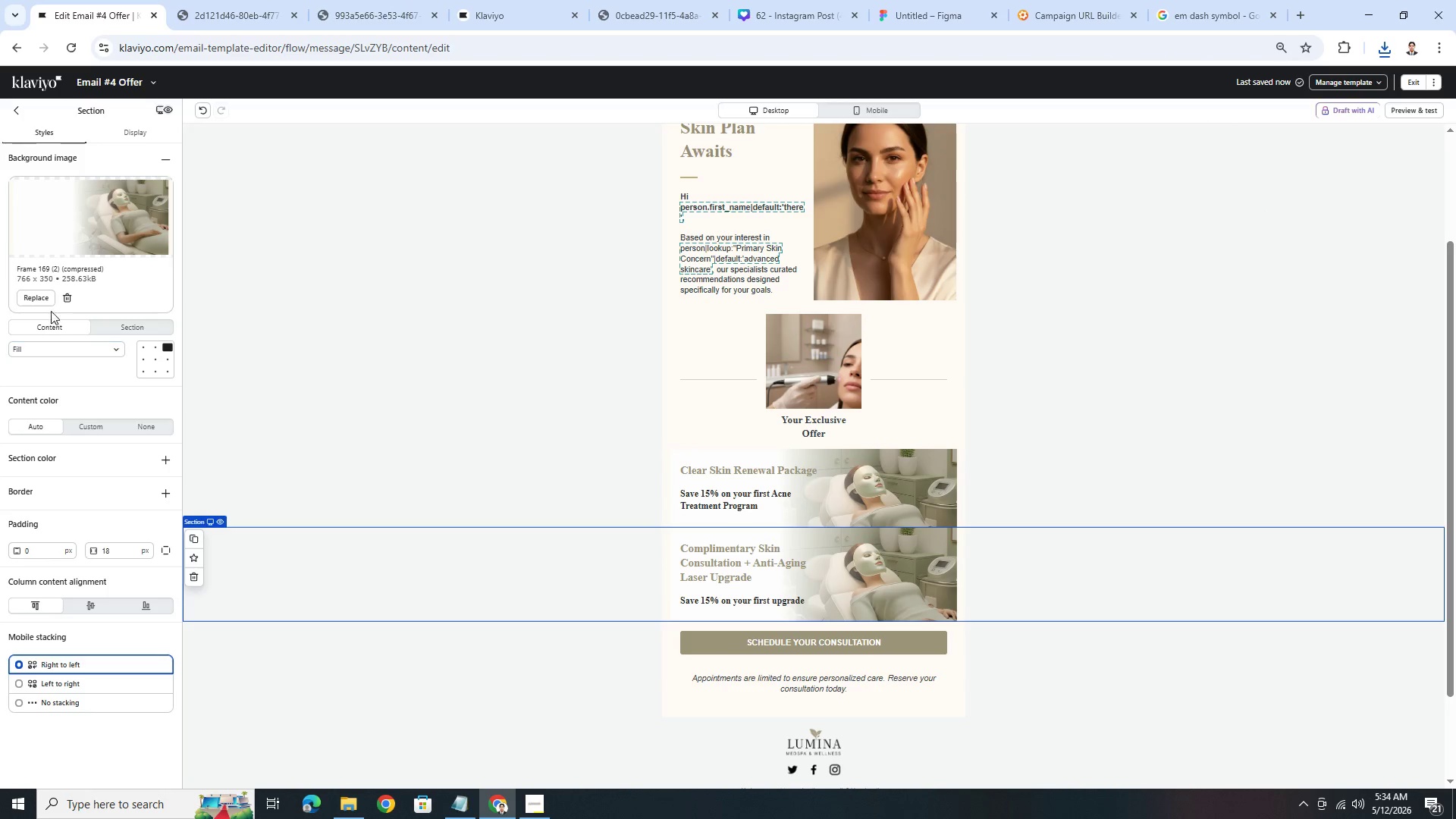 
left_click([48, 297])
 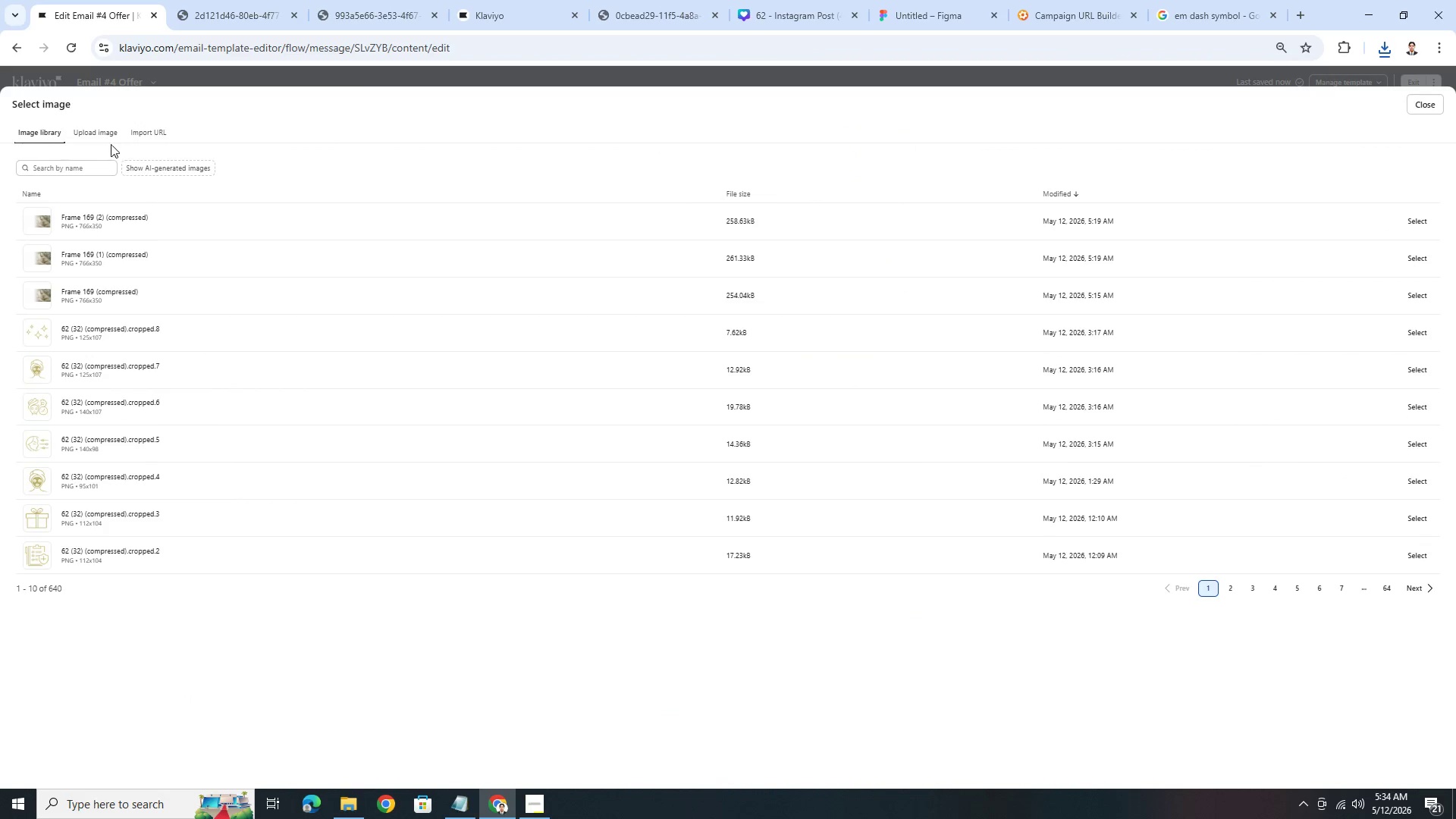 
left_click([103, 129])
 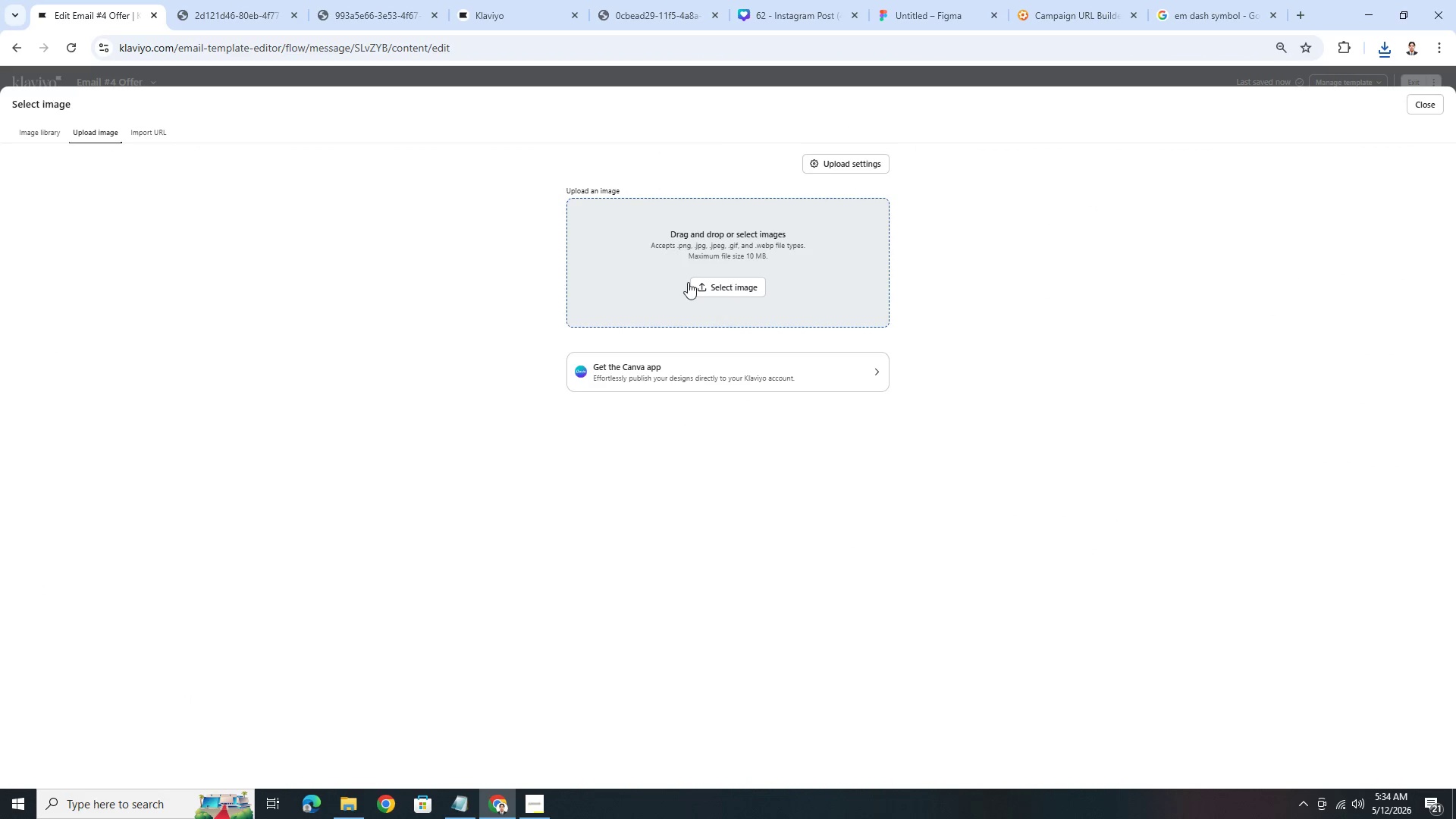 
left_click([708, 282])
 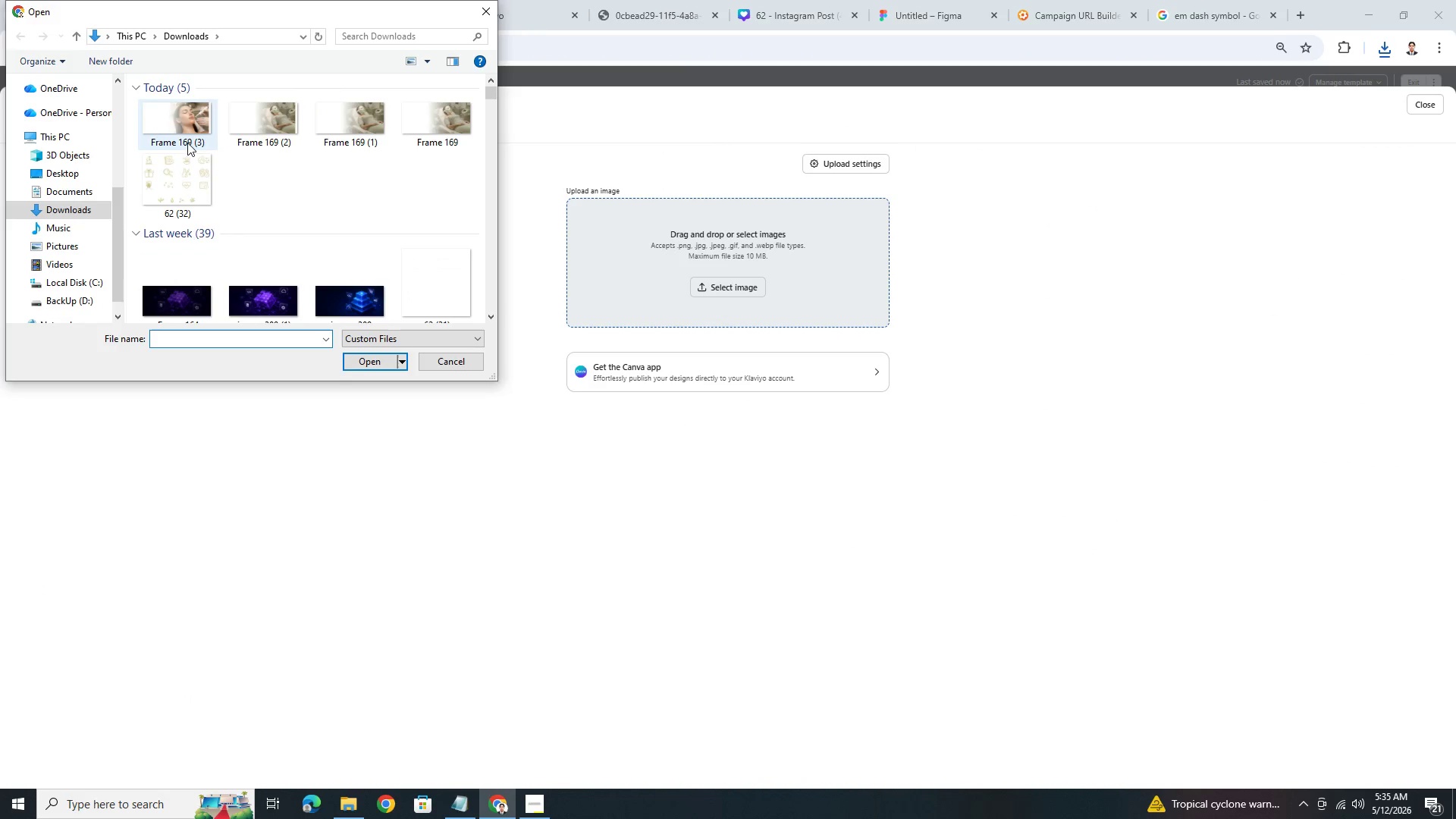 
double_click([189, 129])
 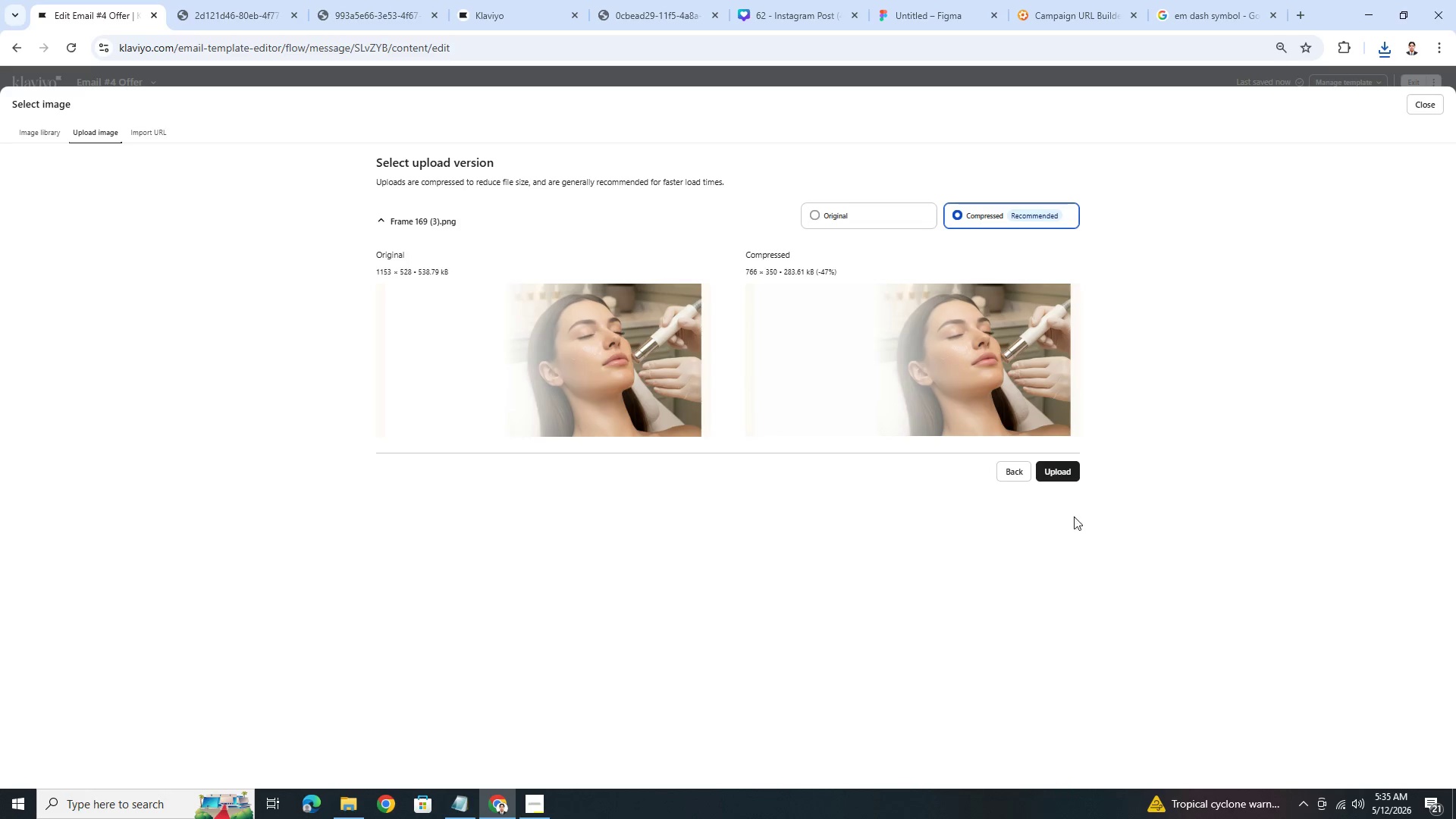 
left_click([1055, 474])
 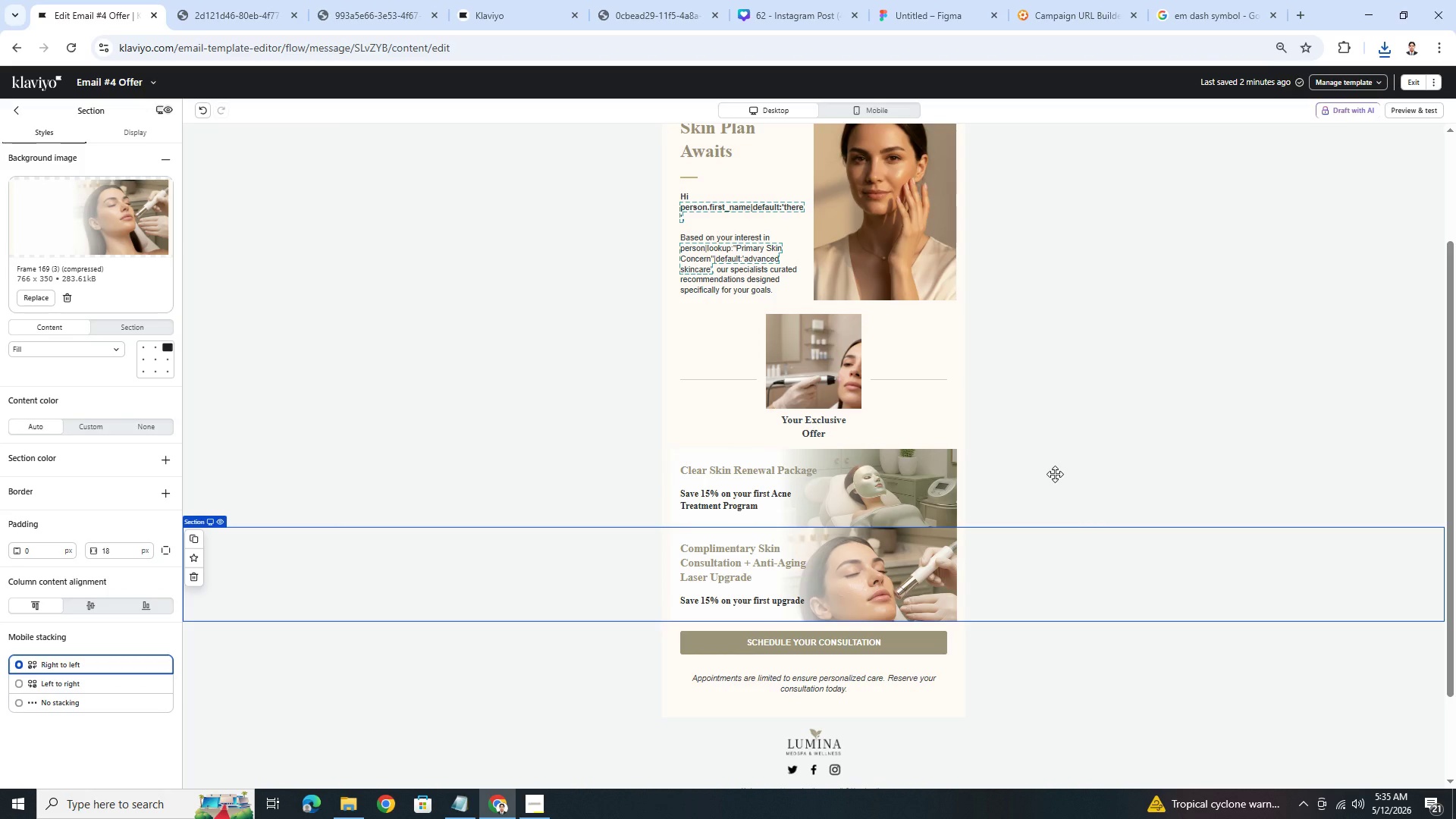 
wait(6.89)
 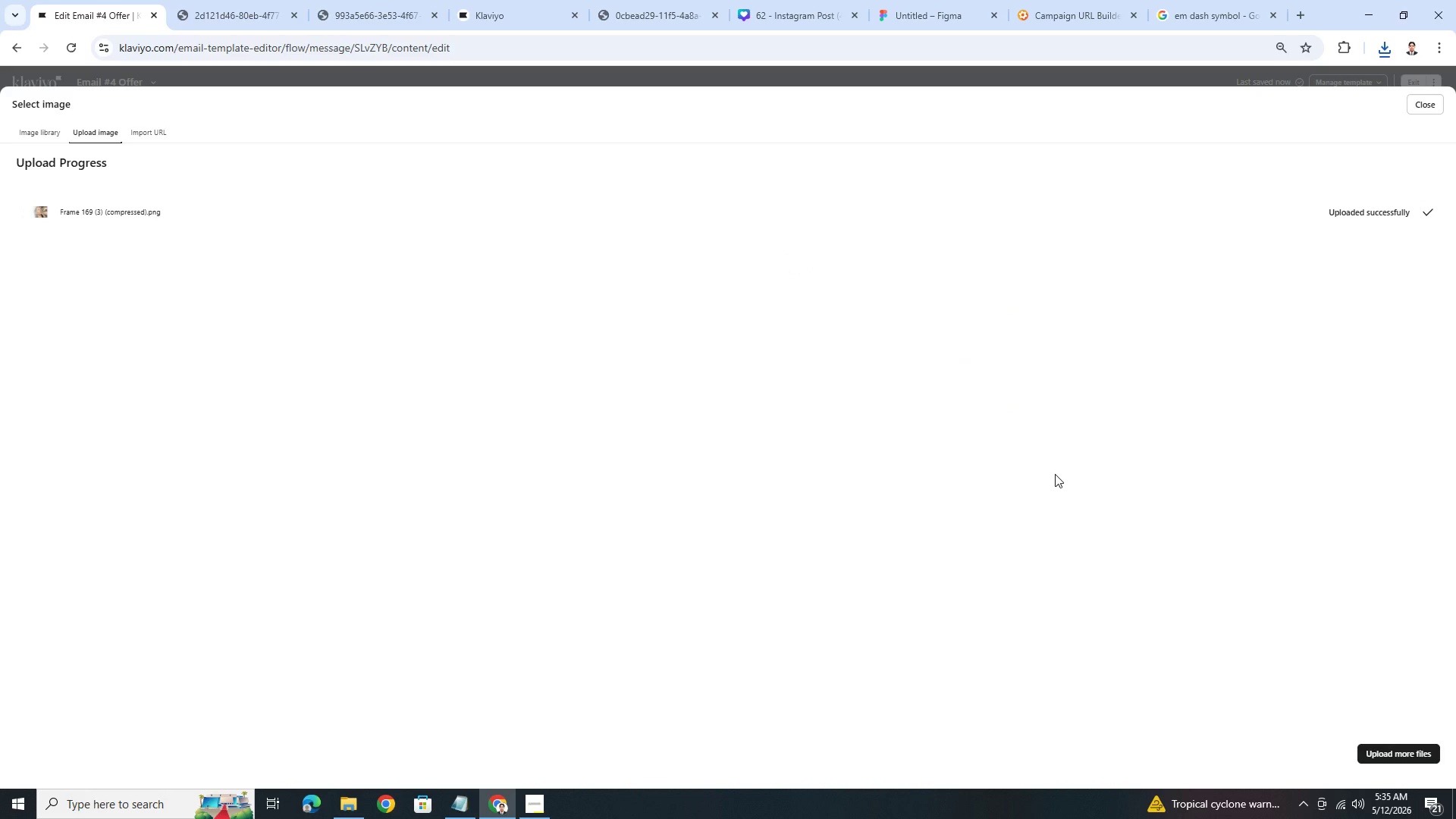 
left_click([762, 479])
 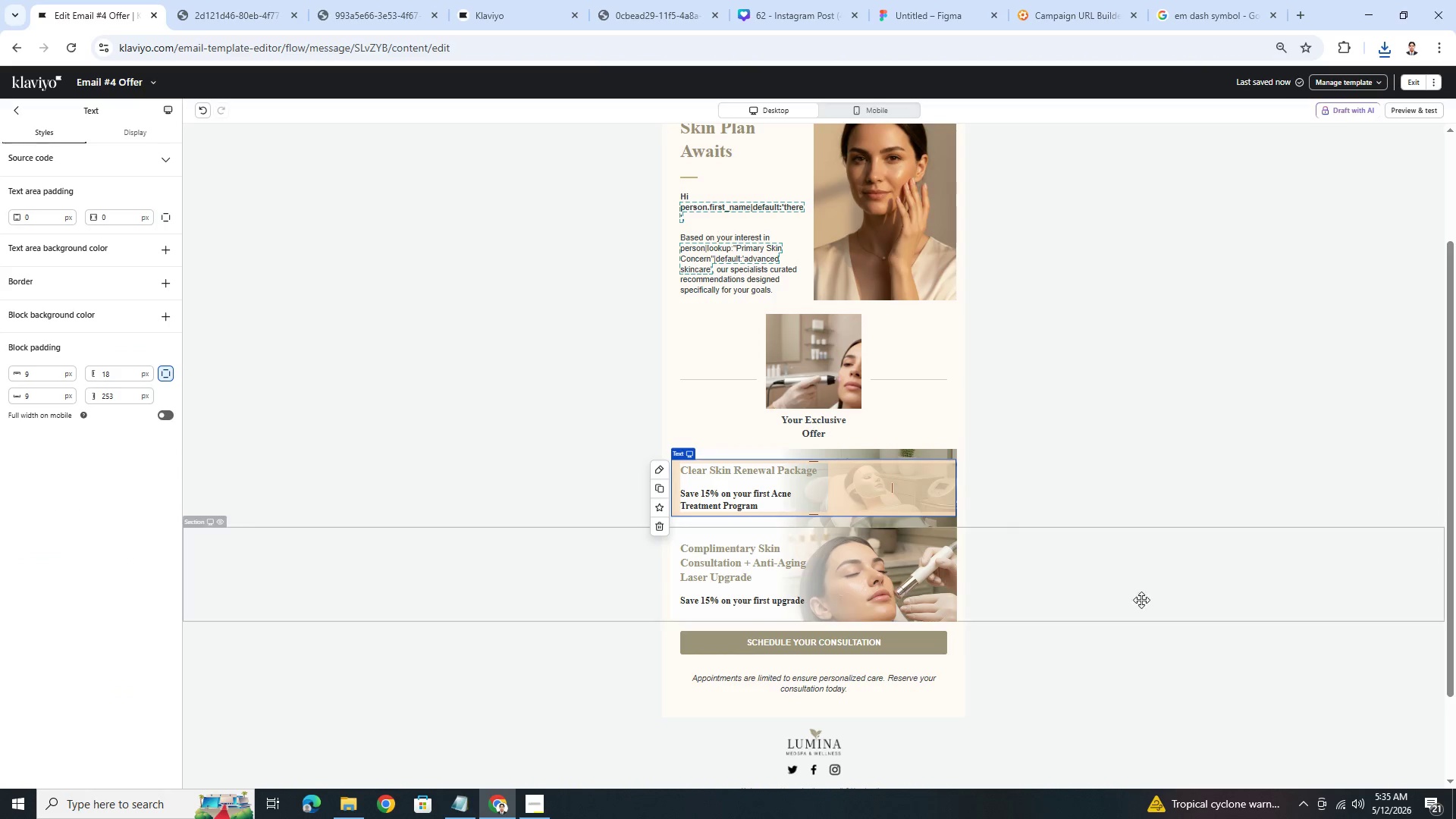 
left_click([1163, 600])
 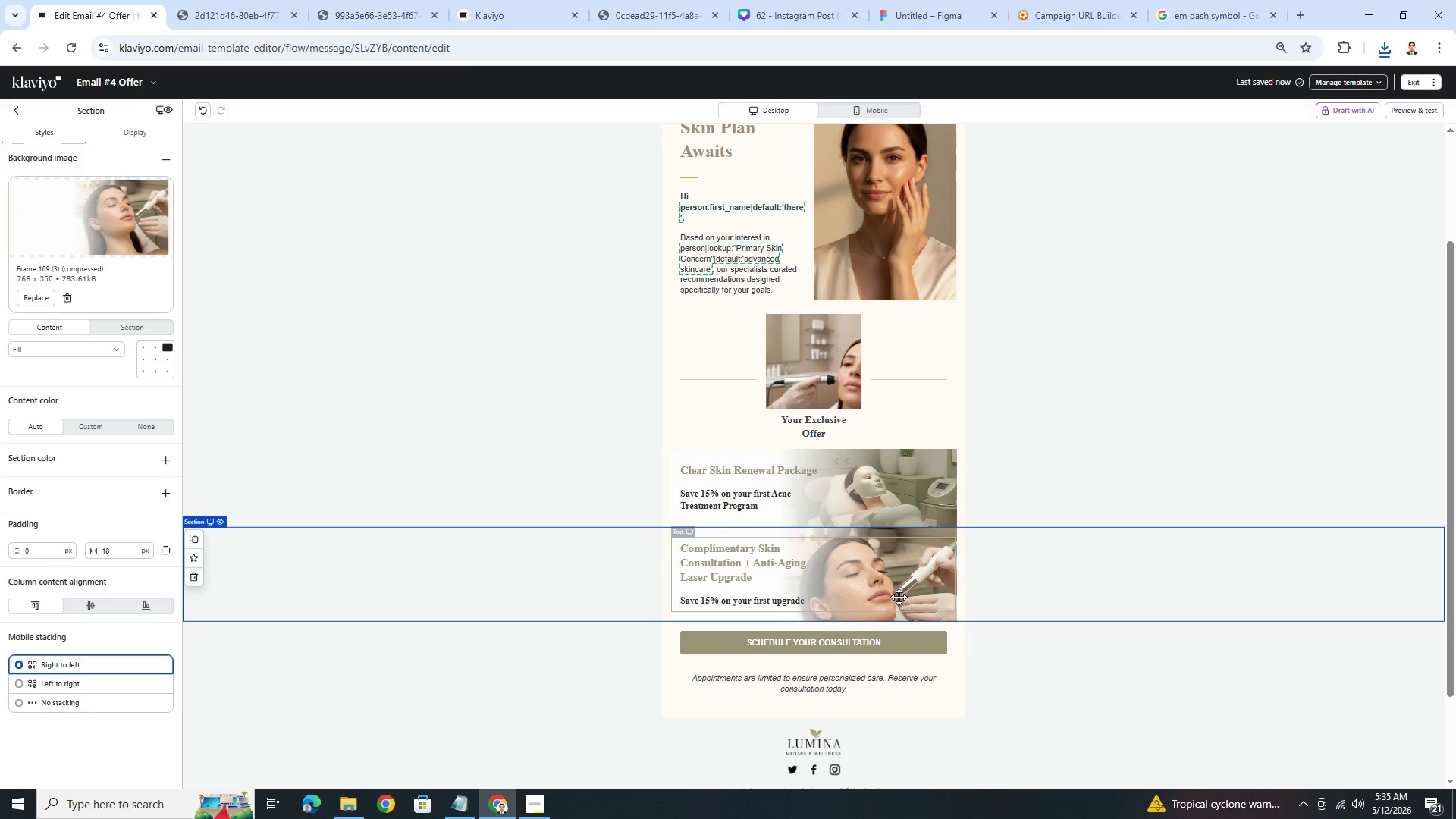 
left_click([463, 574])
 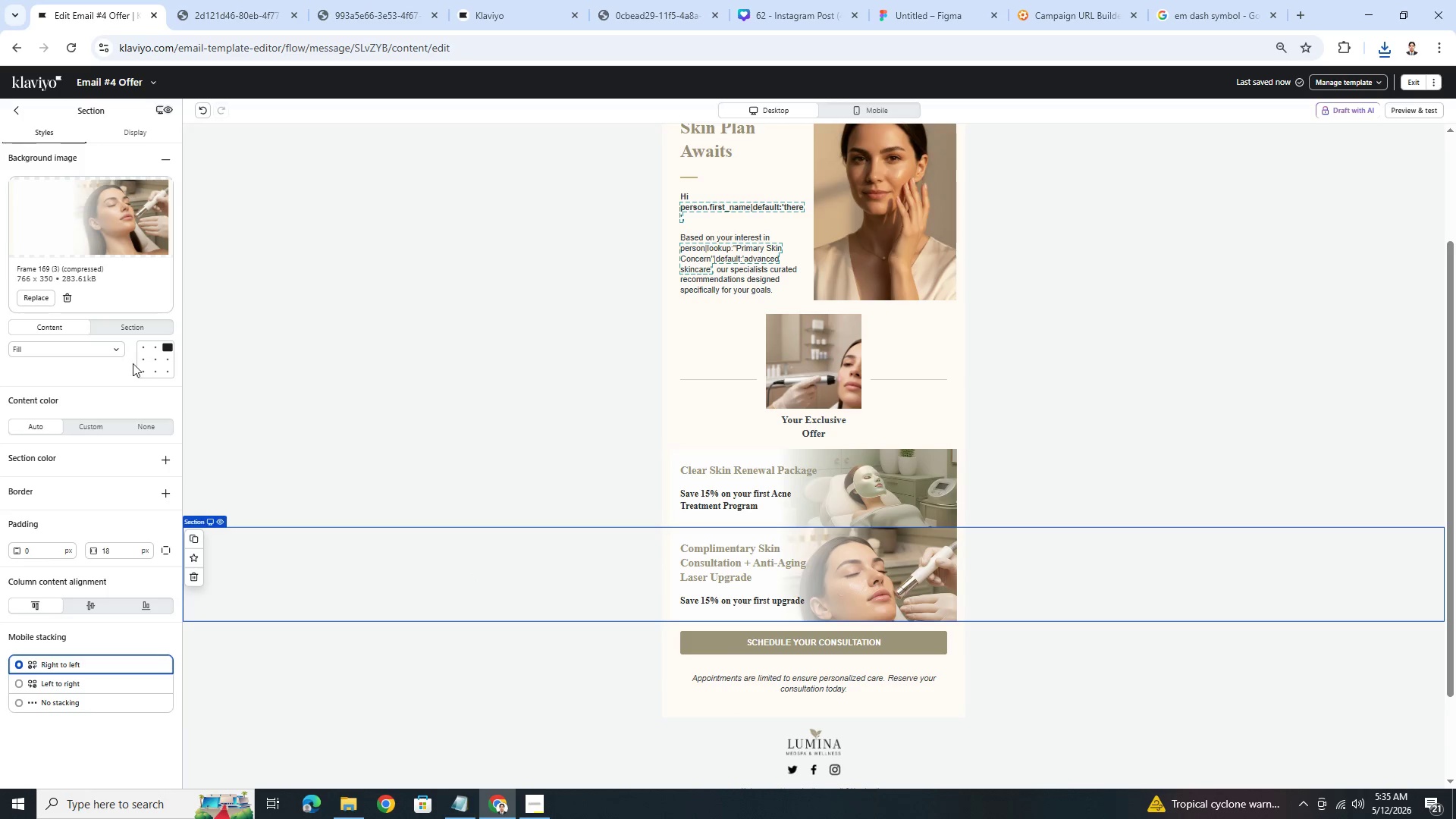 
left_click([153, 360])
 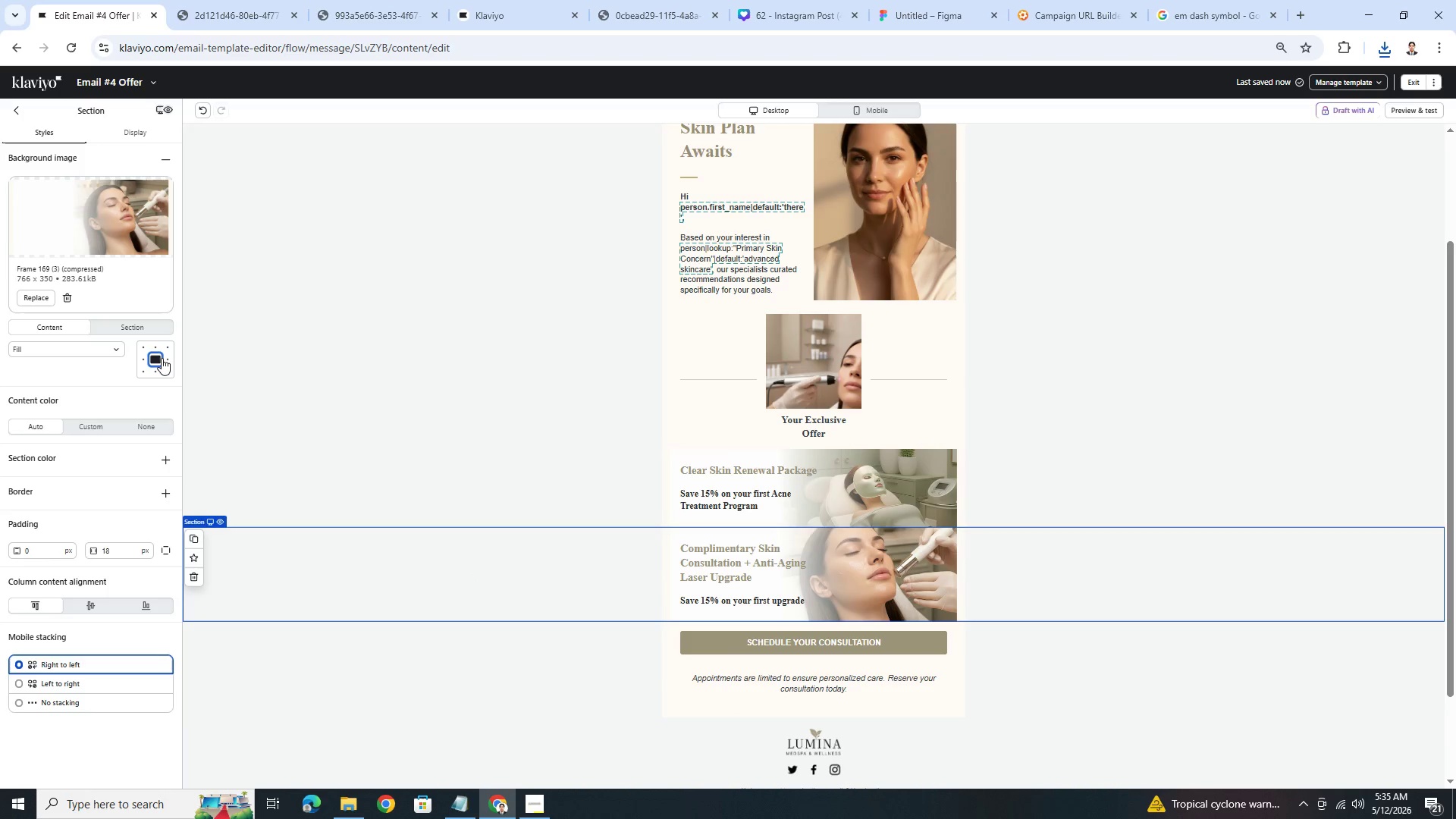 
left_click([165, 358])
 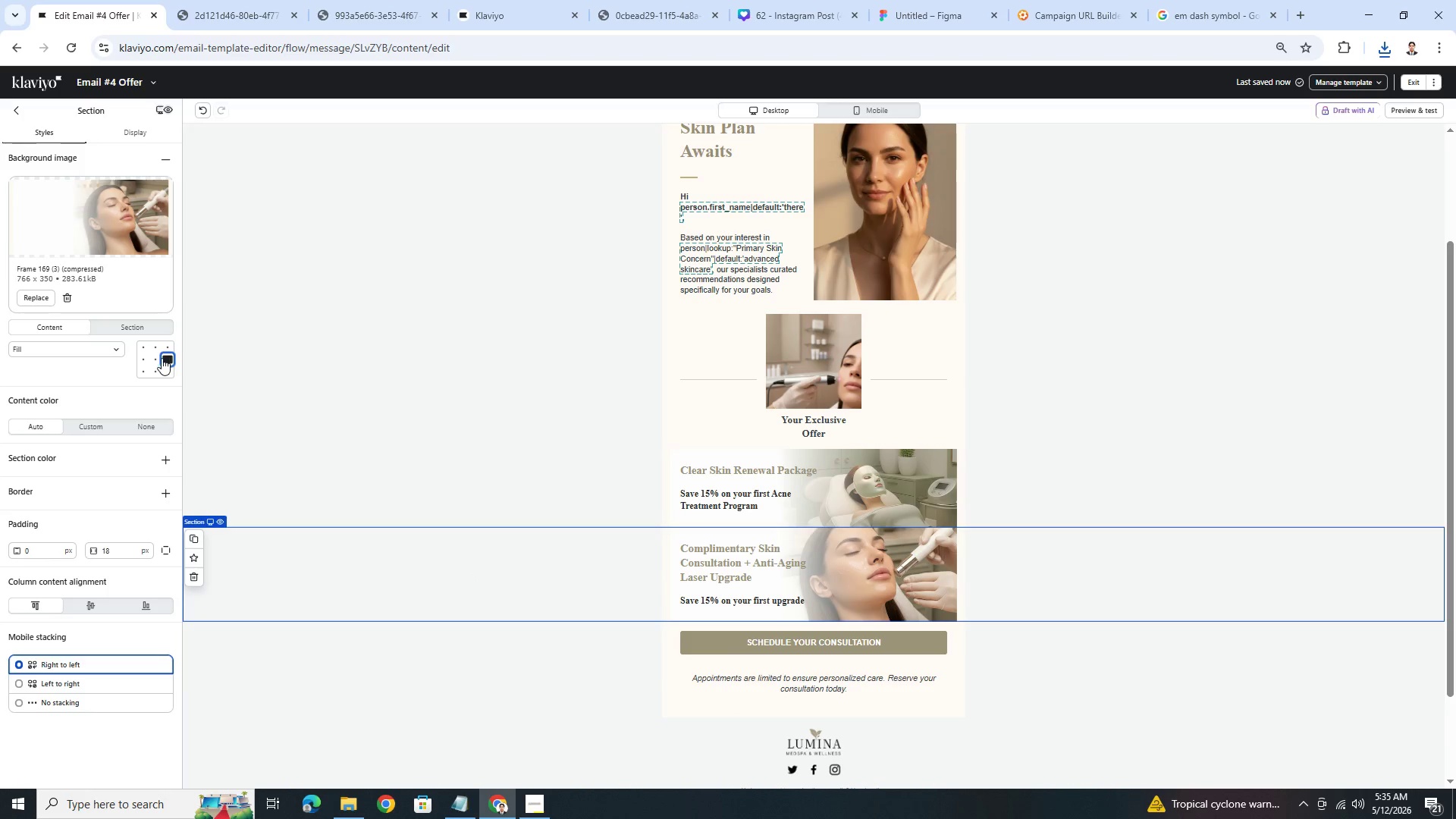 
left_click([154, 358])
 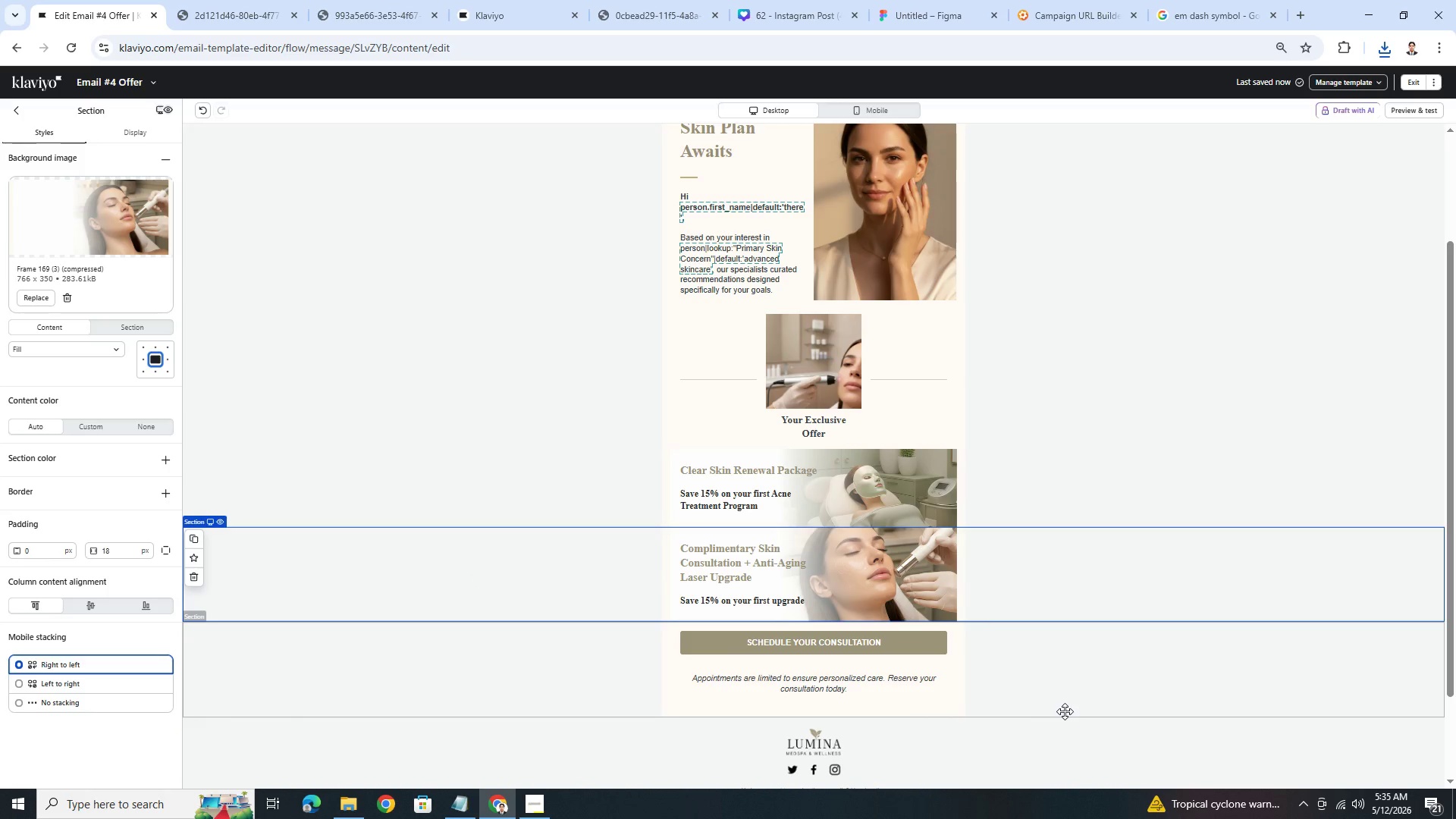 
left_click([1059, 712])
 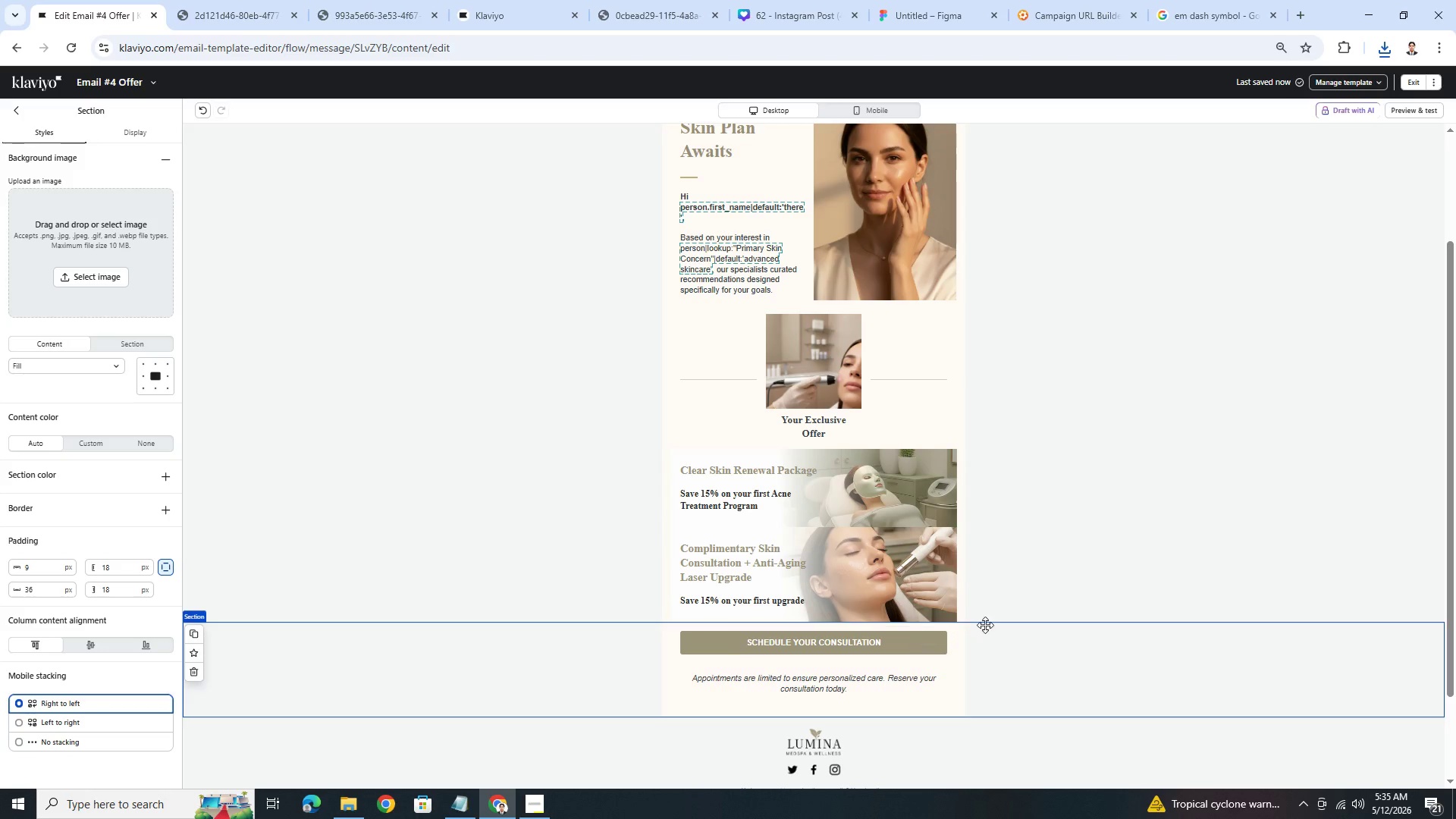 
left_click([1037, 685])
 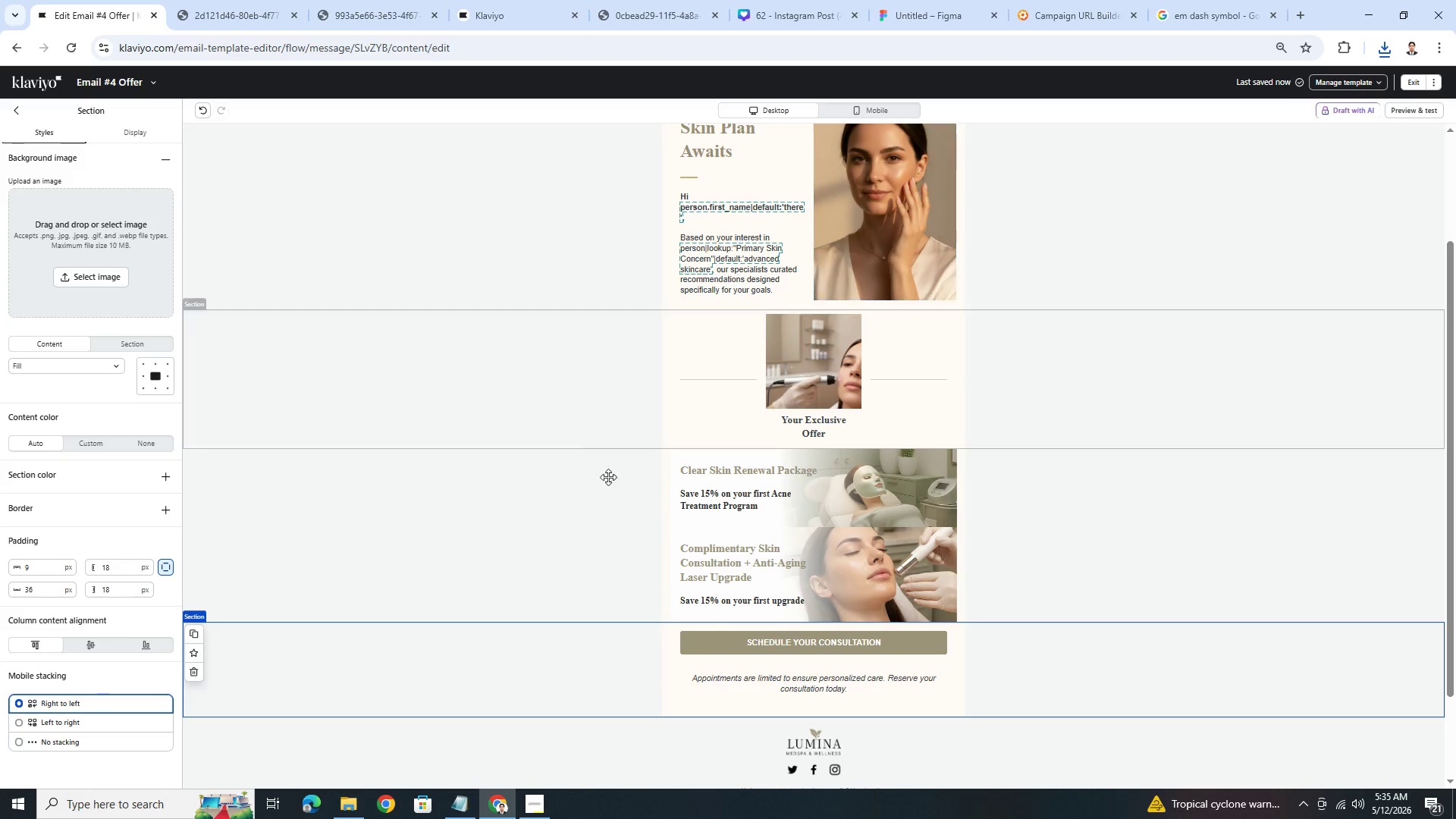 
left_click([544, 539])
 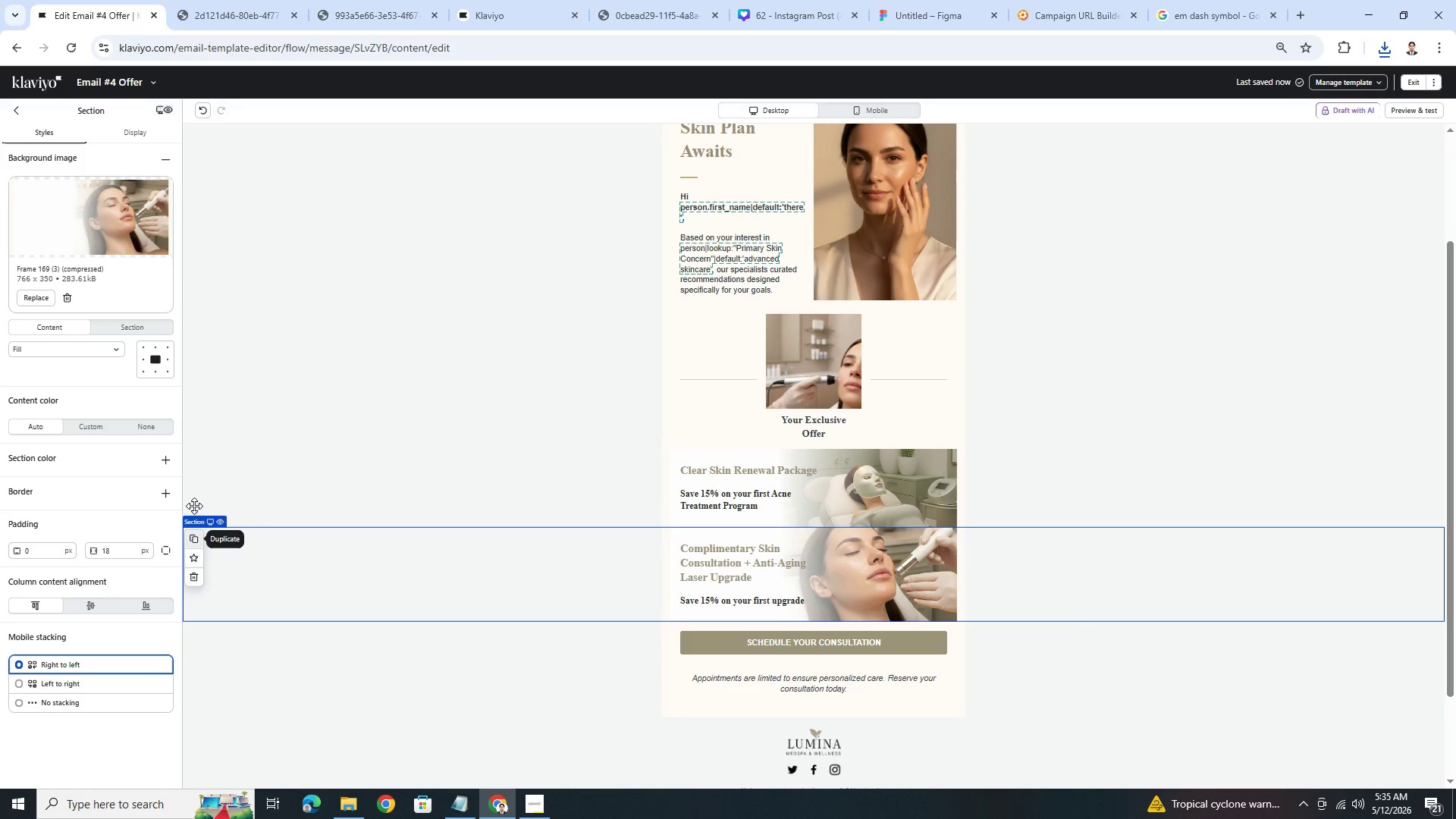 
wait(5.16)
 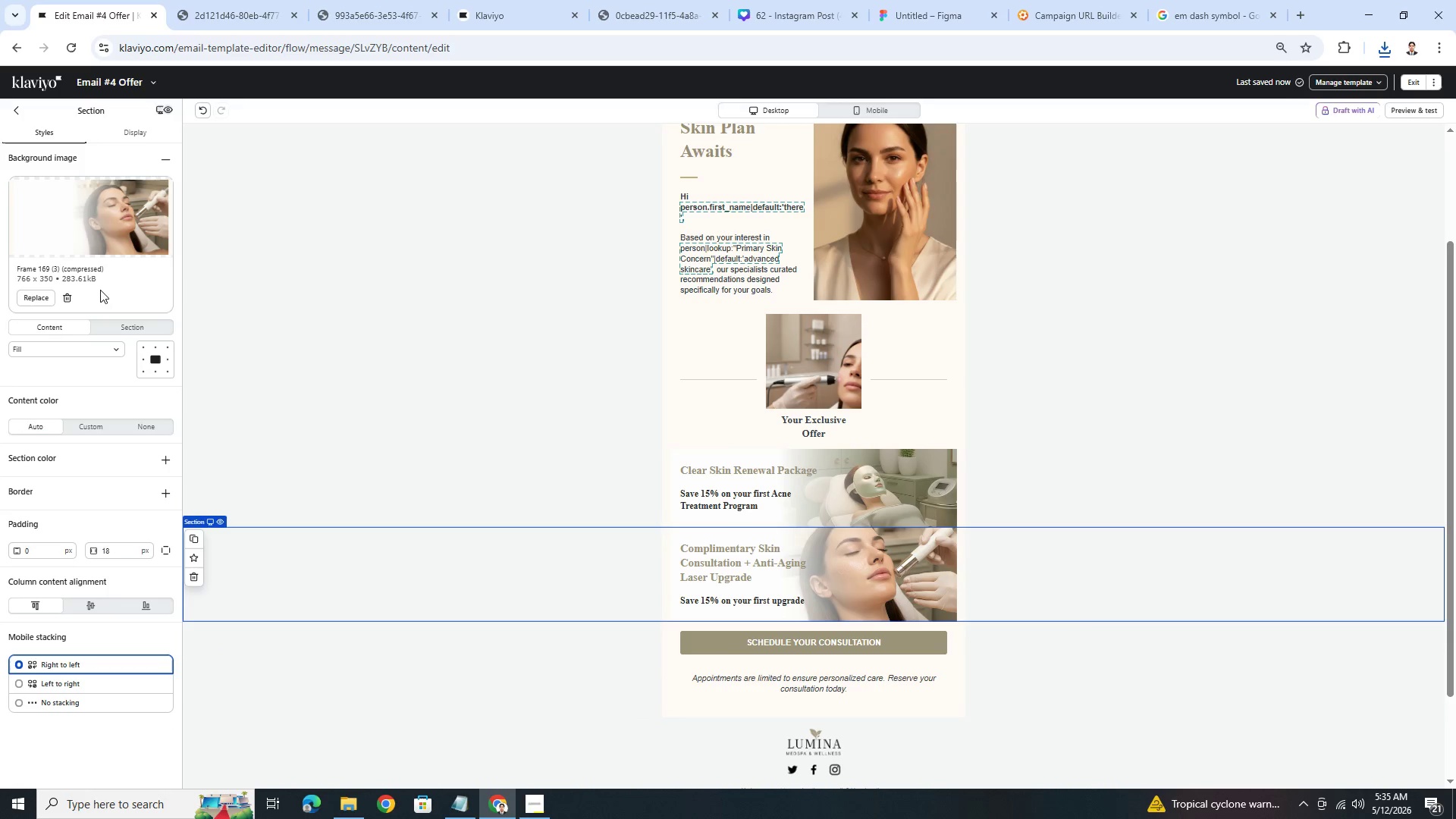 
left_click([141, 135])
 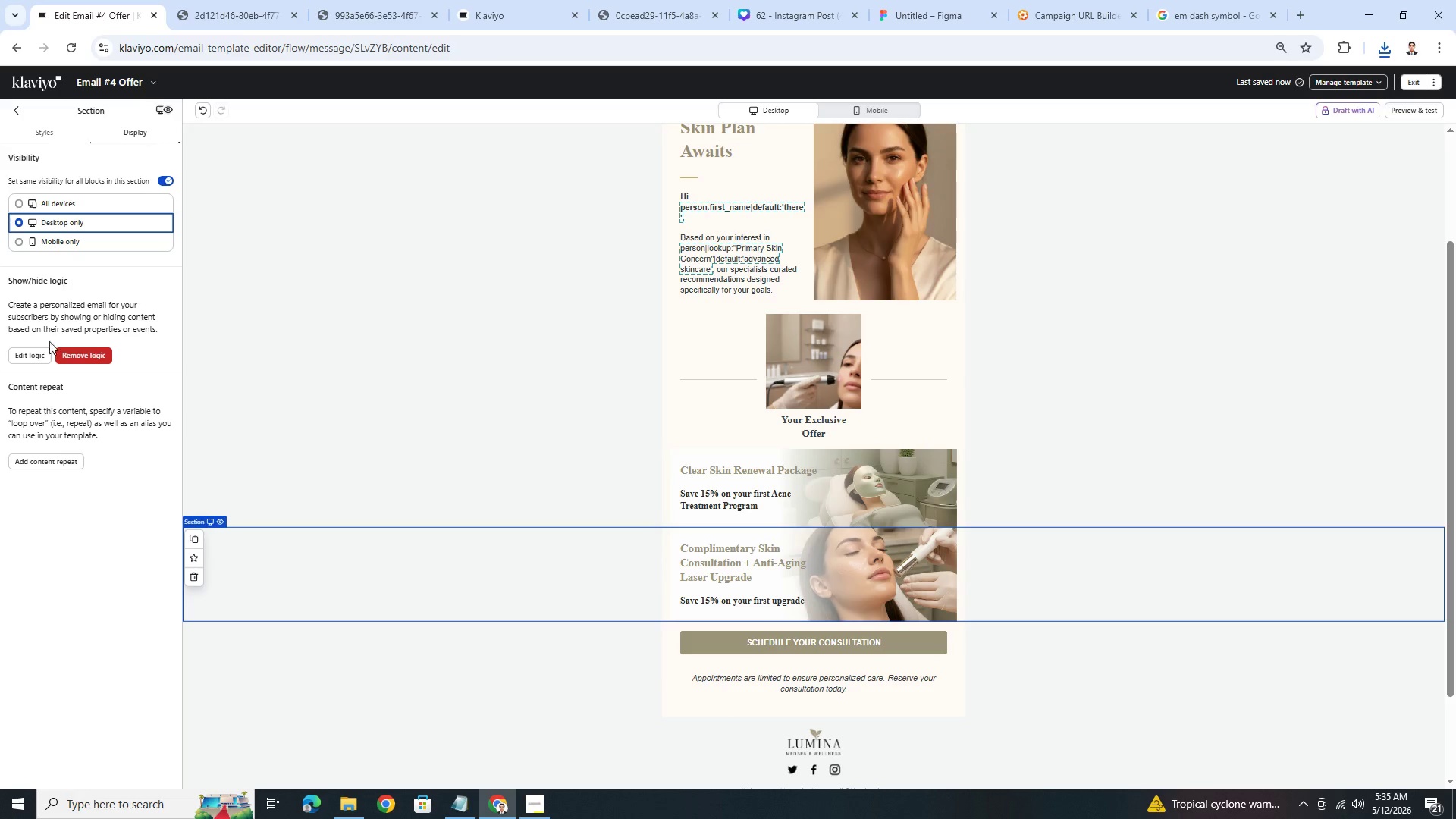 
left_click([46, 357])
 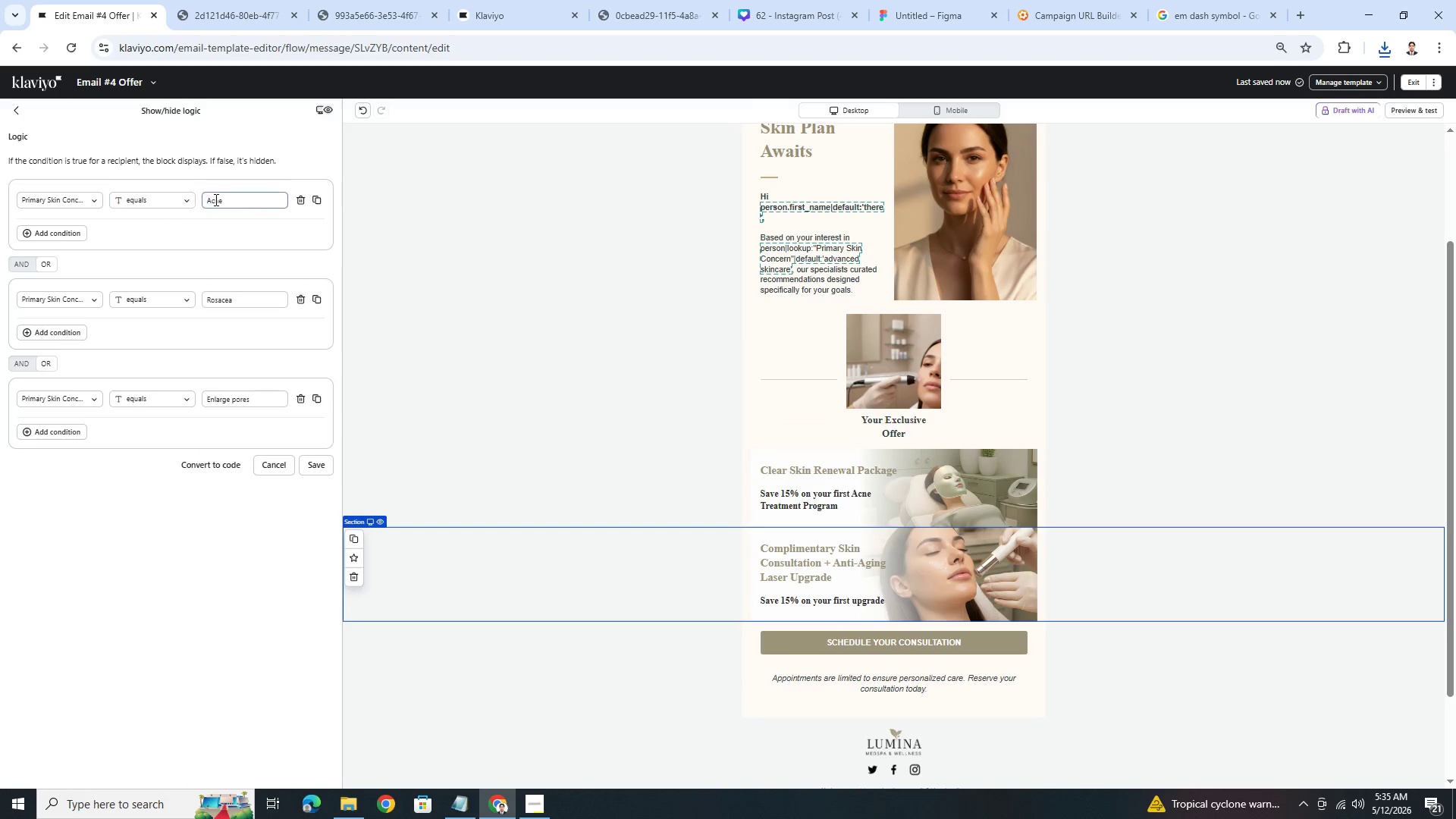 
double_click([215, 199])
 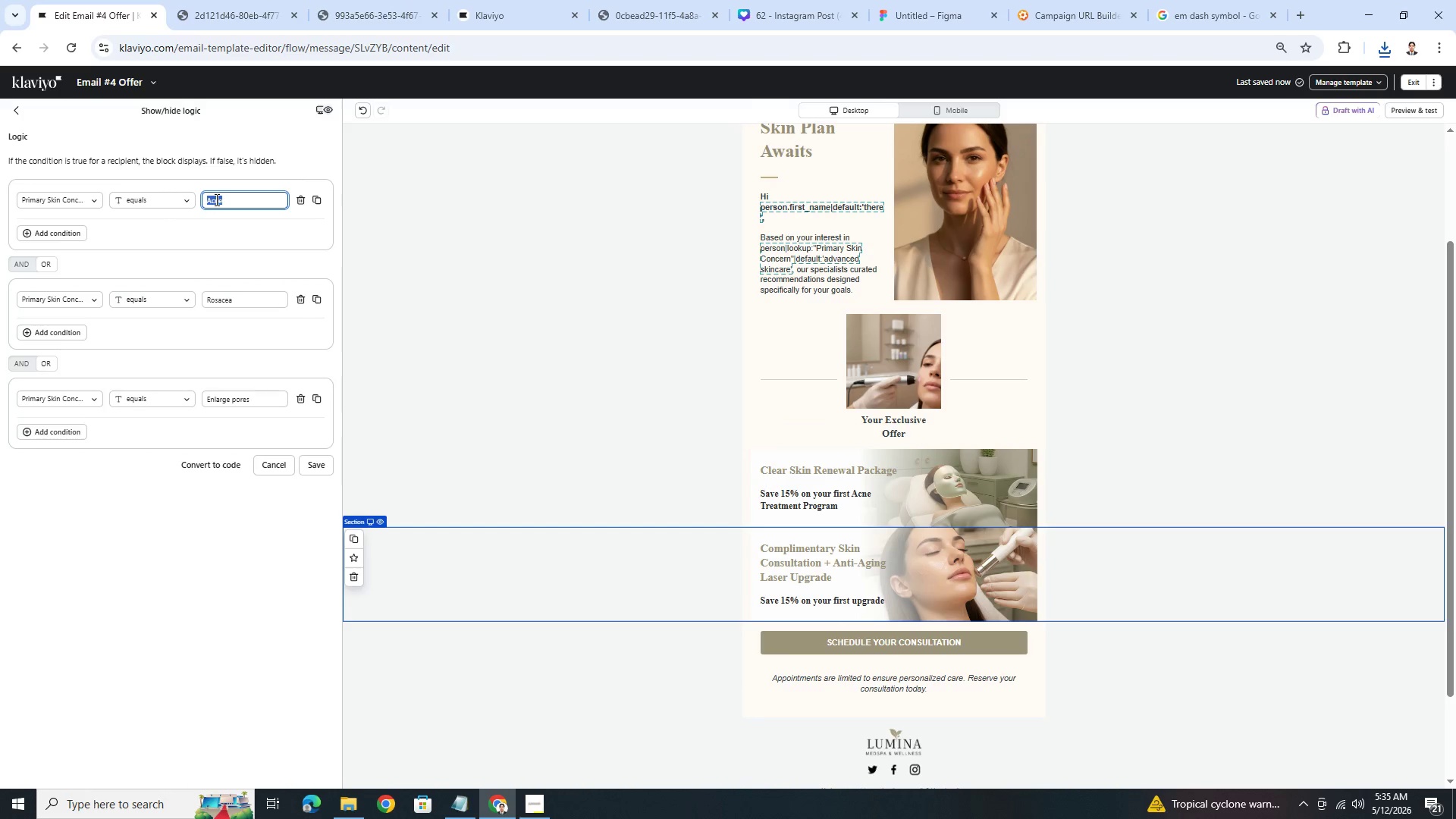 
triple_click([215, 199])
 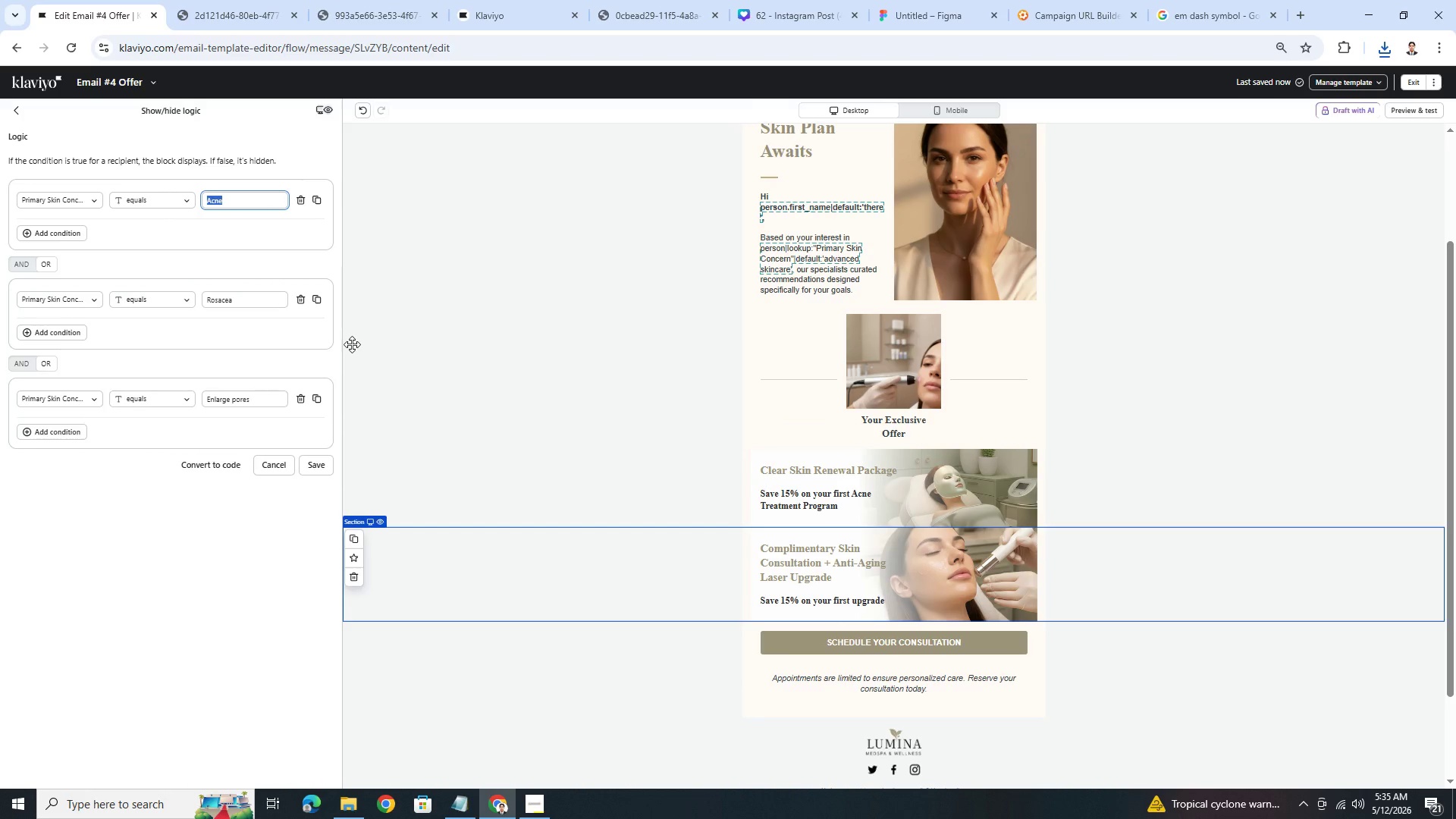 
wait(5.88)
 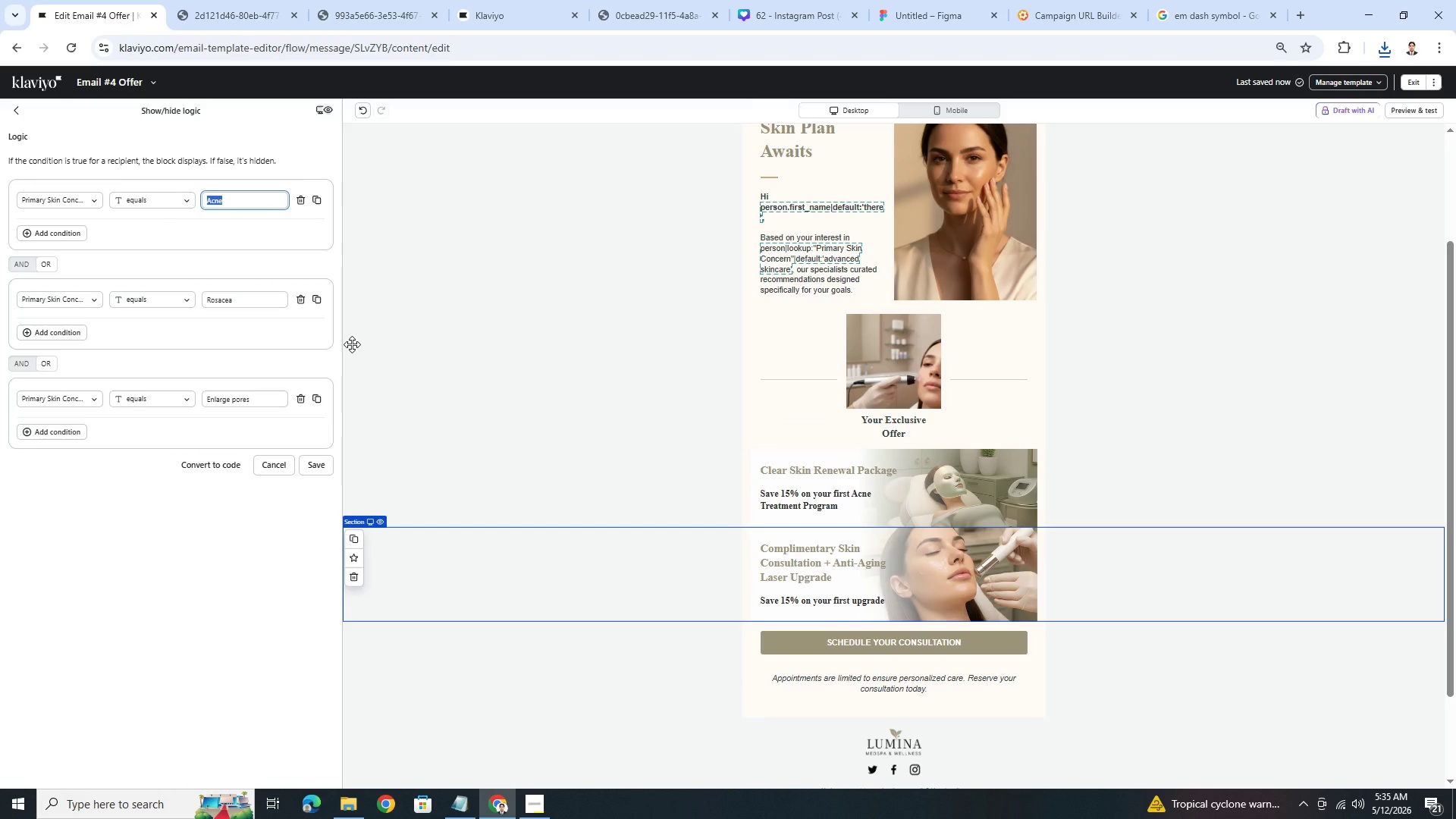 
type(Aging)
 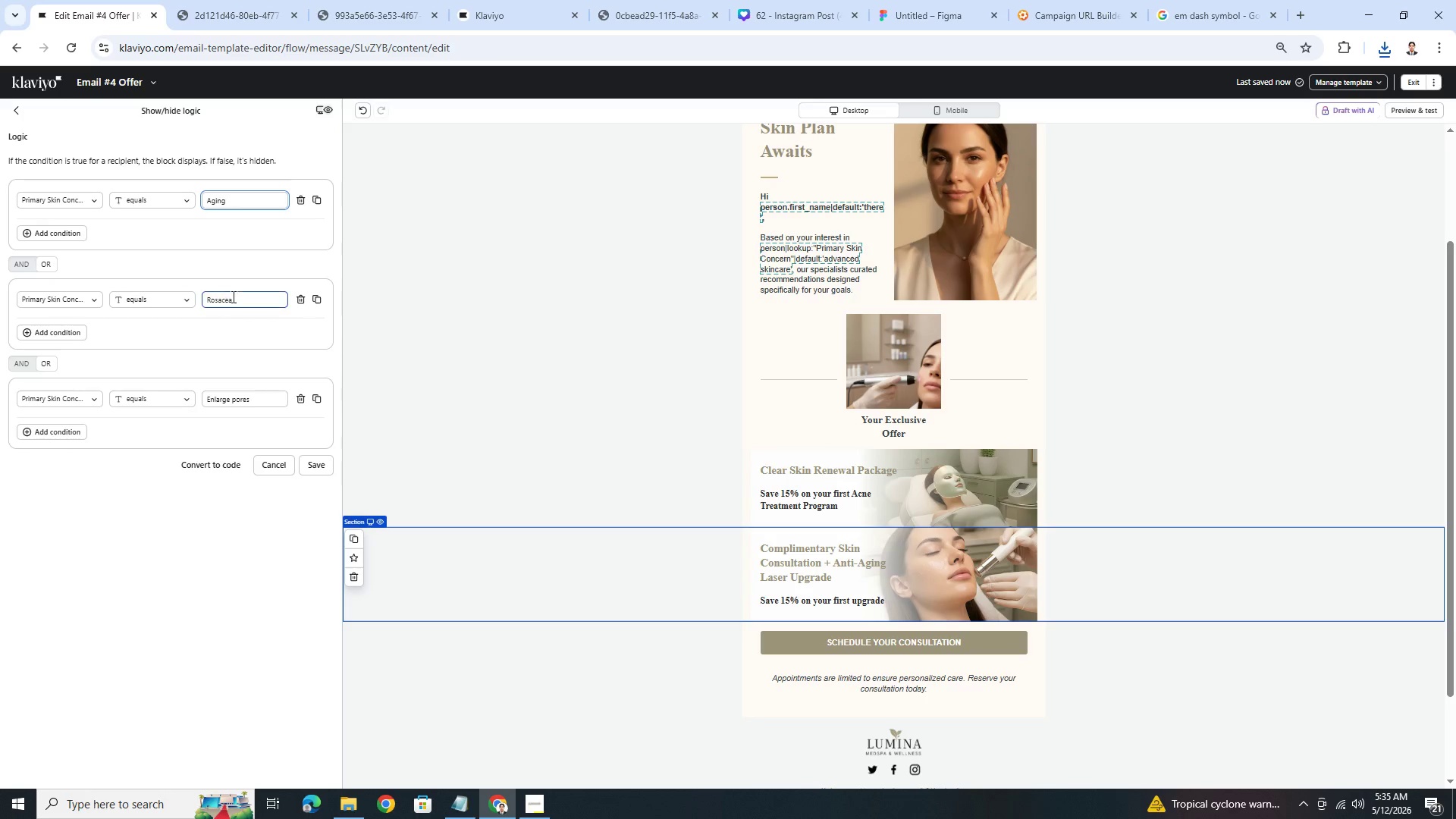 
double_click([265, 301])
 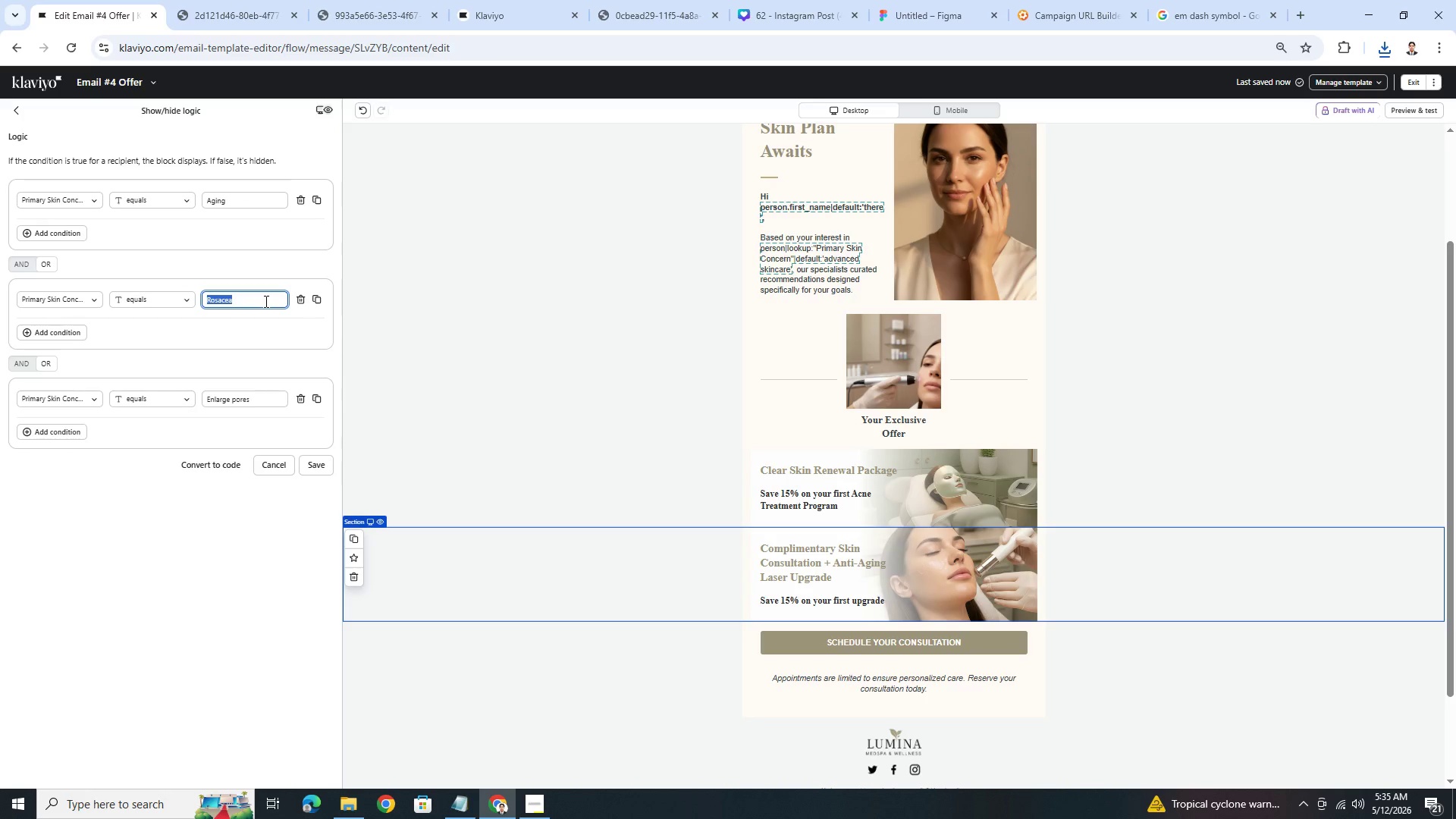 
triple_click([265, 301])
 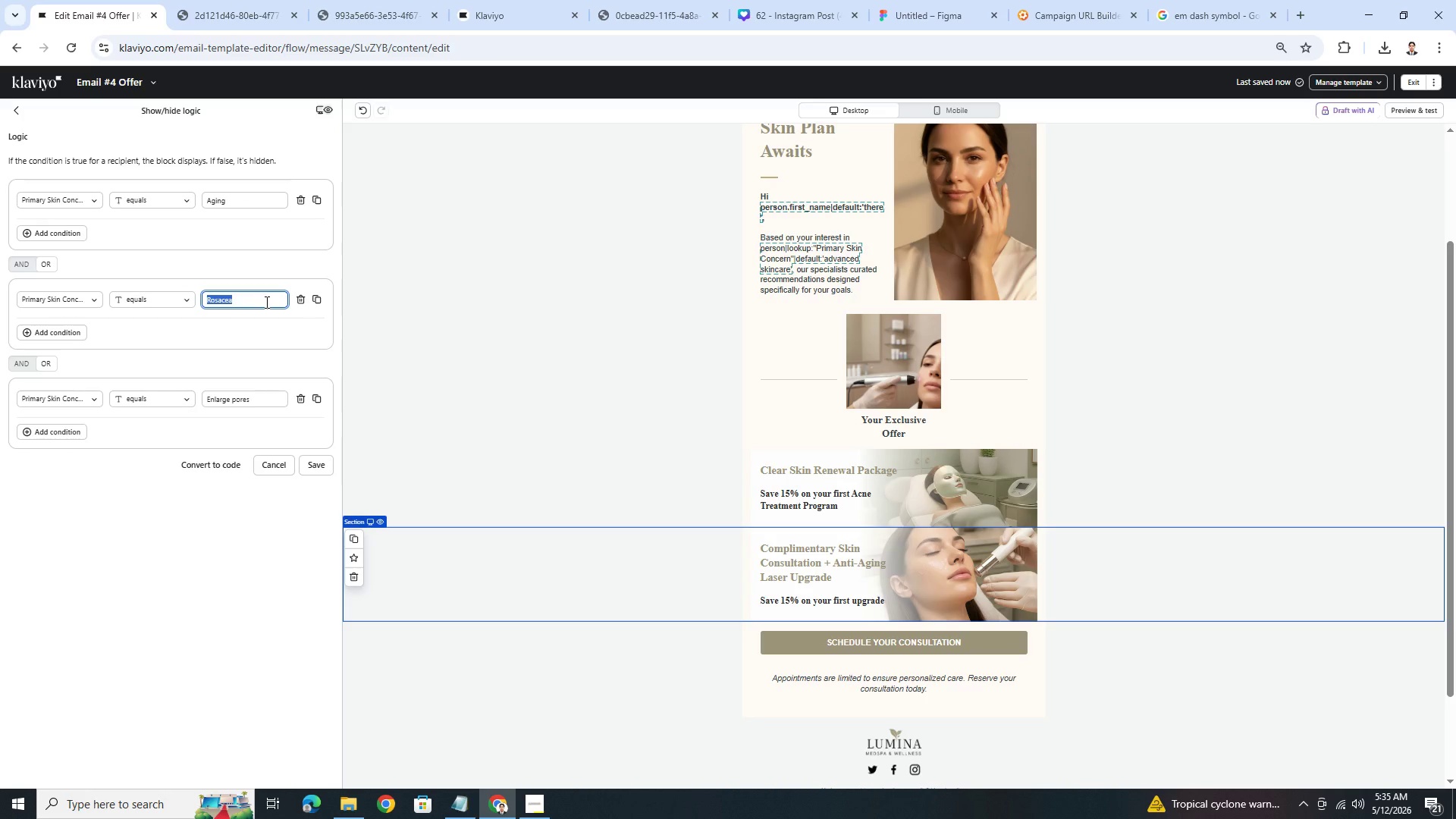 
wait(14.39)
 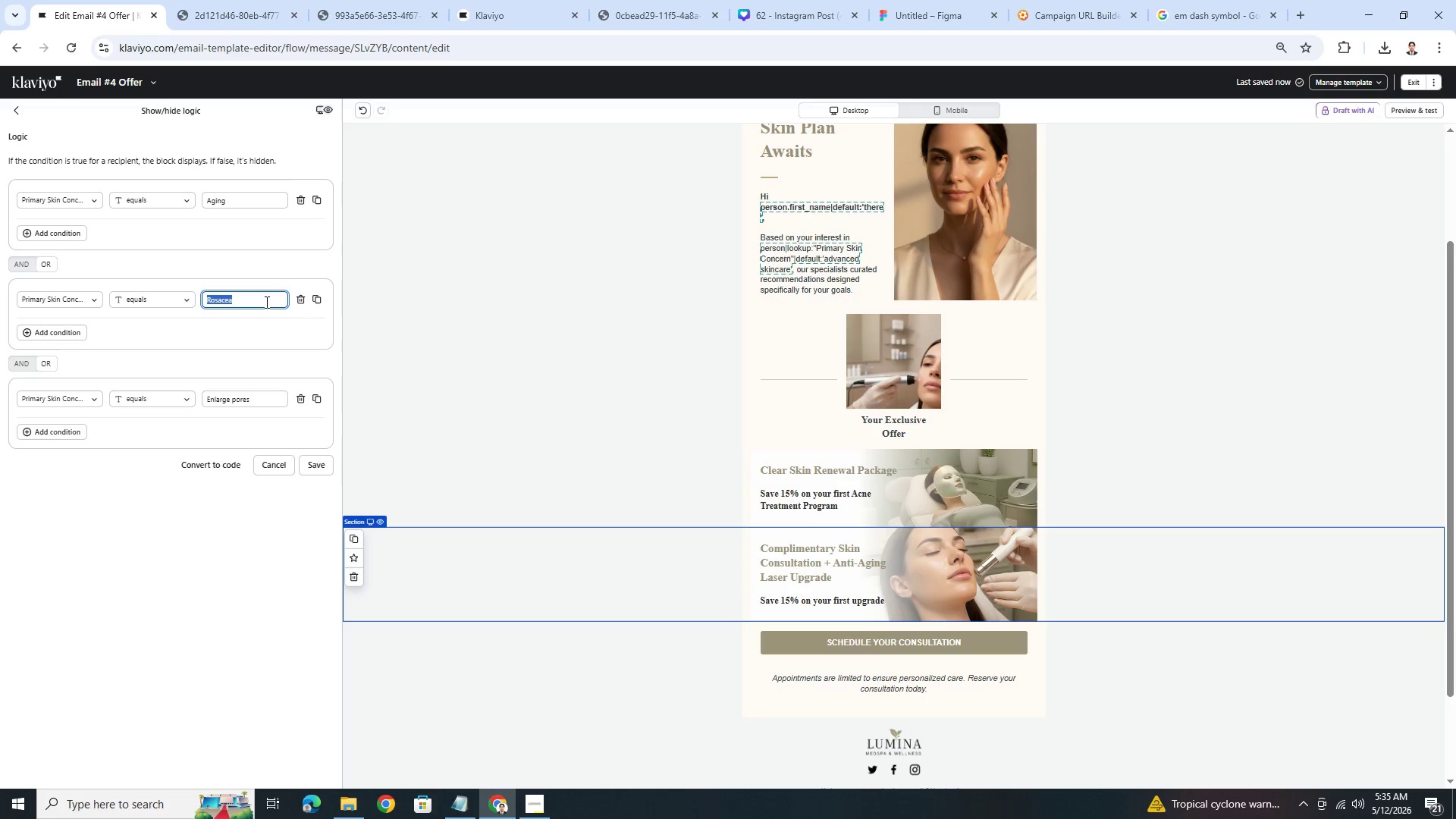 
type(Fine lines)
 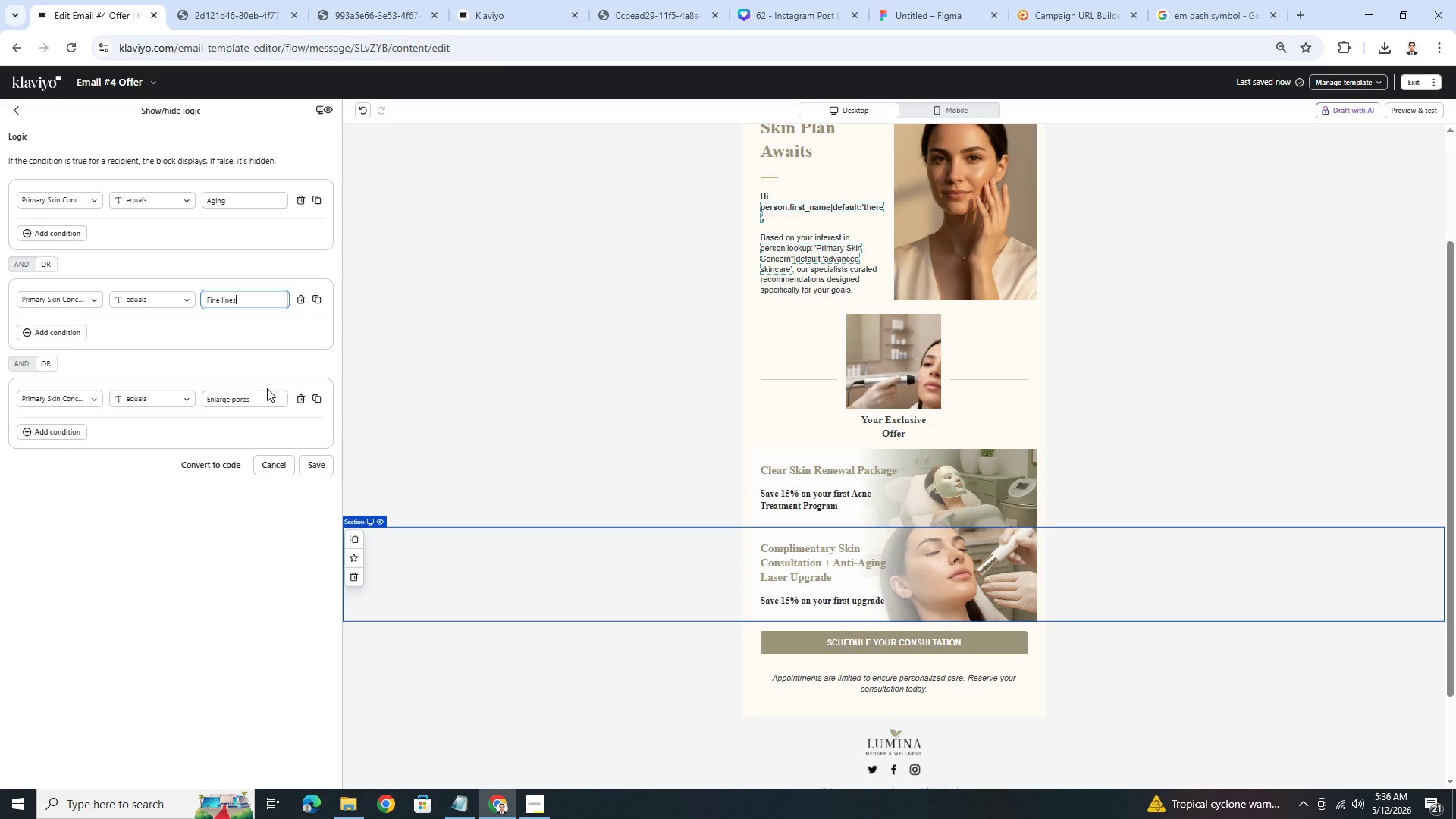 
double_click([269, 394])
 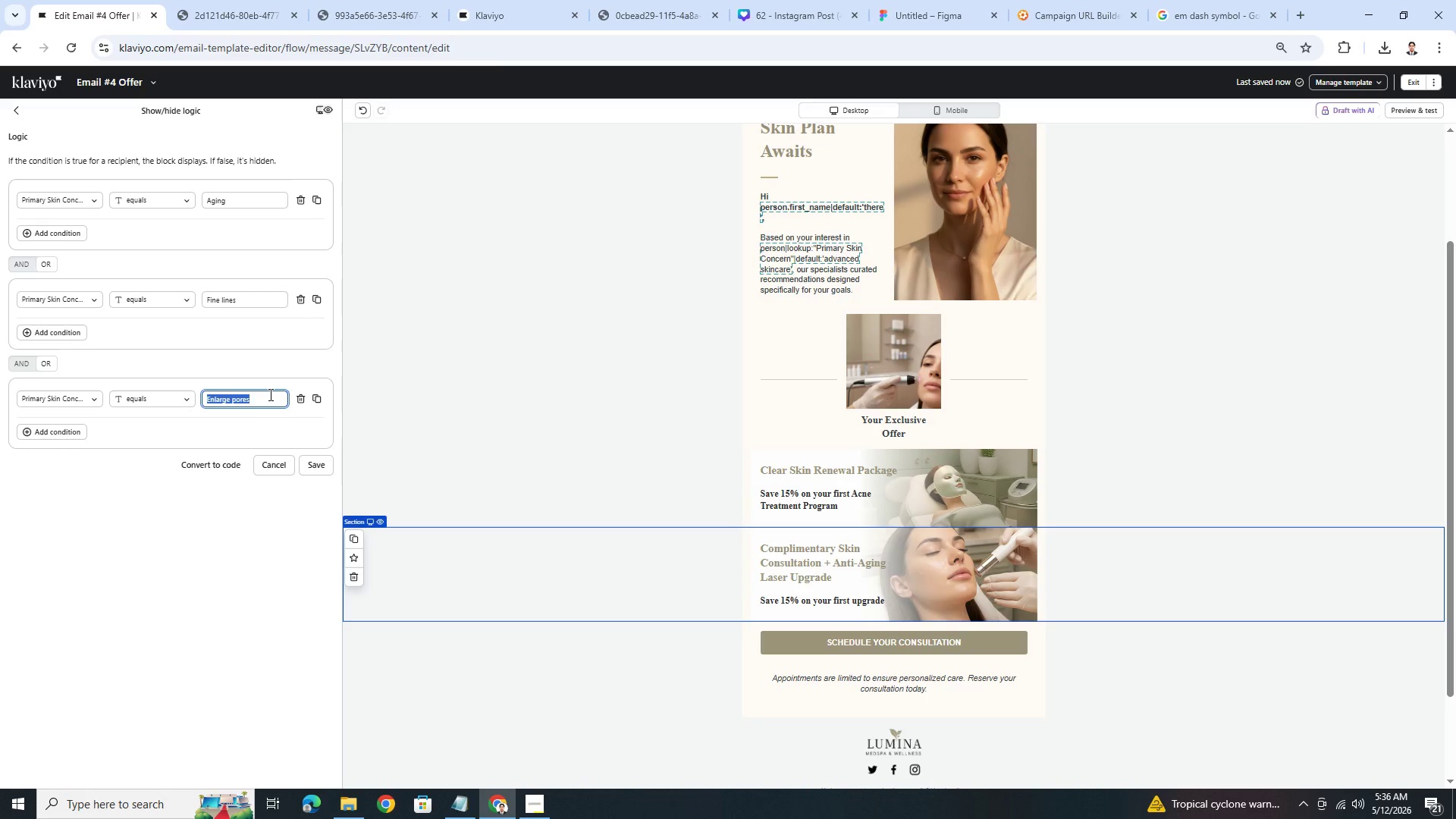 
triple_click([269, 394])
 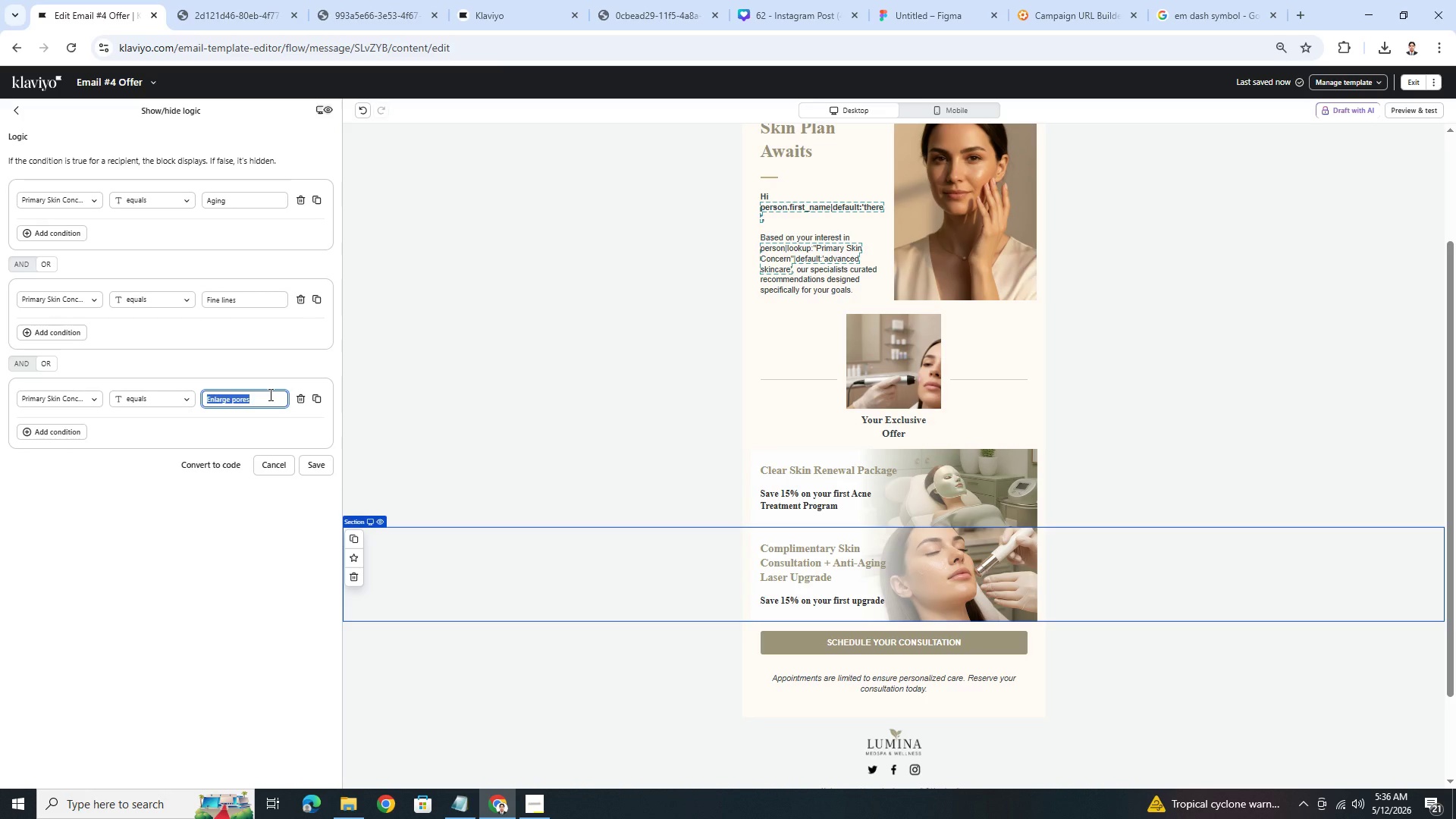 
type(Texture irregularity)
 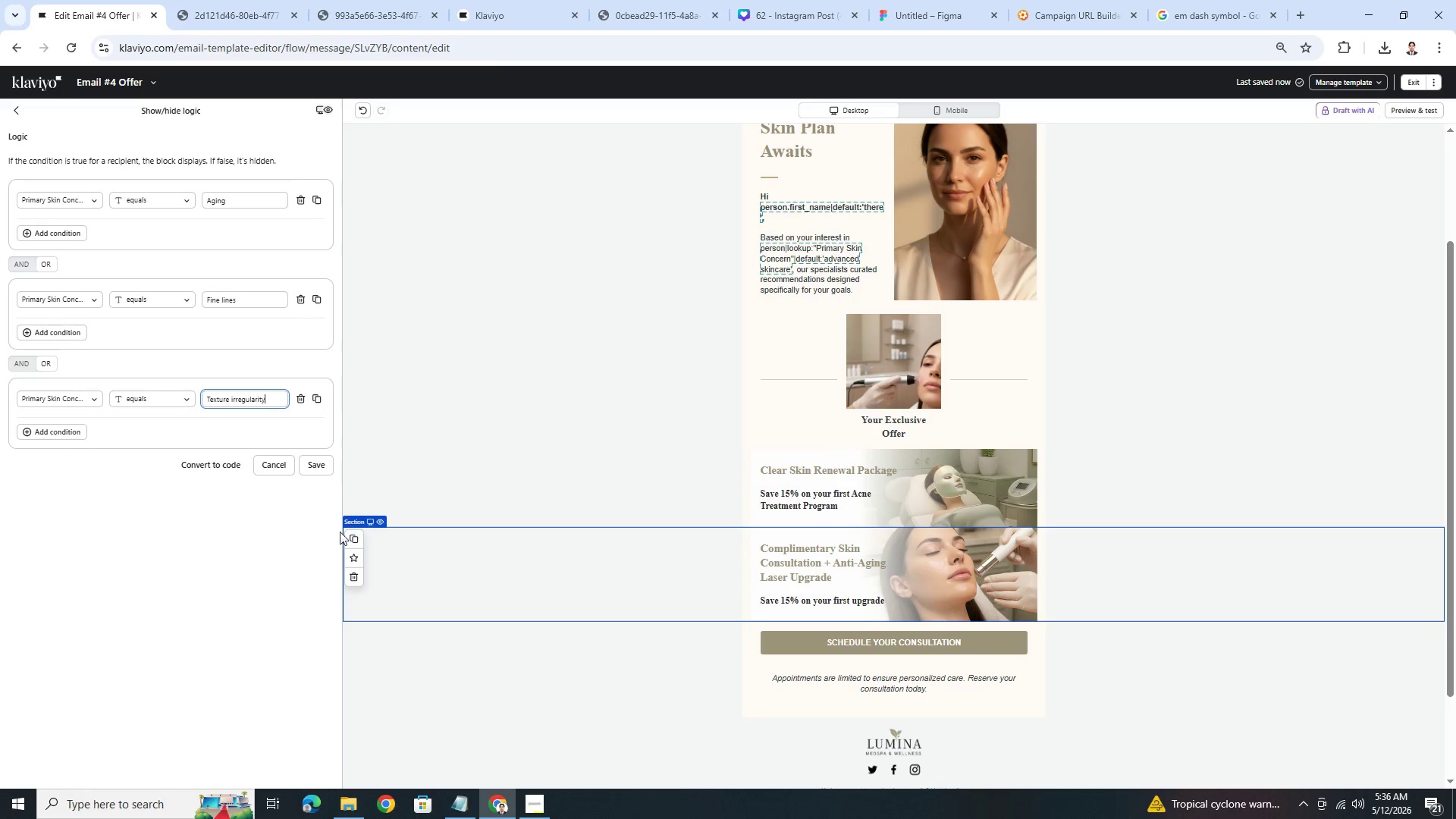 
scroll: coordinate [1366, 493], scroll_direction: down, amount: 7.0
 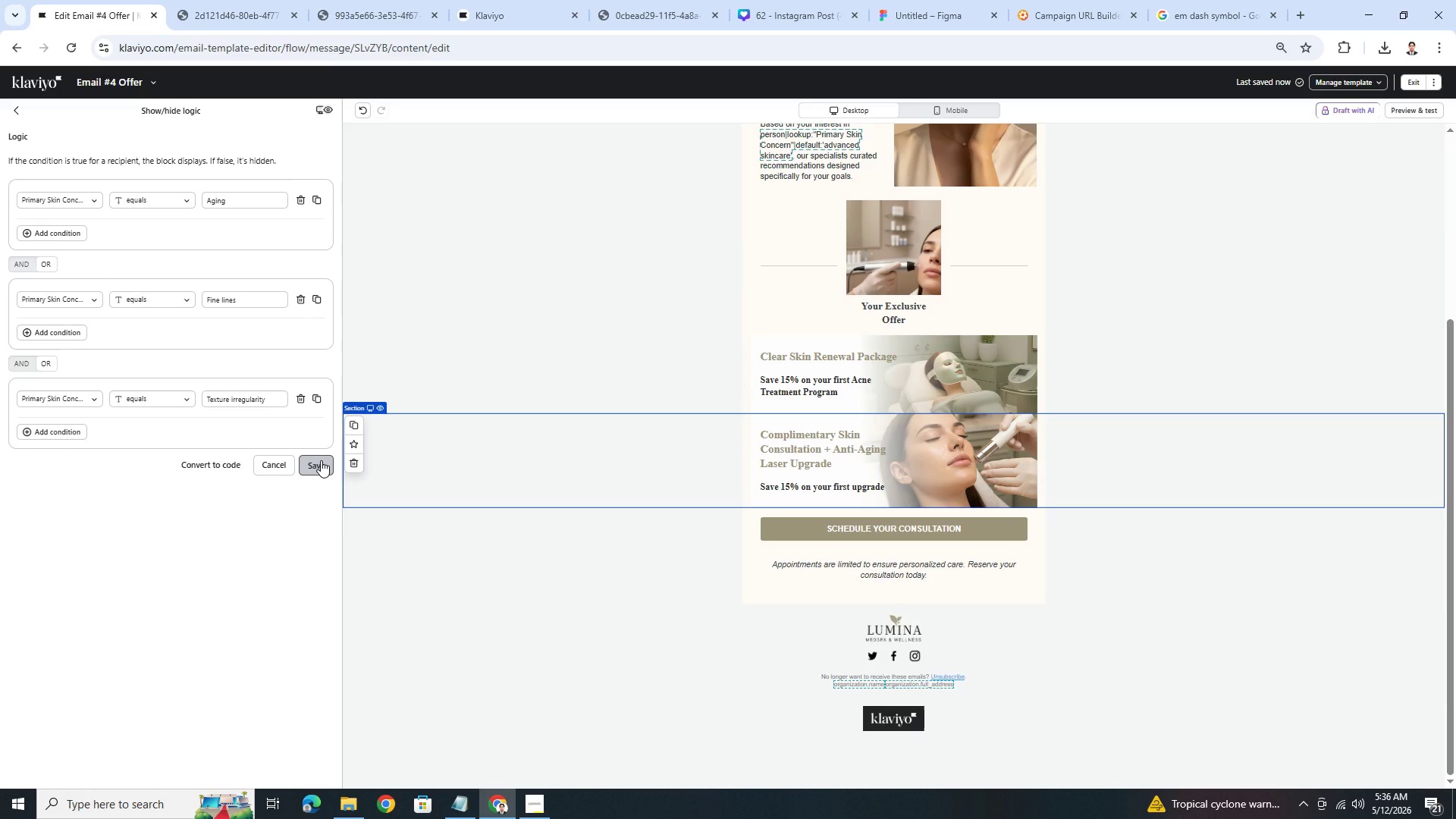 
left_click([321, 460])
 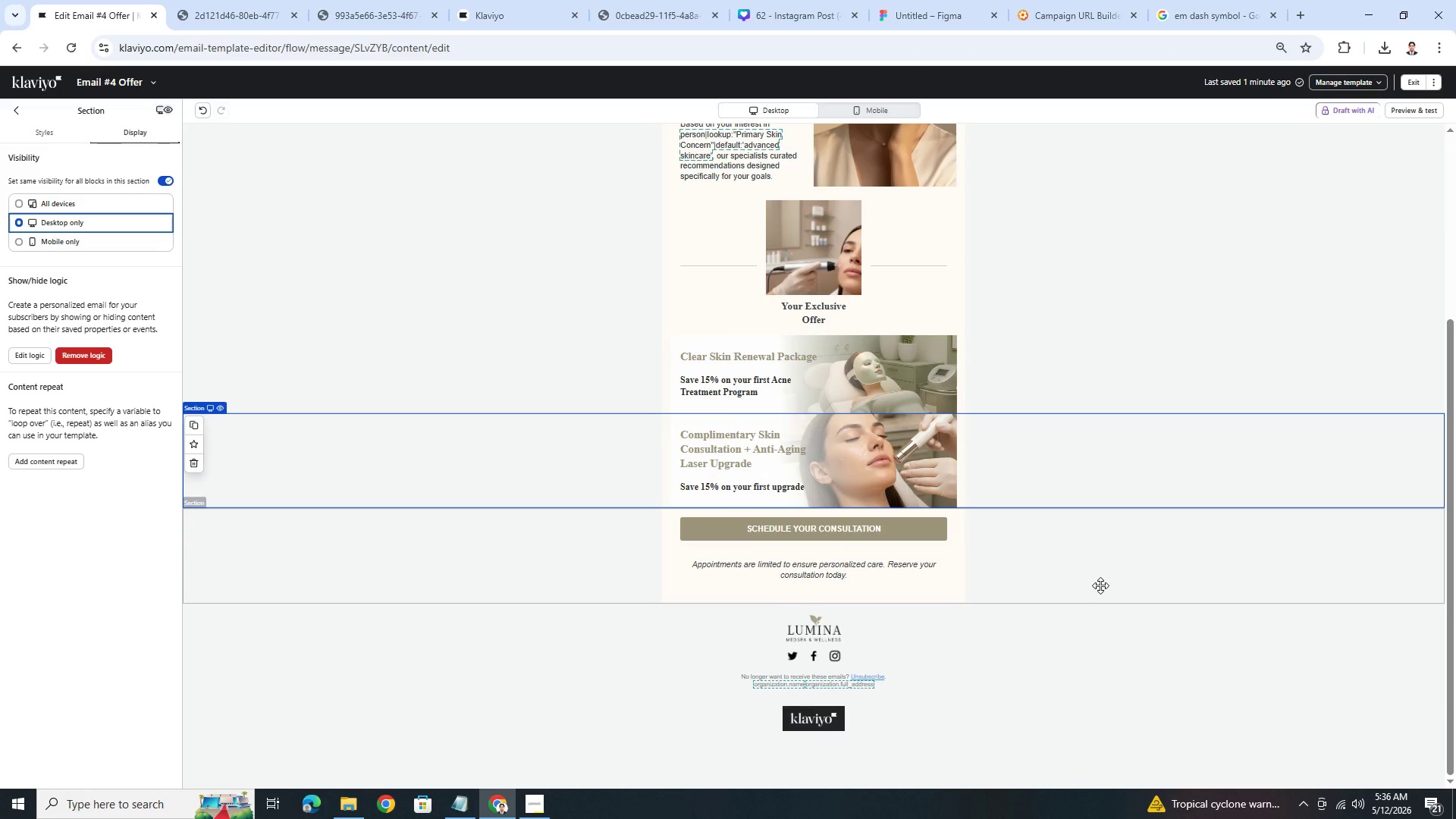 
left_click([1119, 665])
 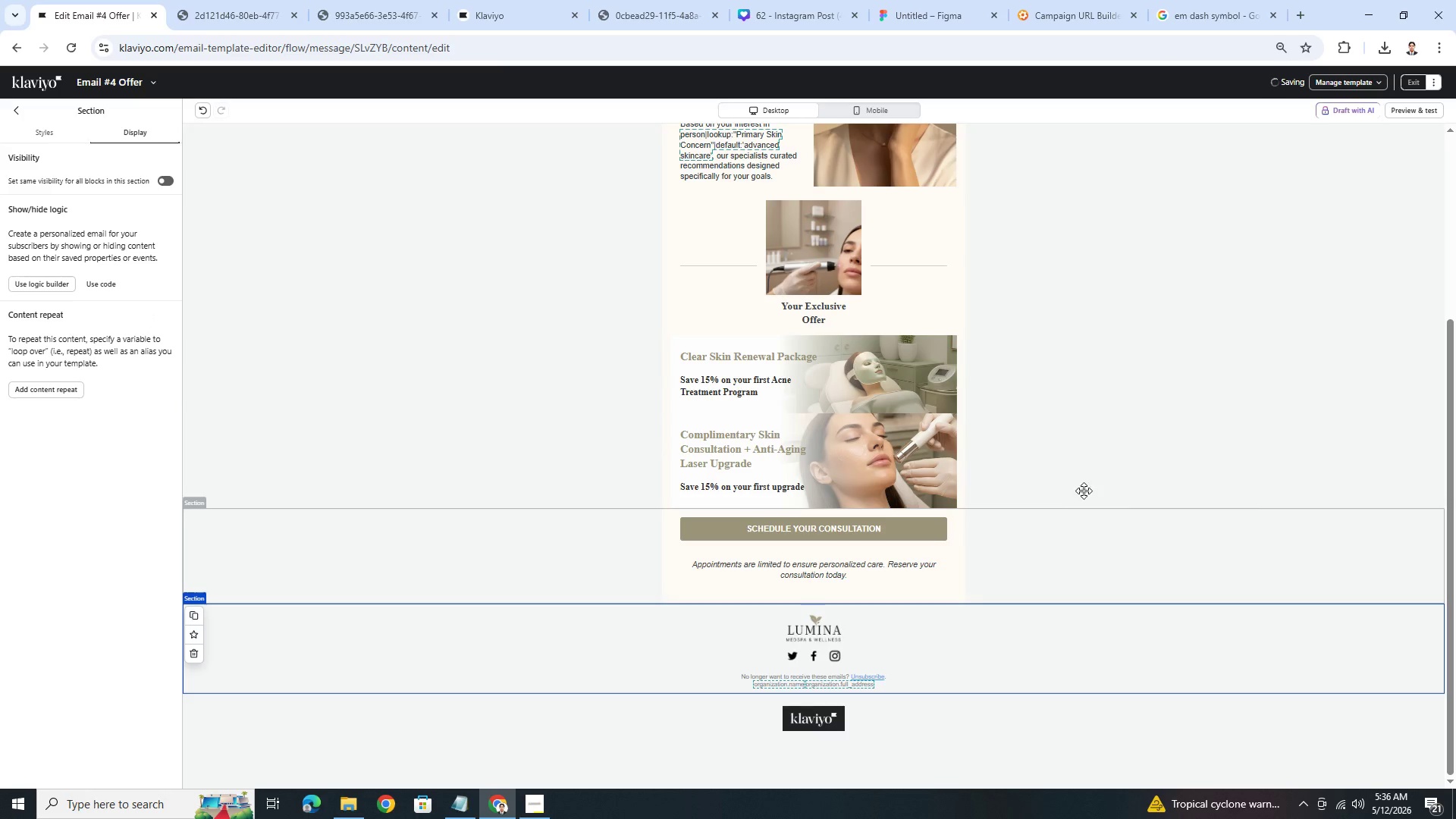 
left_click([1082, 487])
 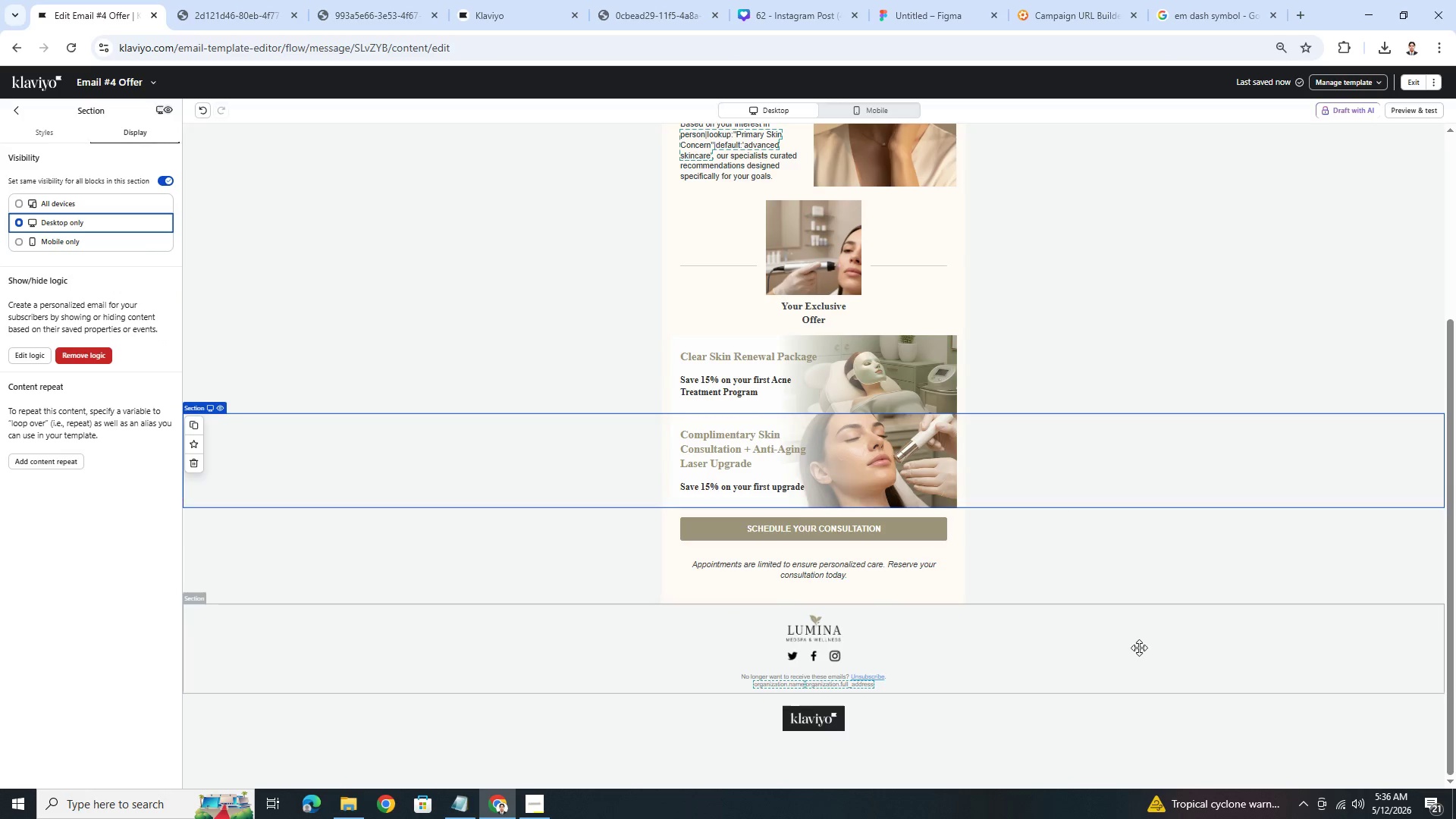 
left_click([1140, 654])
 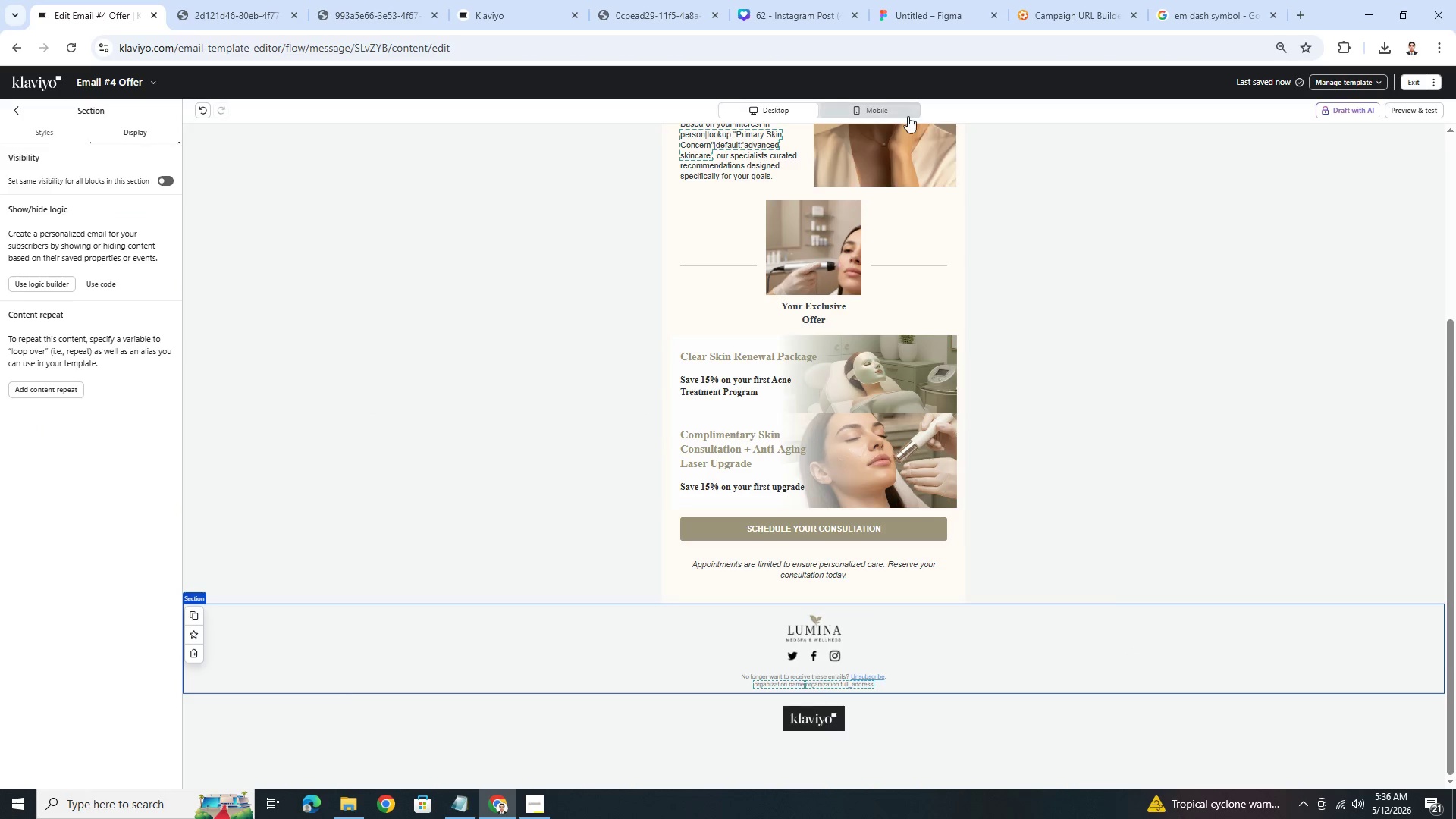 
left_click([538, 475])
 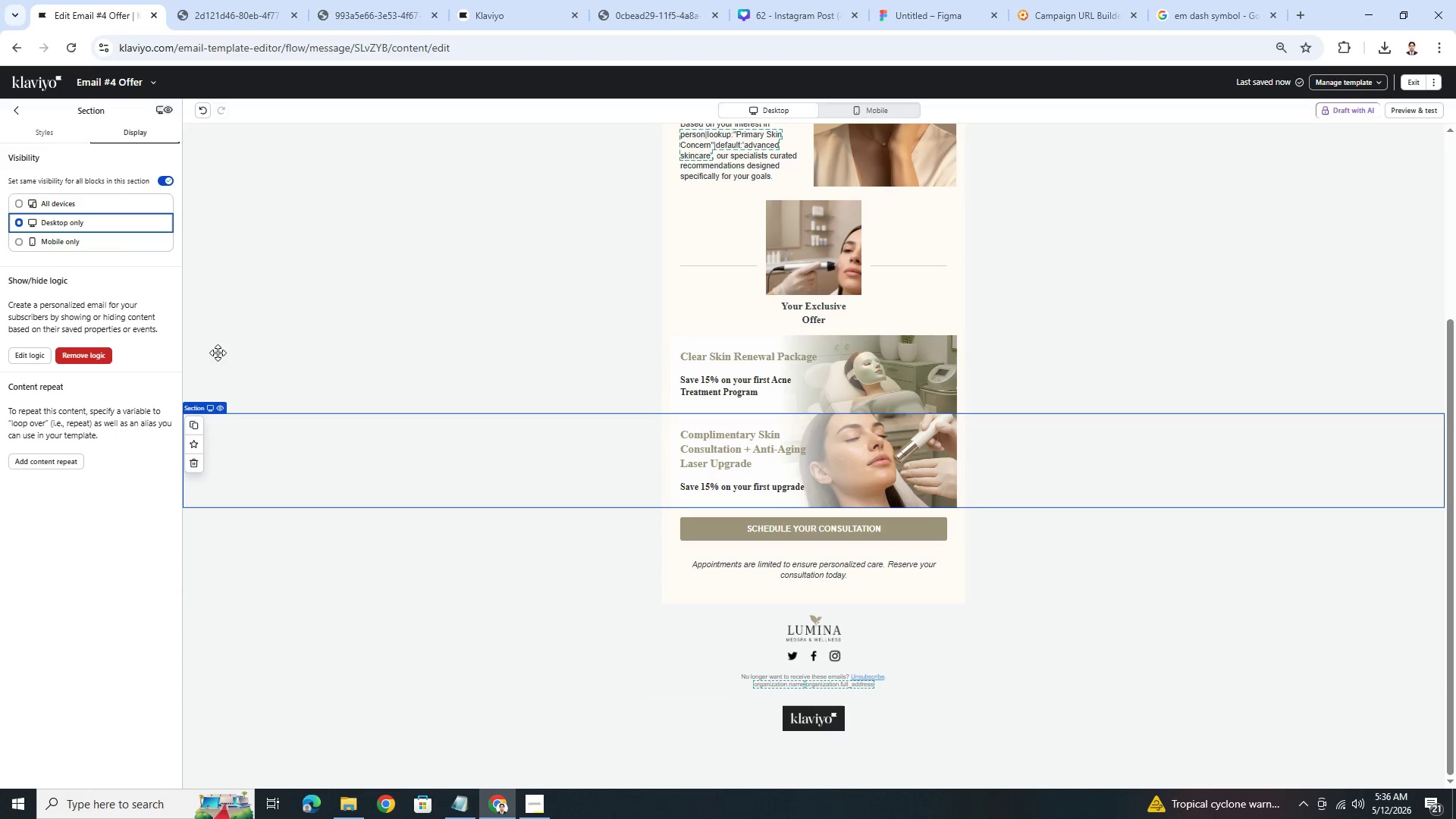 
left_click([195, 427])
 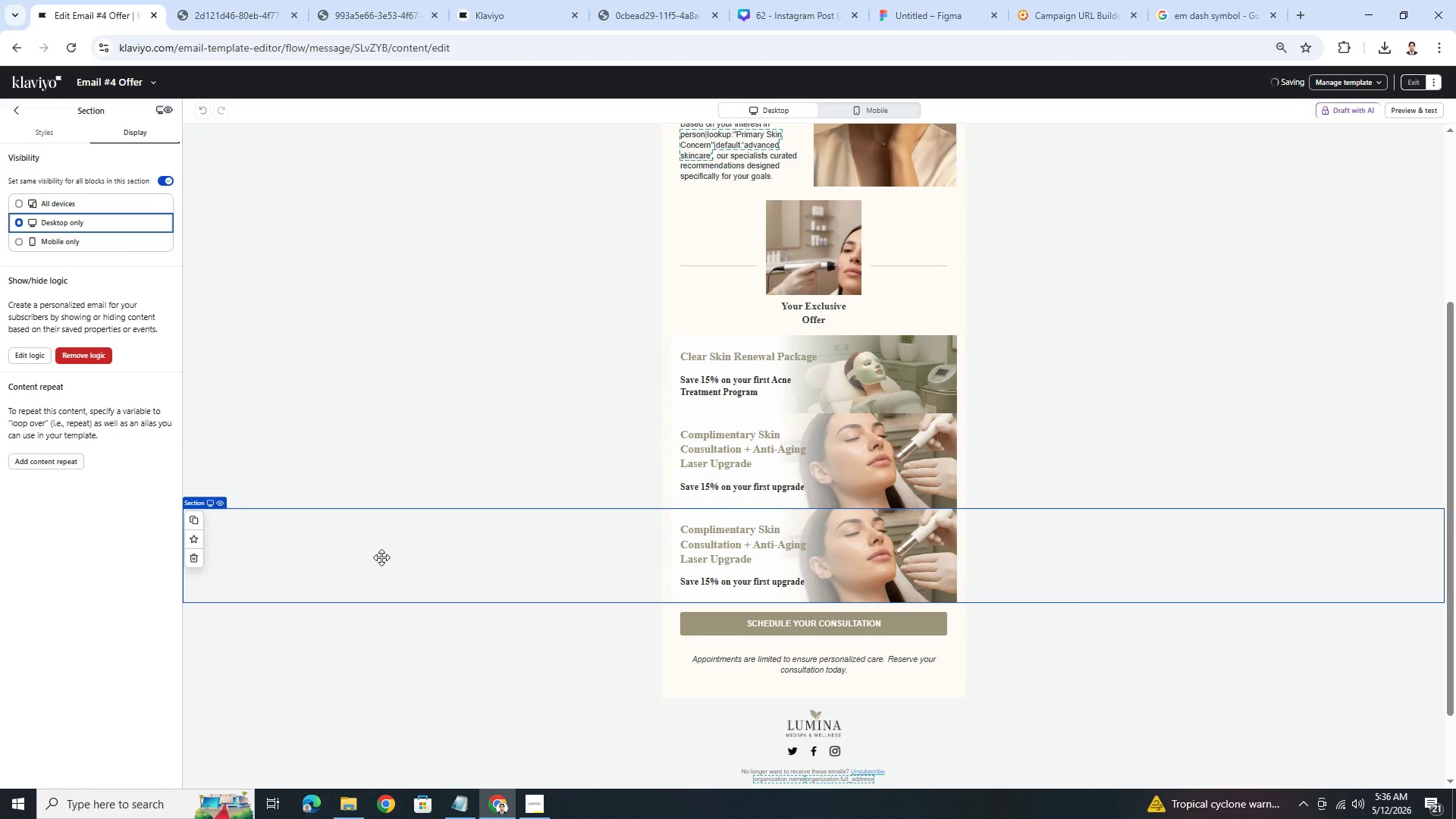 
left_click([350, 544])
 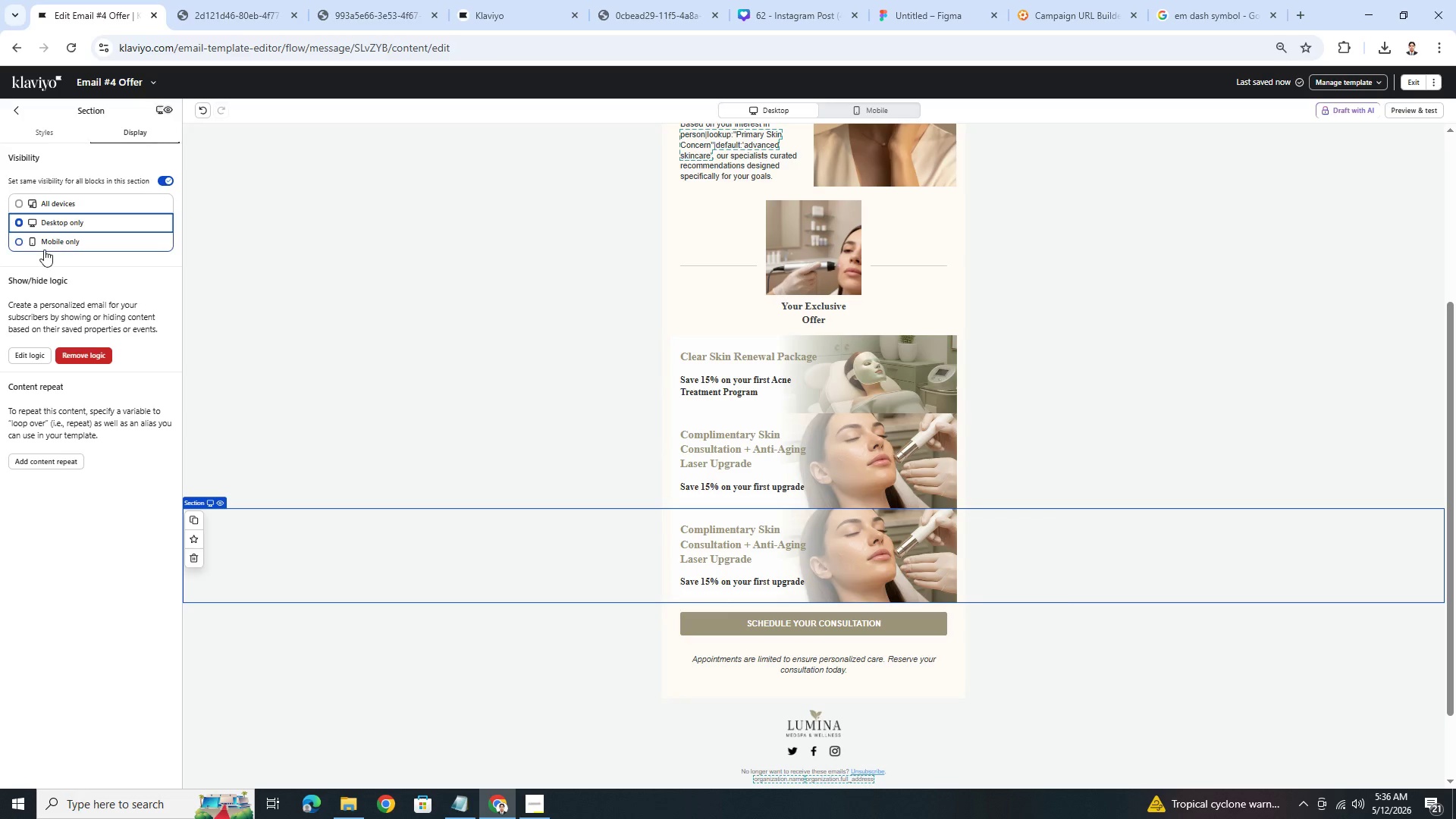 
left_click([44, 249])
 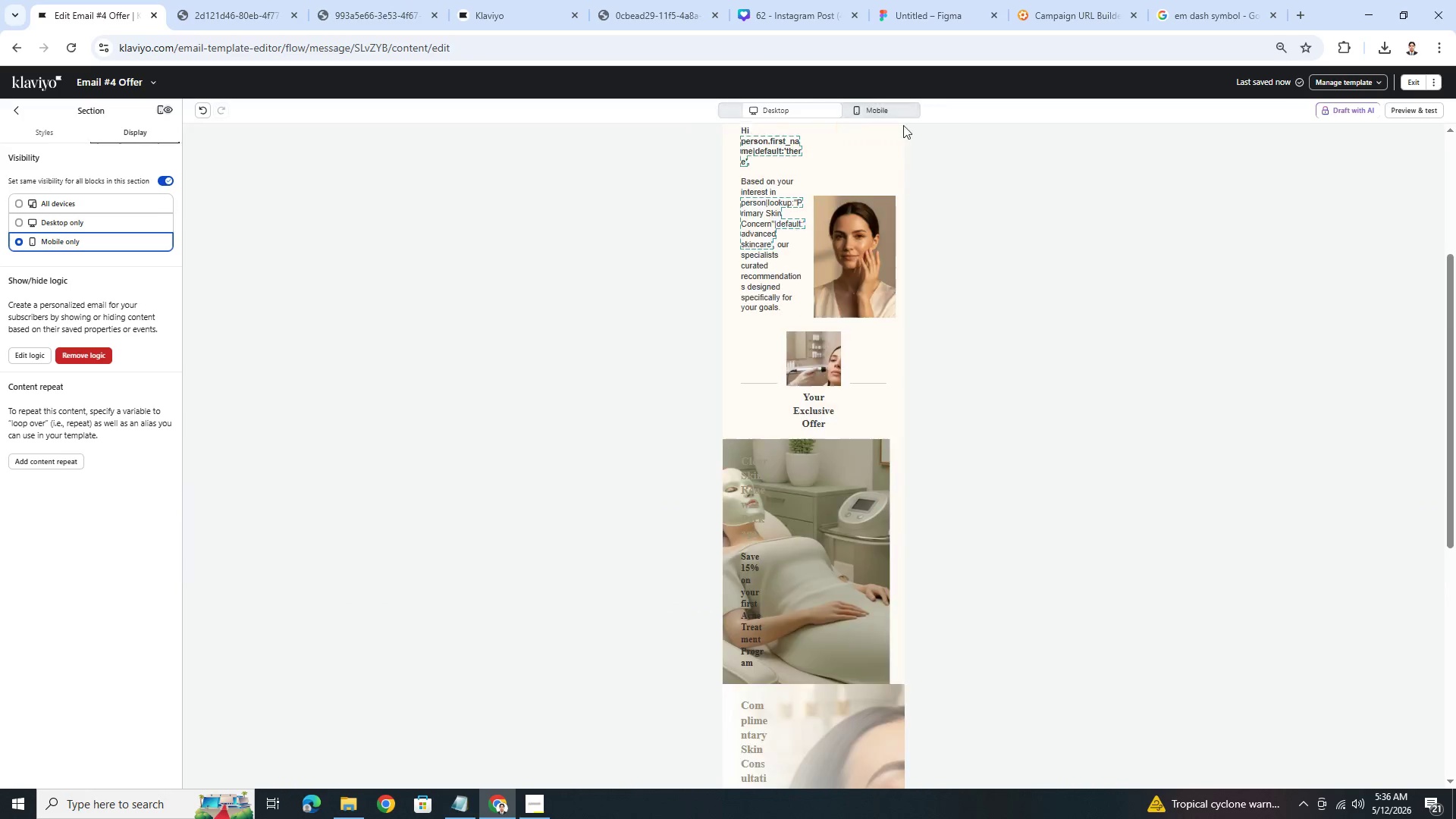 
scroll: coordinate [895, 464], scroll_direction: down, amount: 4.0
 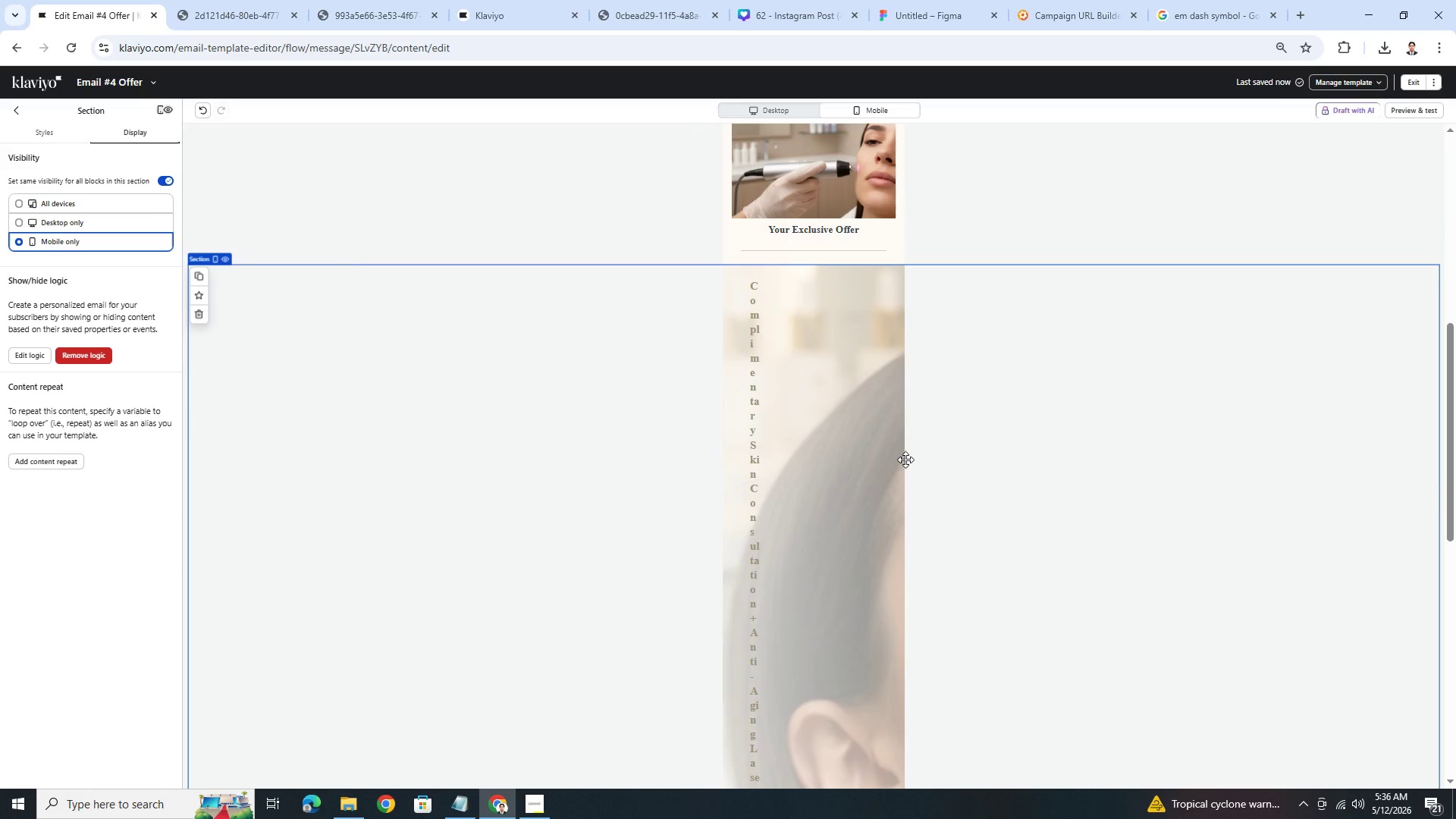 
scroll: coordinate [905, 460], scroll_direction: up, amount: 4.0
 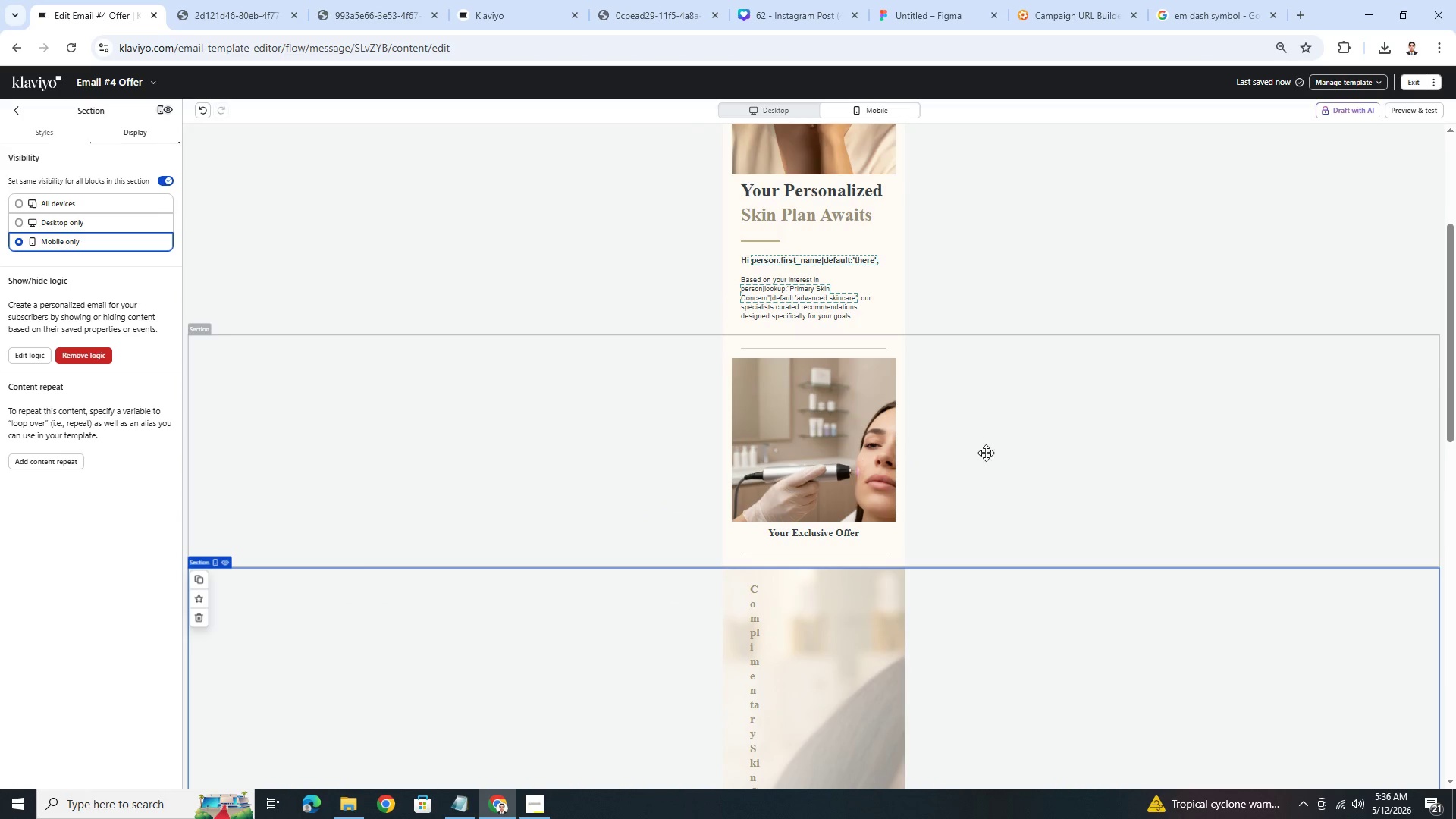 
scroll: coordinate [986, 453], scroll_direction: down, amount: 13.0
 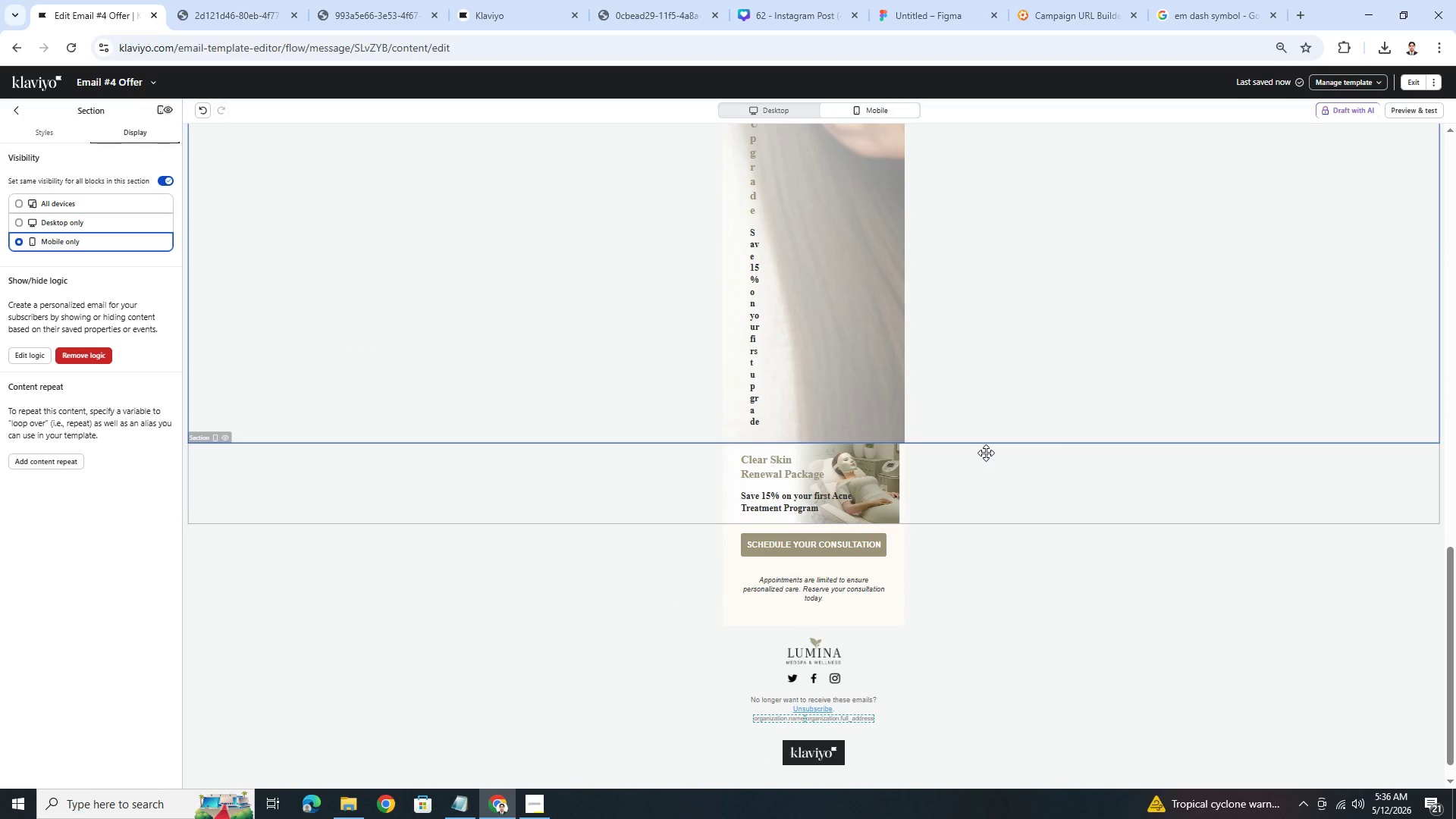 
scroll: coordinate [986, 453], scroll_direction: up, amount: 2.0
 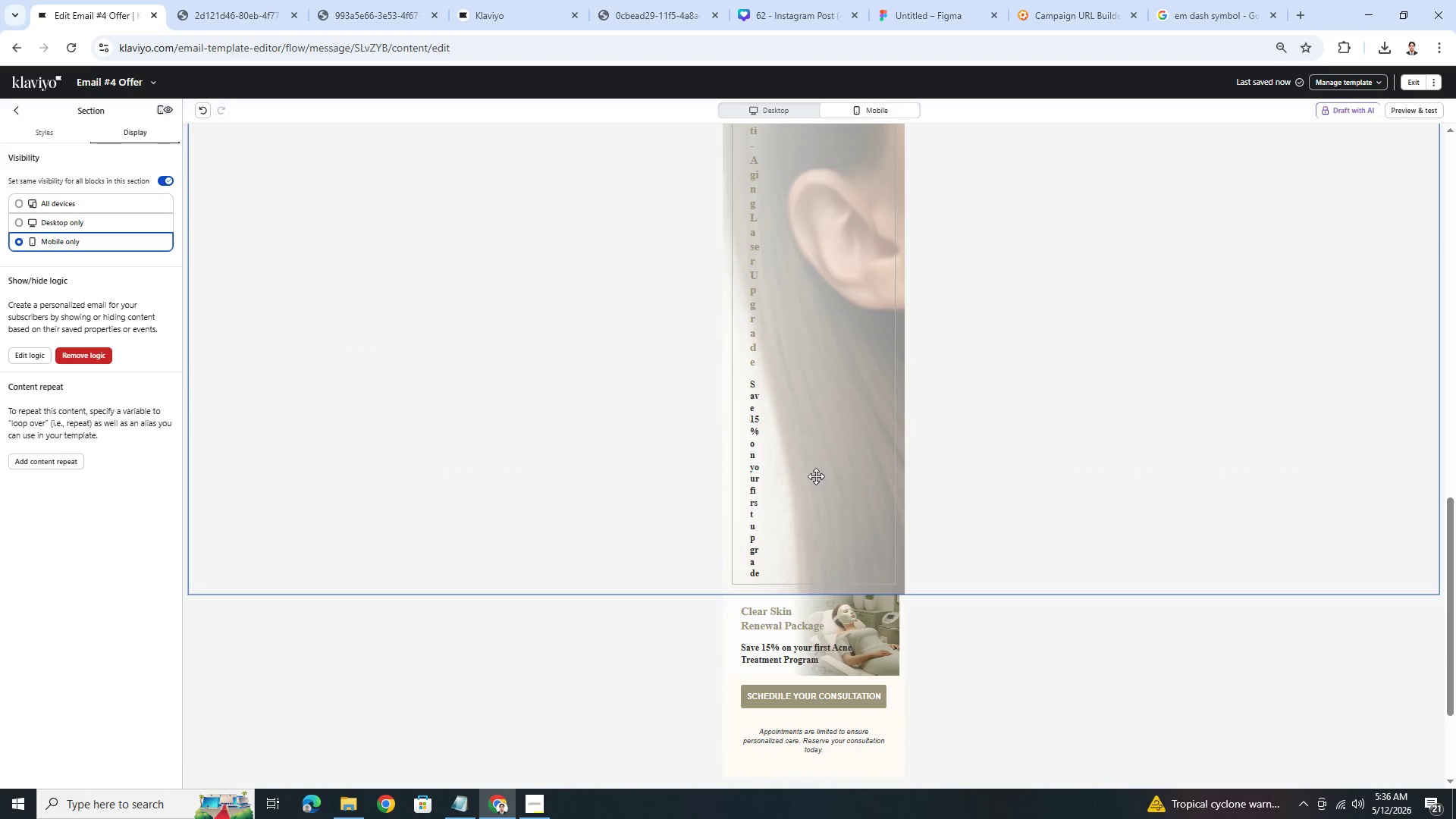 
left_click([921, 637])
 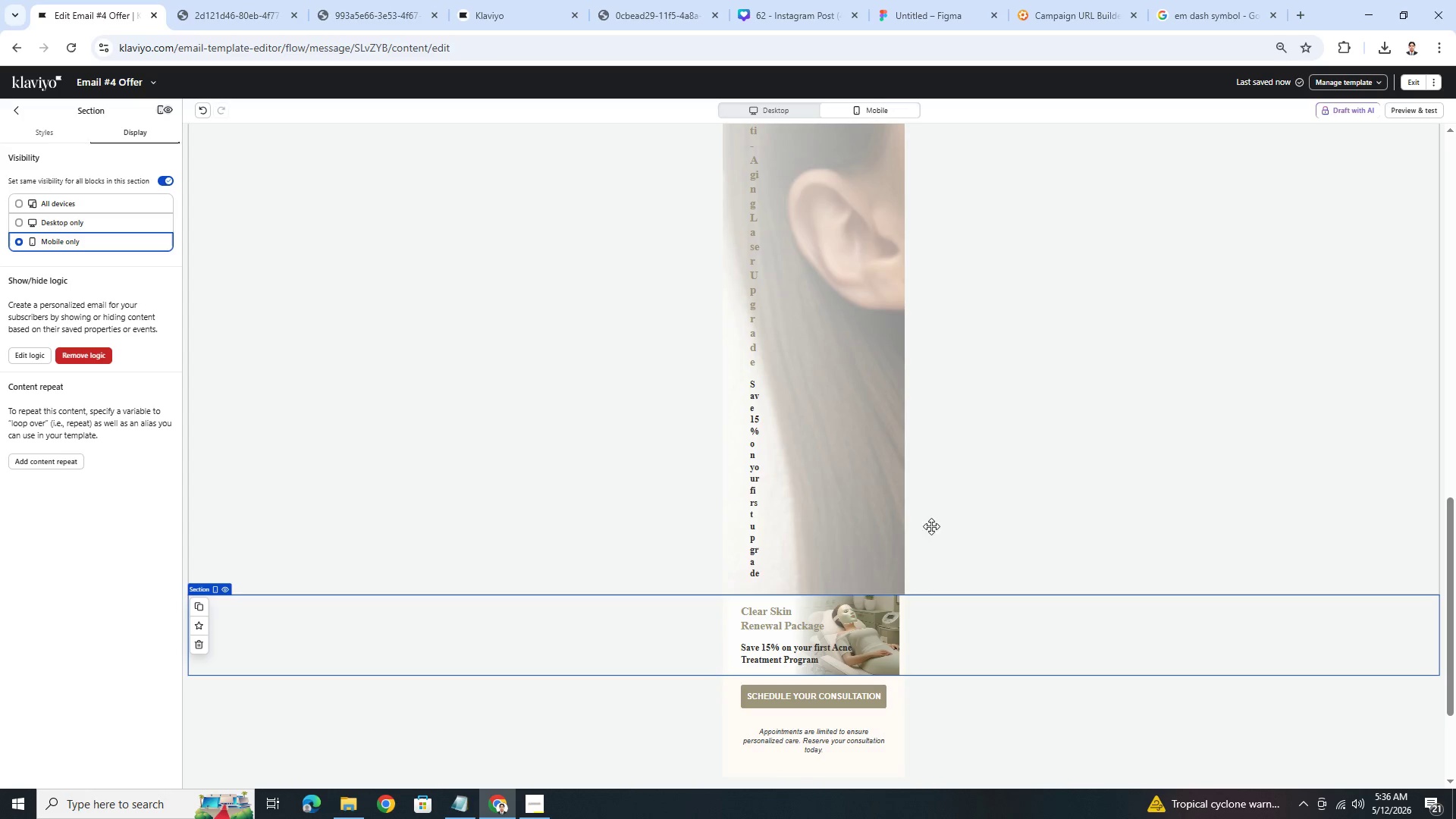 
left_click([833, 652])
 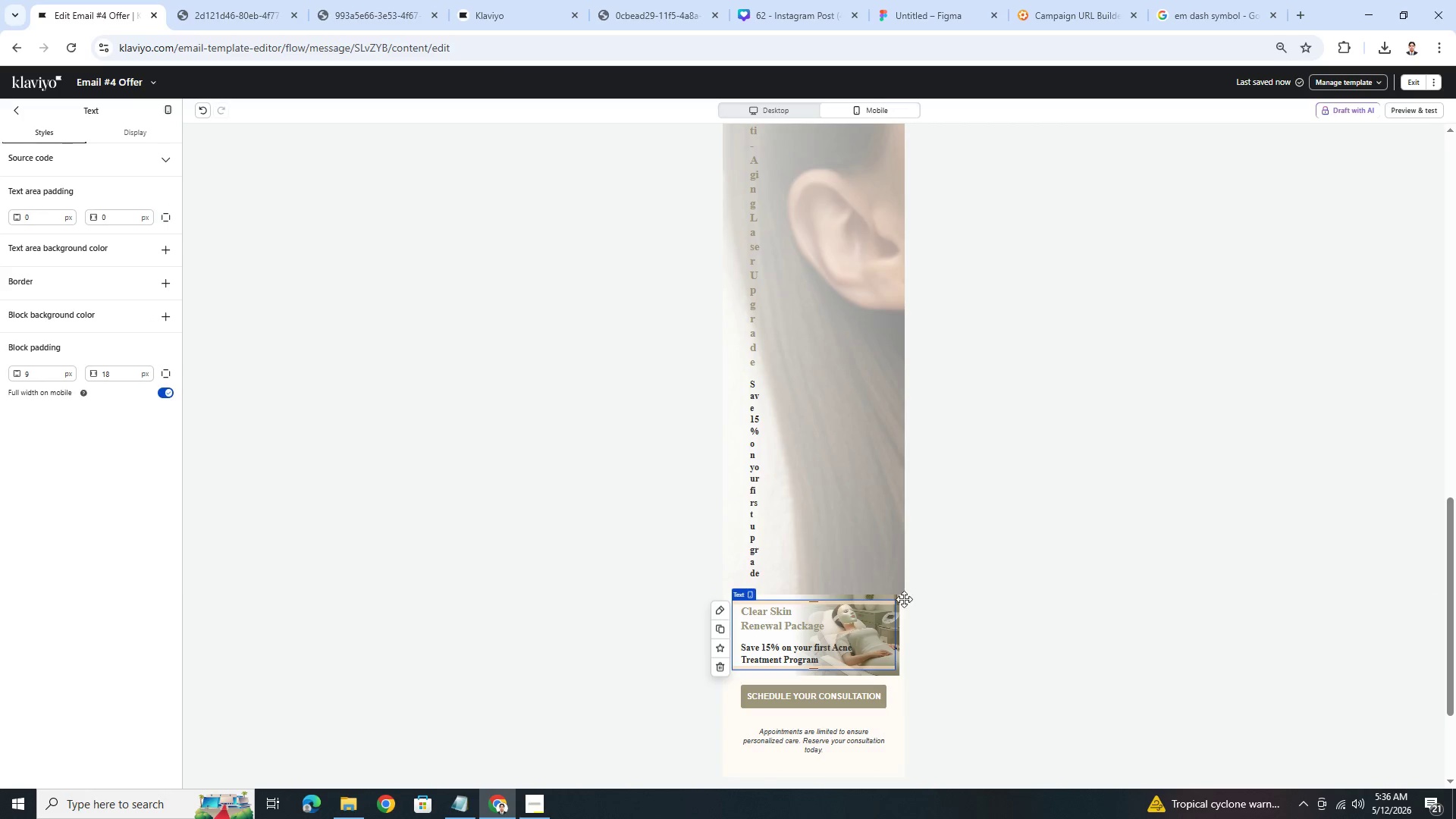 
left_click([977, 546])
 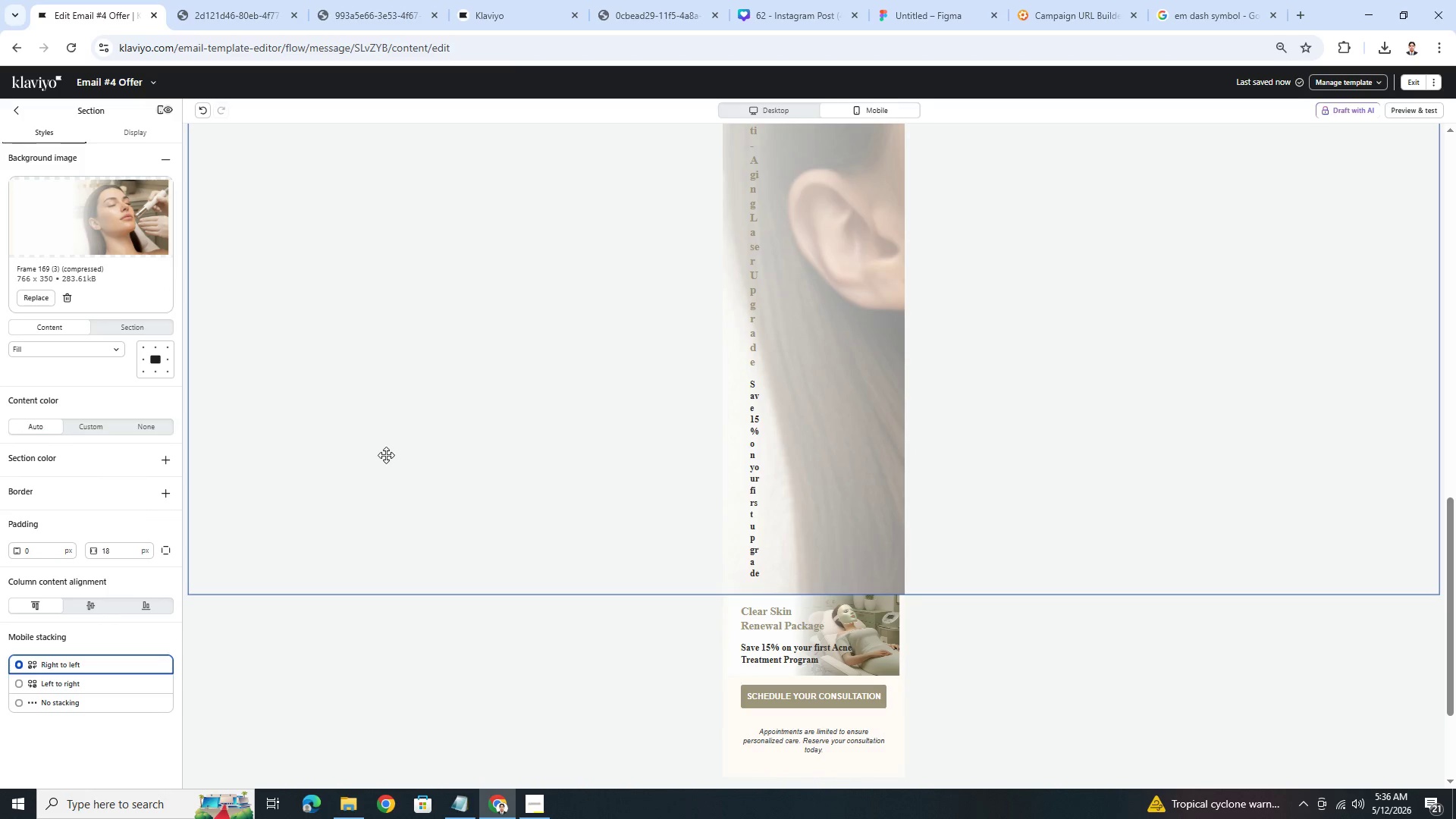 
left_click([795, 405])
 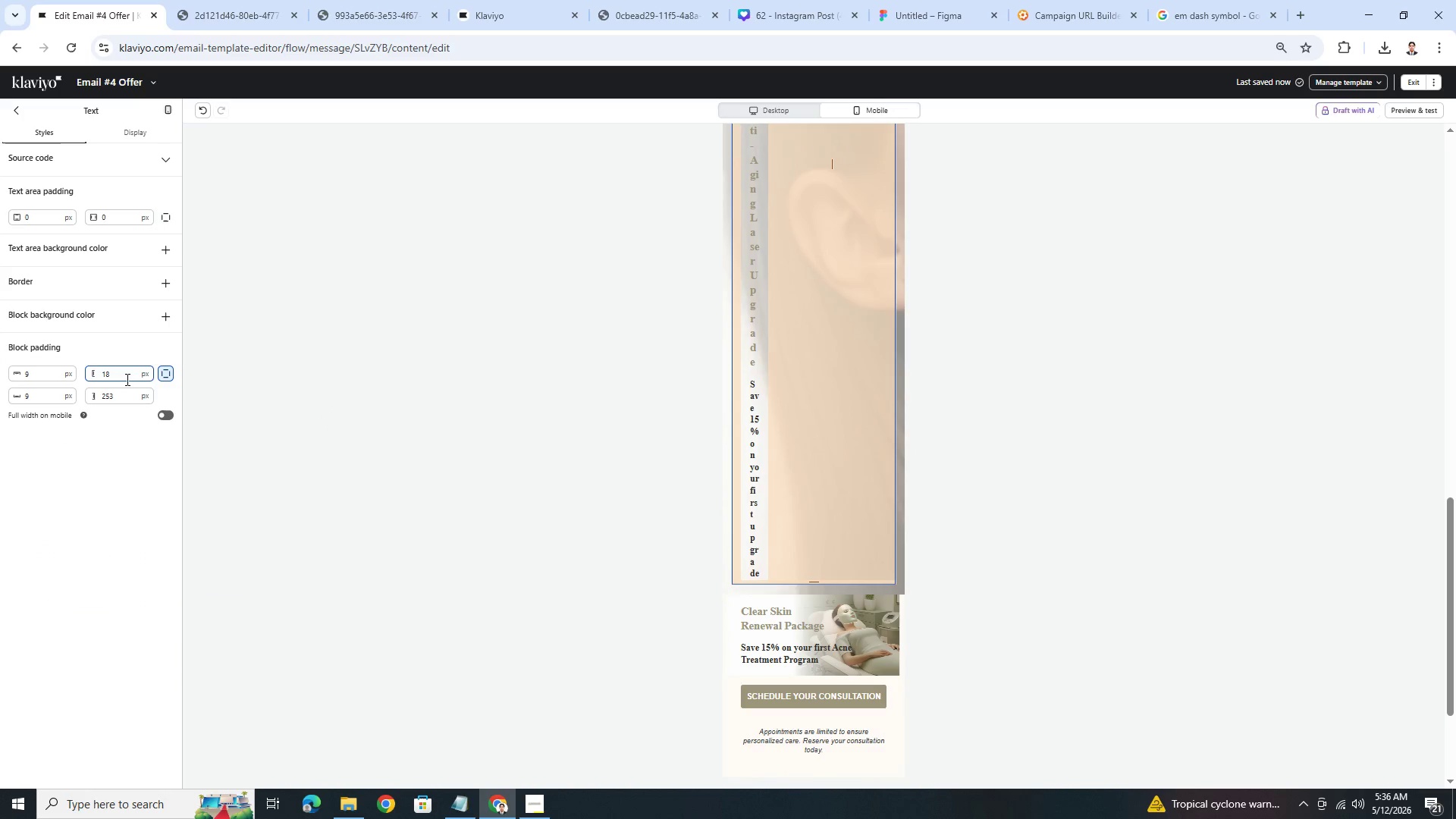 
double_click([124, 394])
 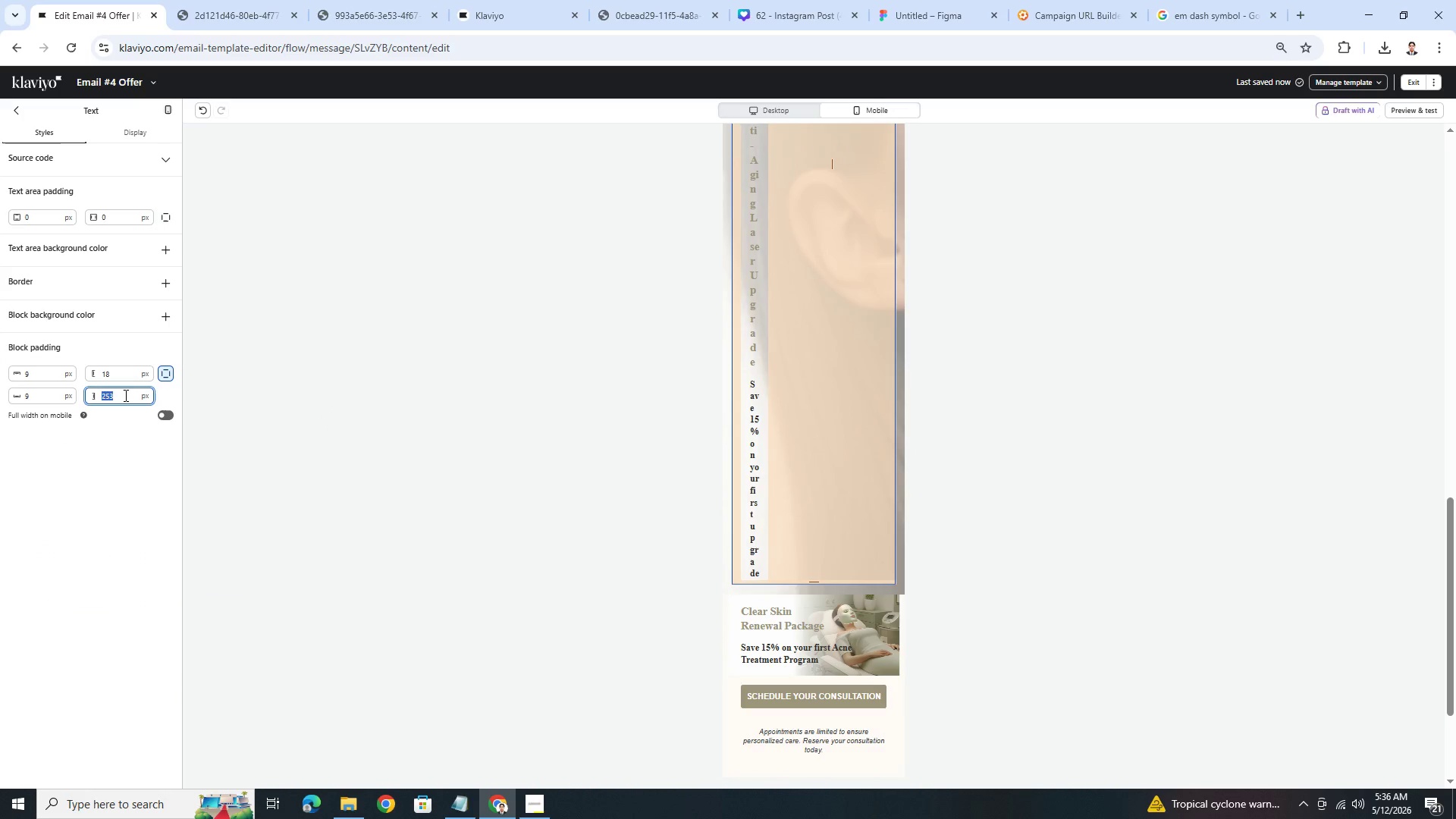 
key(Numpad1)
 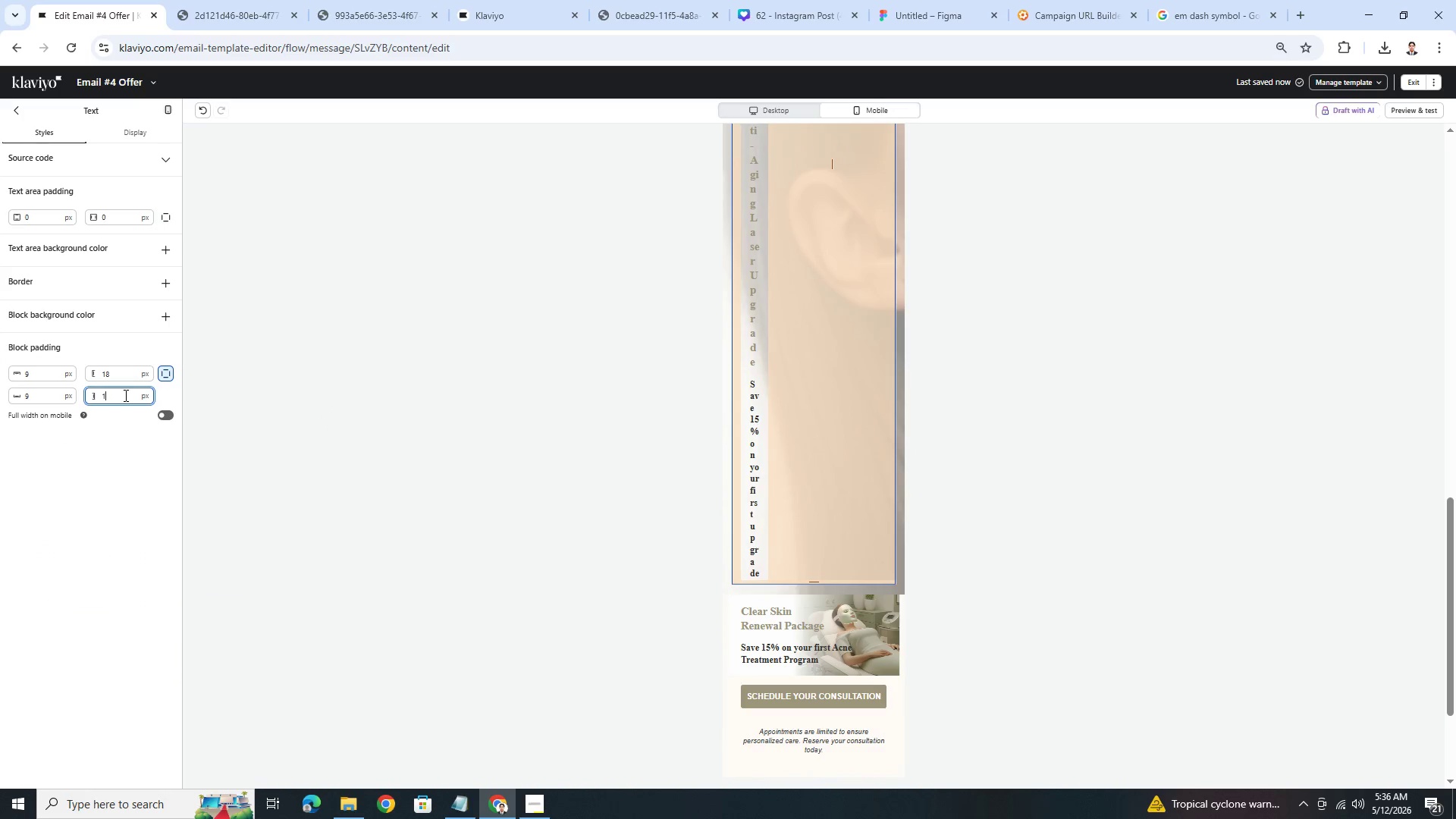 
key(Numpad8)
 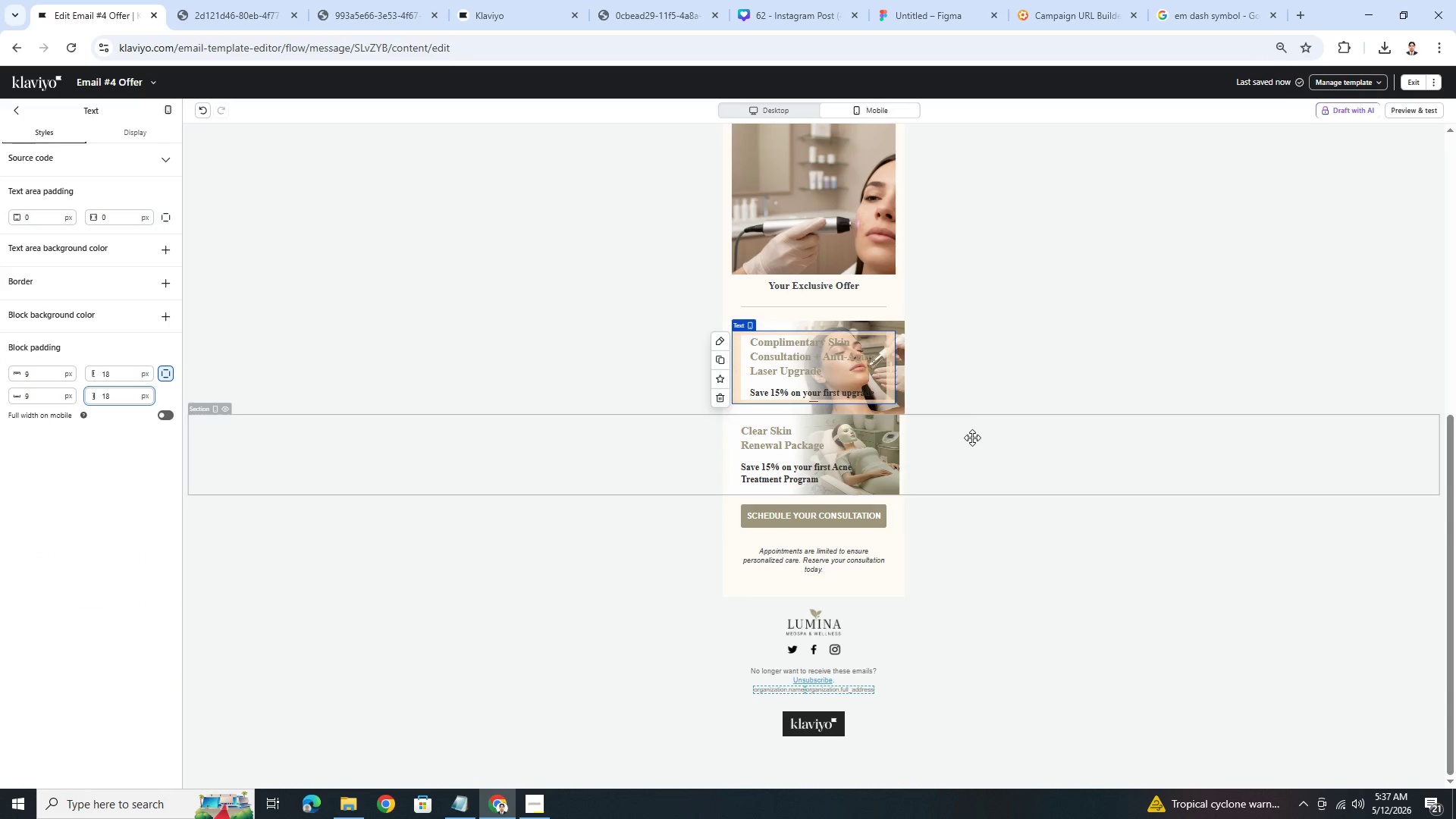 
left_click([621, 350])
 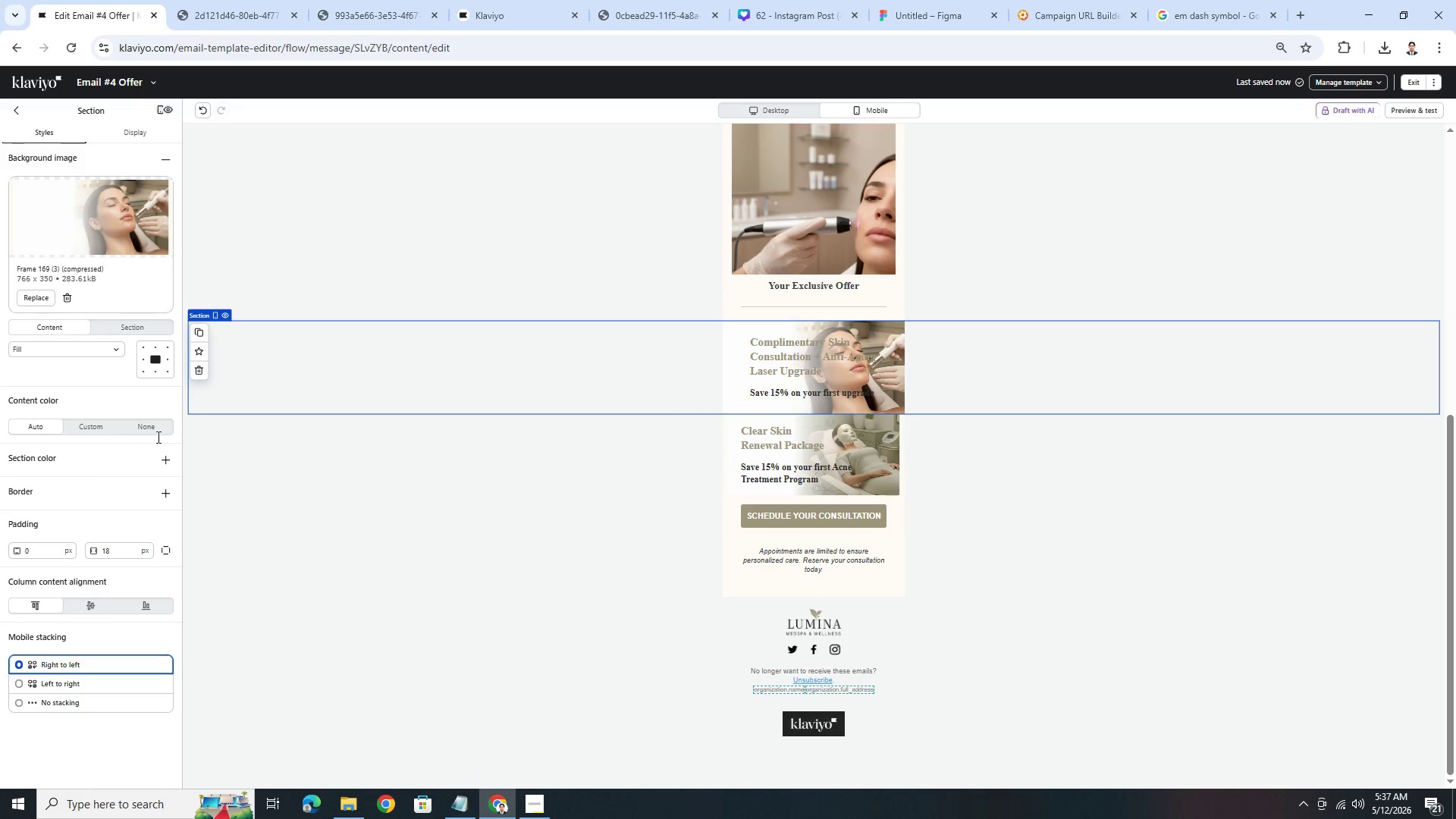 
left_click([768, 372])
 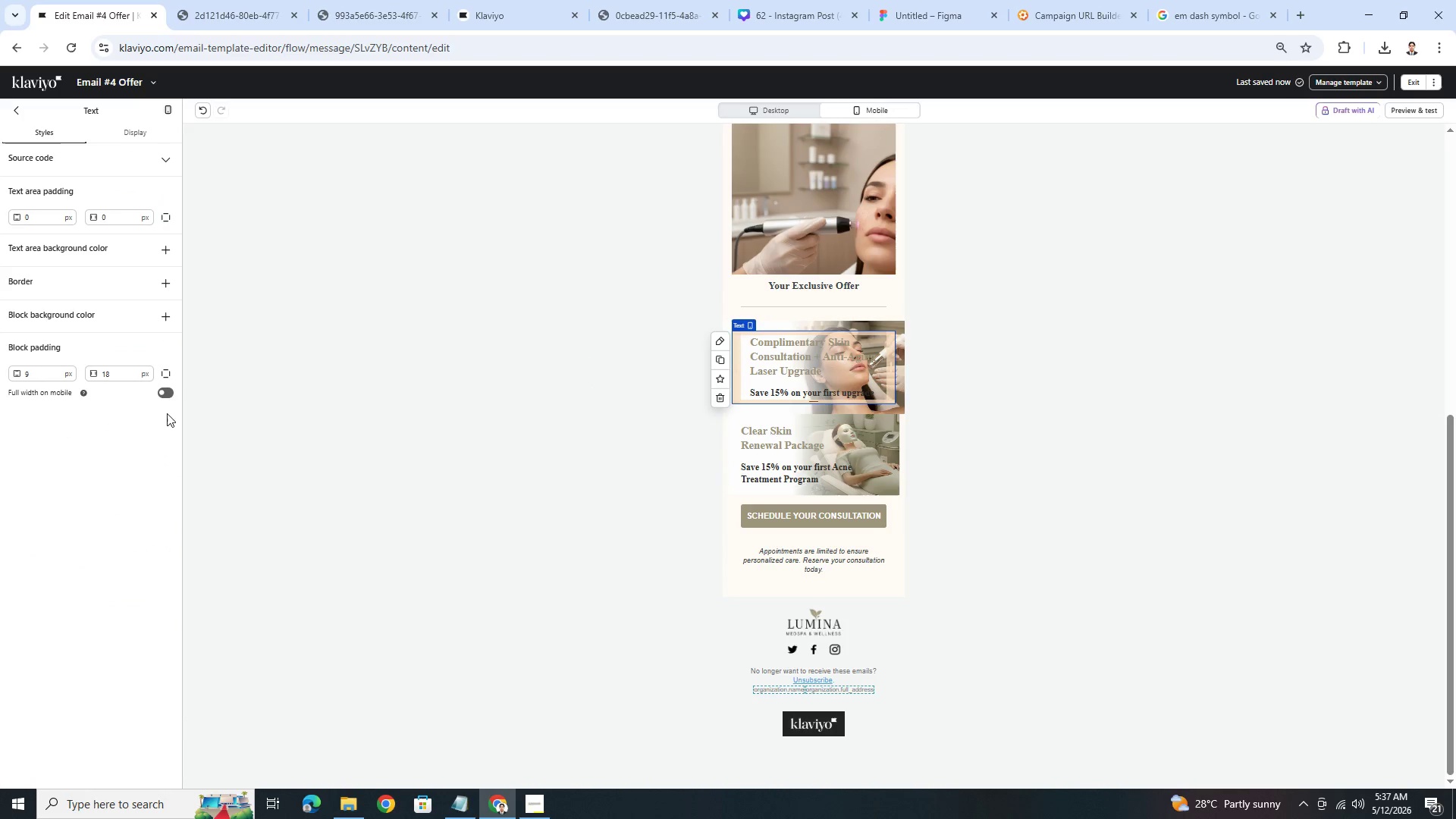 
left_click([169, 388])
 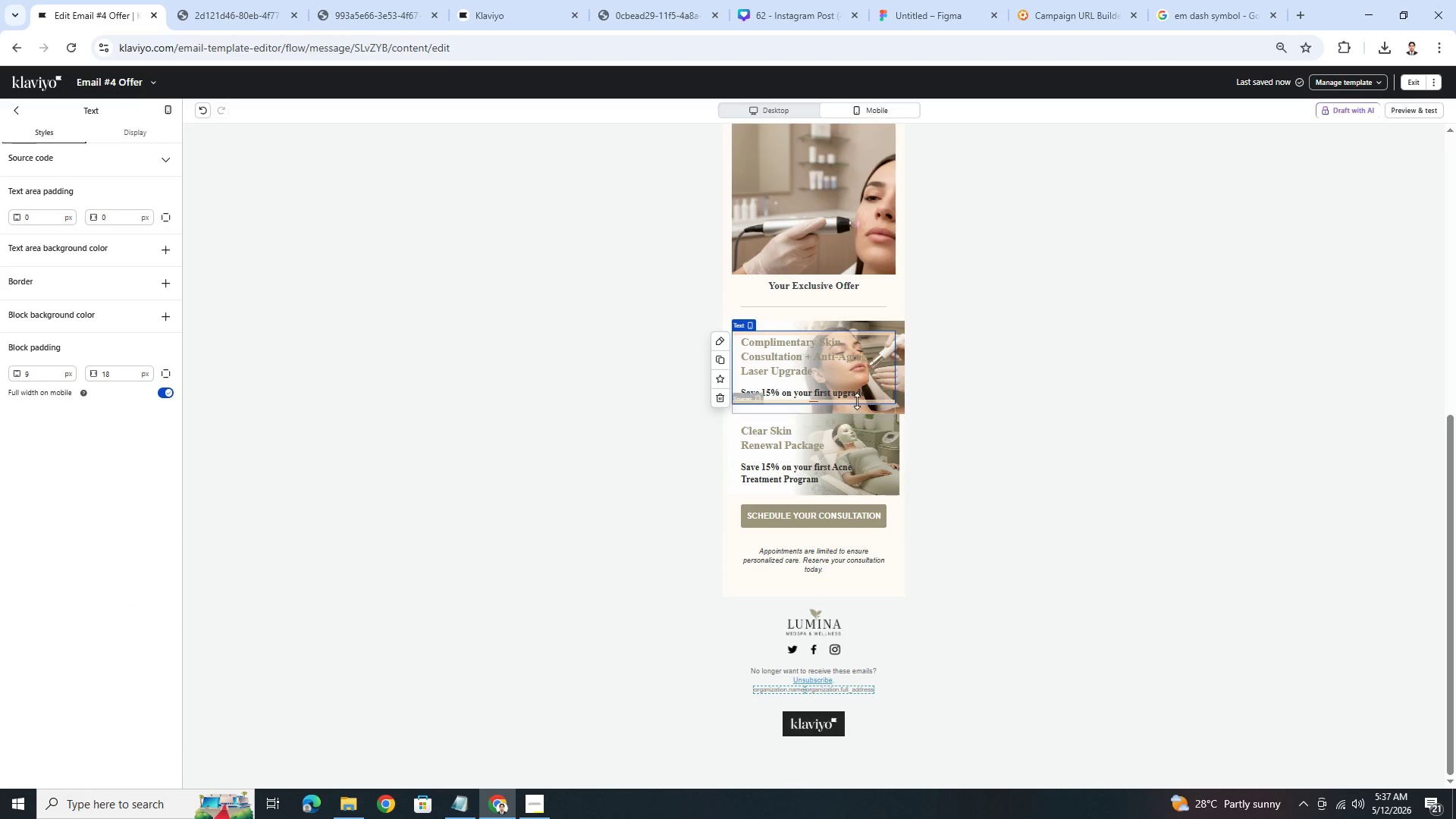 
left_click([858, 375])
 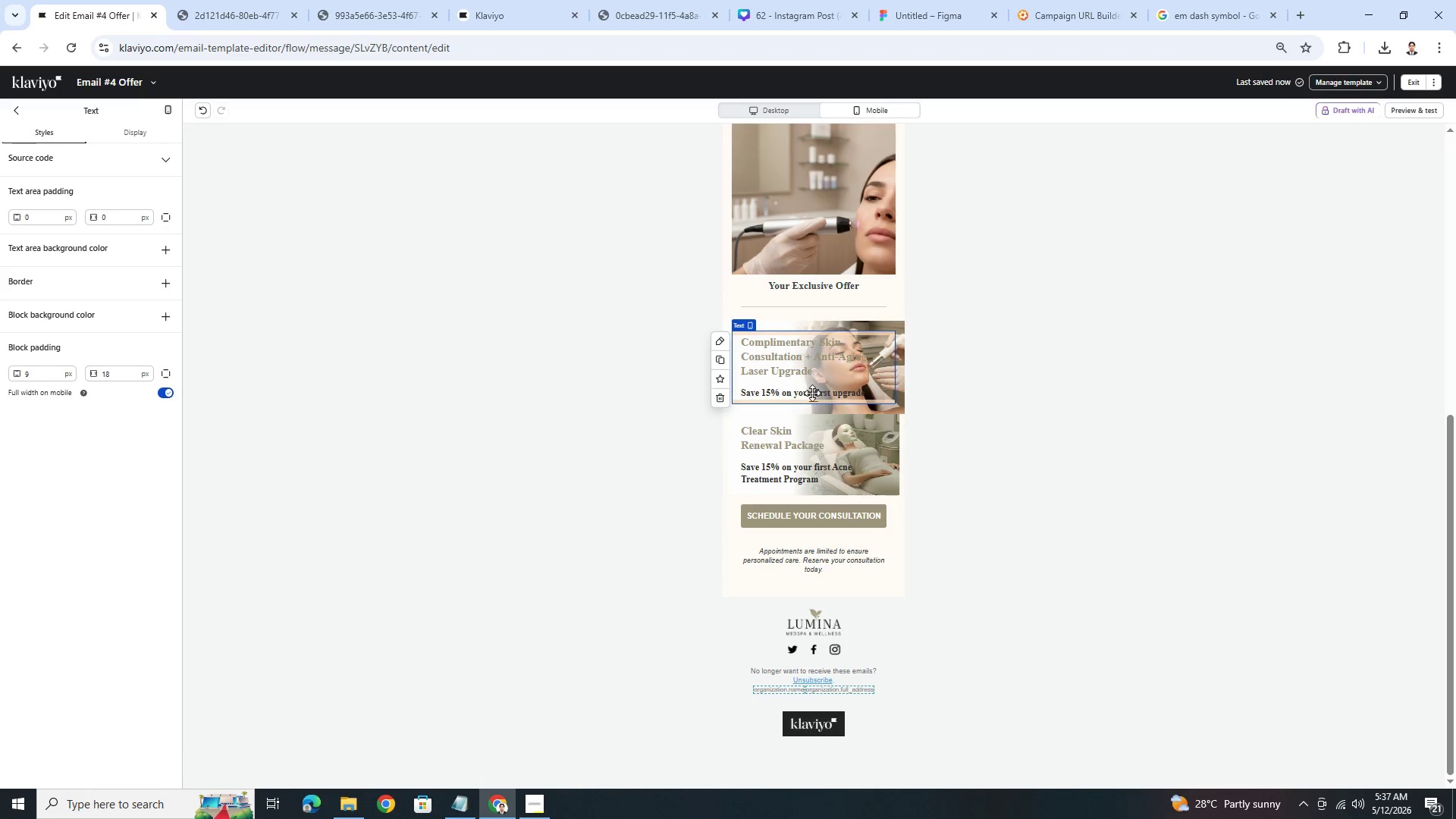 
left_click([824, 356])
 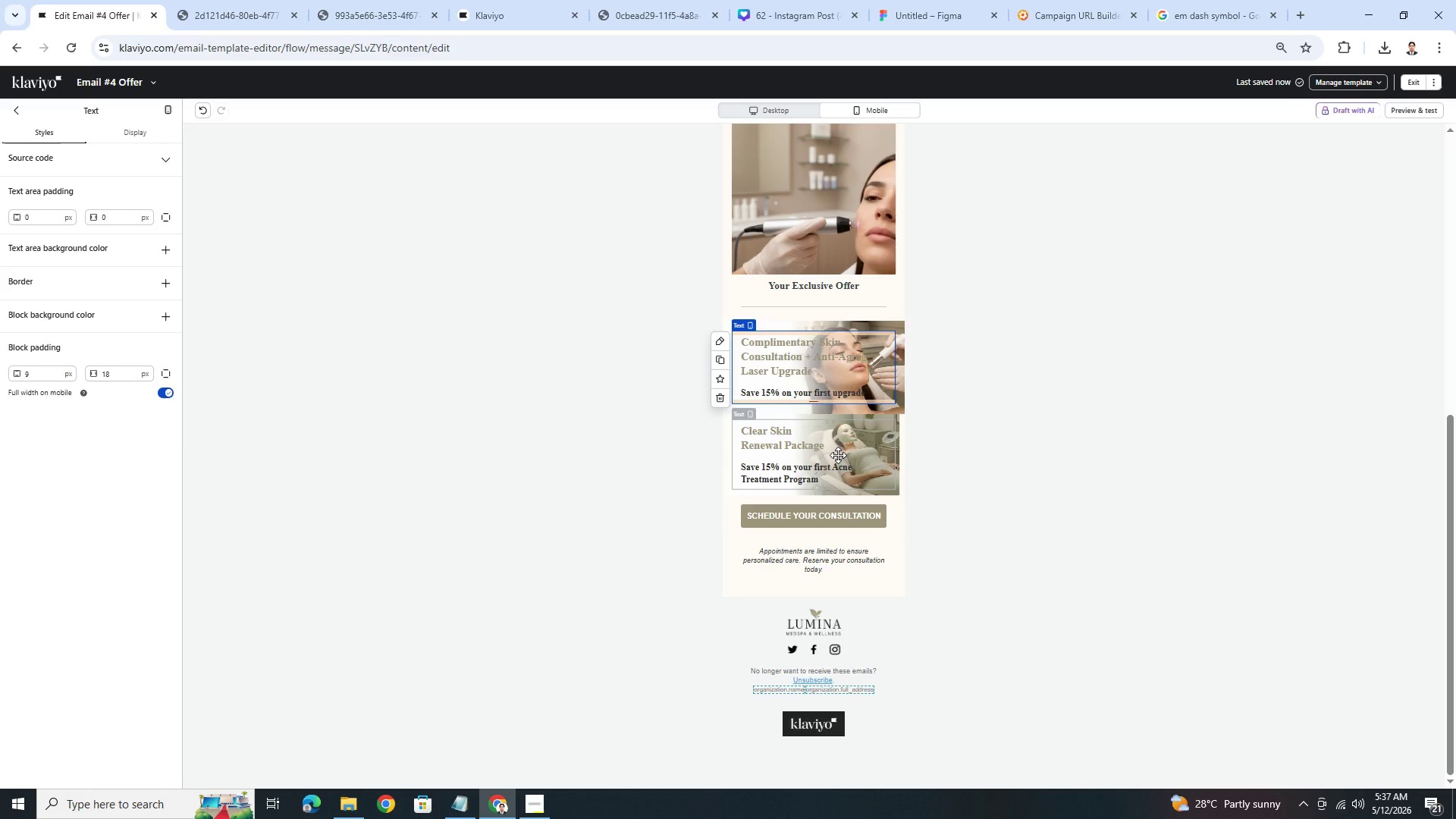 
double_click([837, 456])
 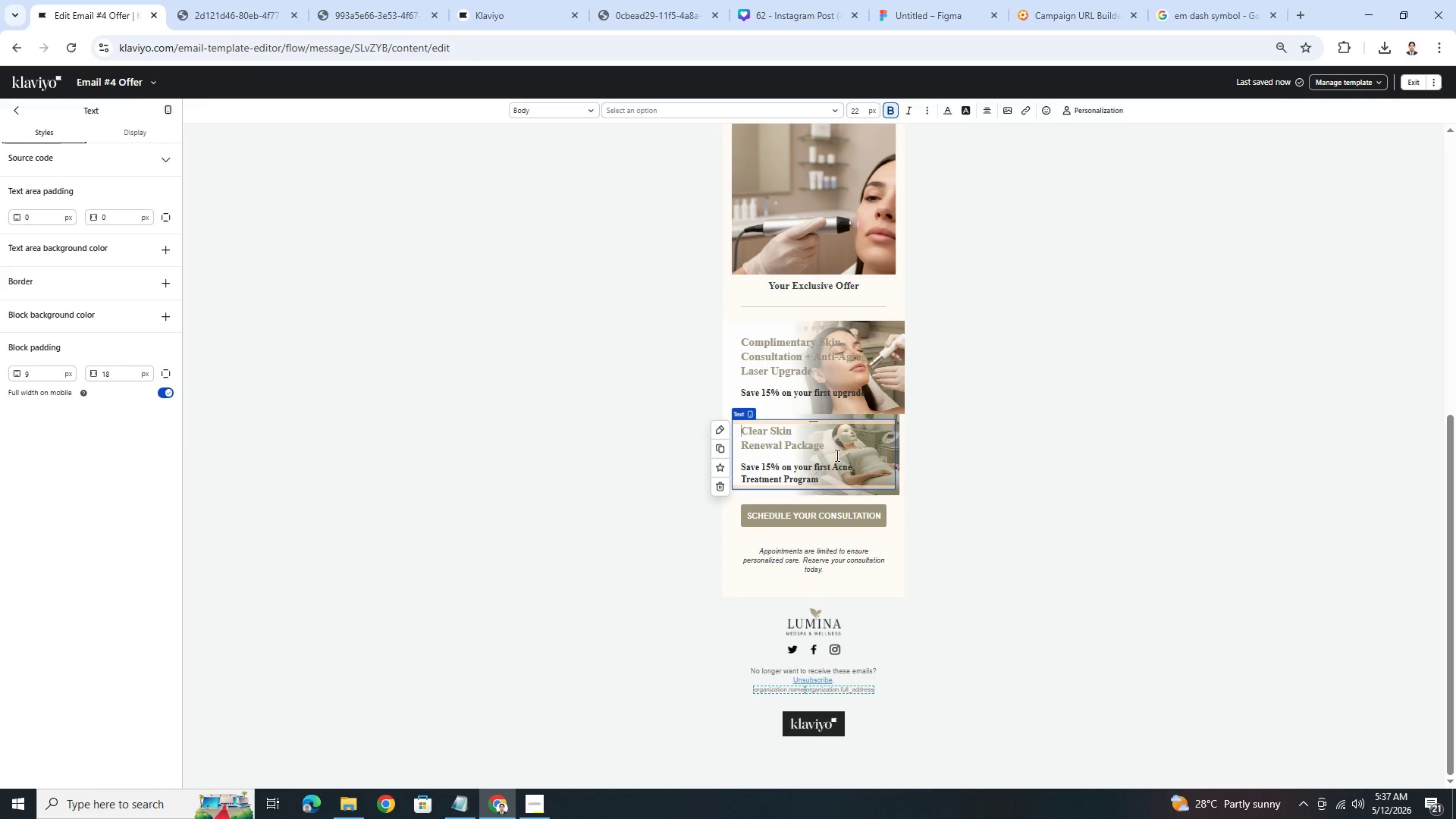 
left_click([826, 449])
 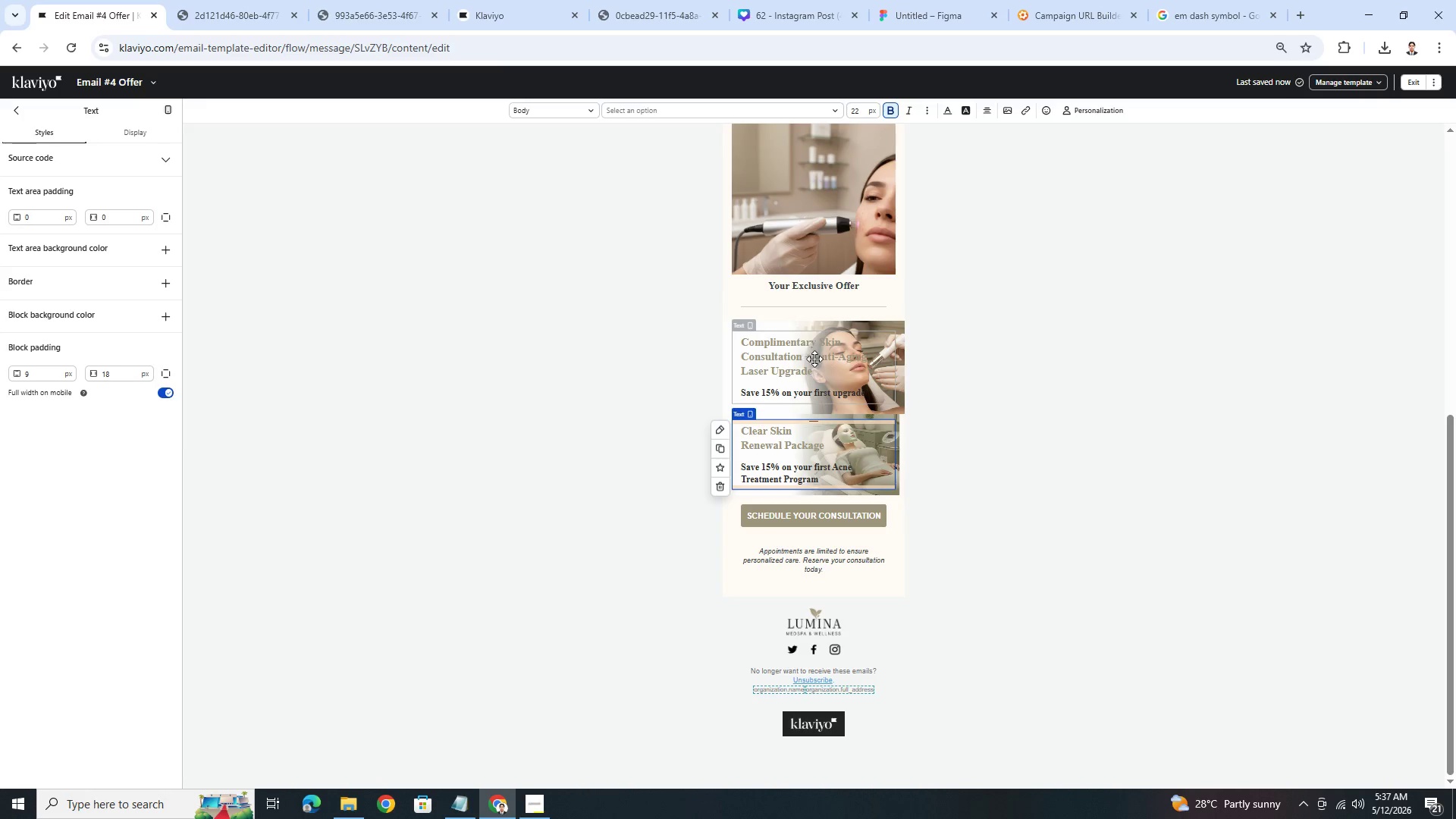 
double_click([815, 361])
 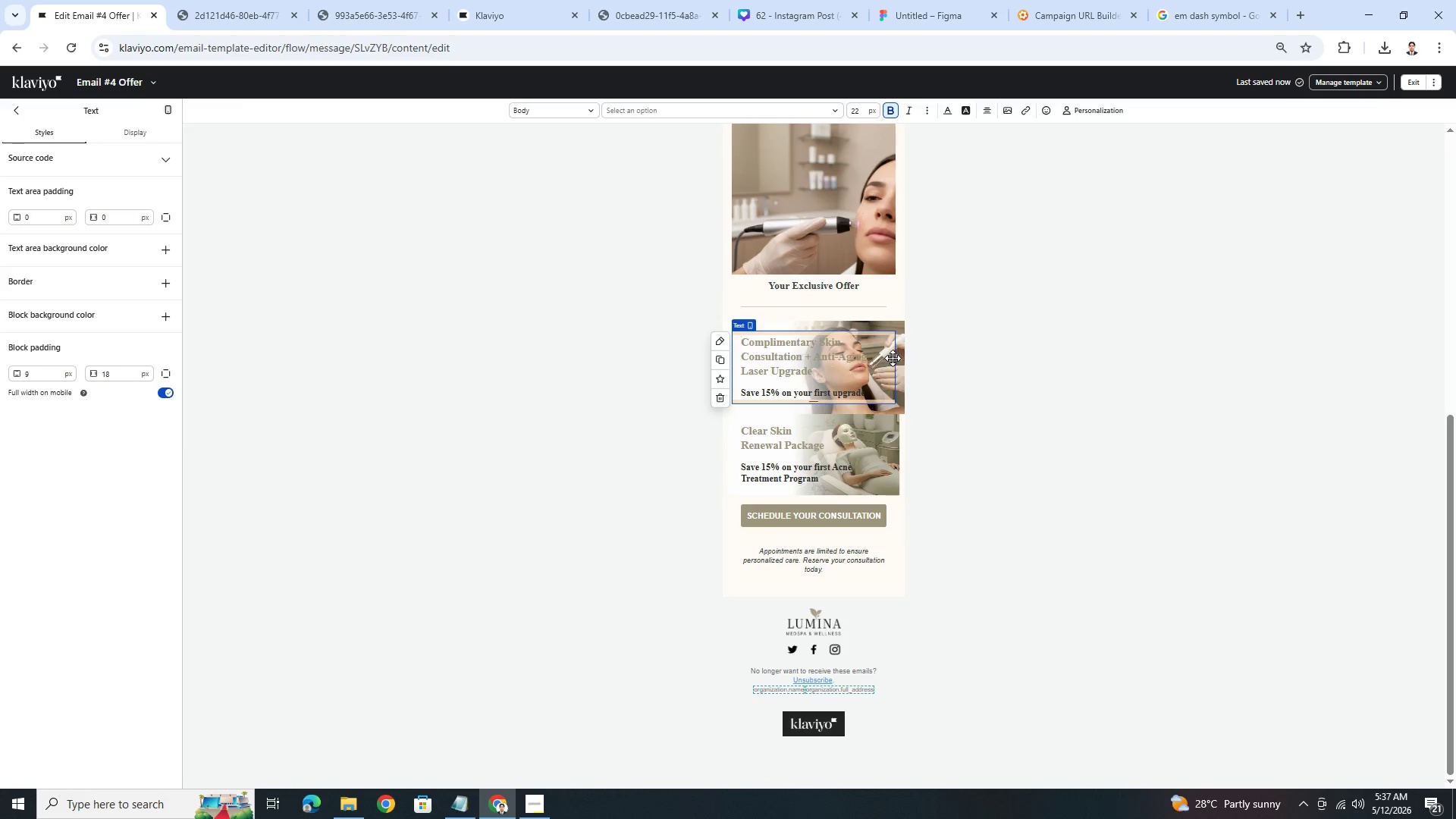 
left_click([949, 360])
 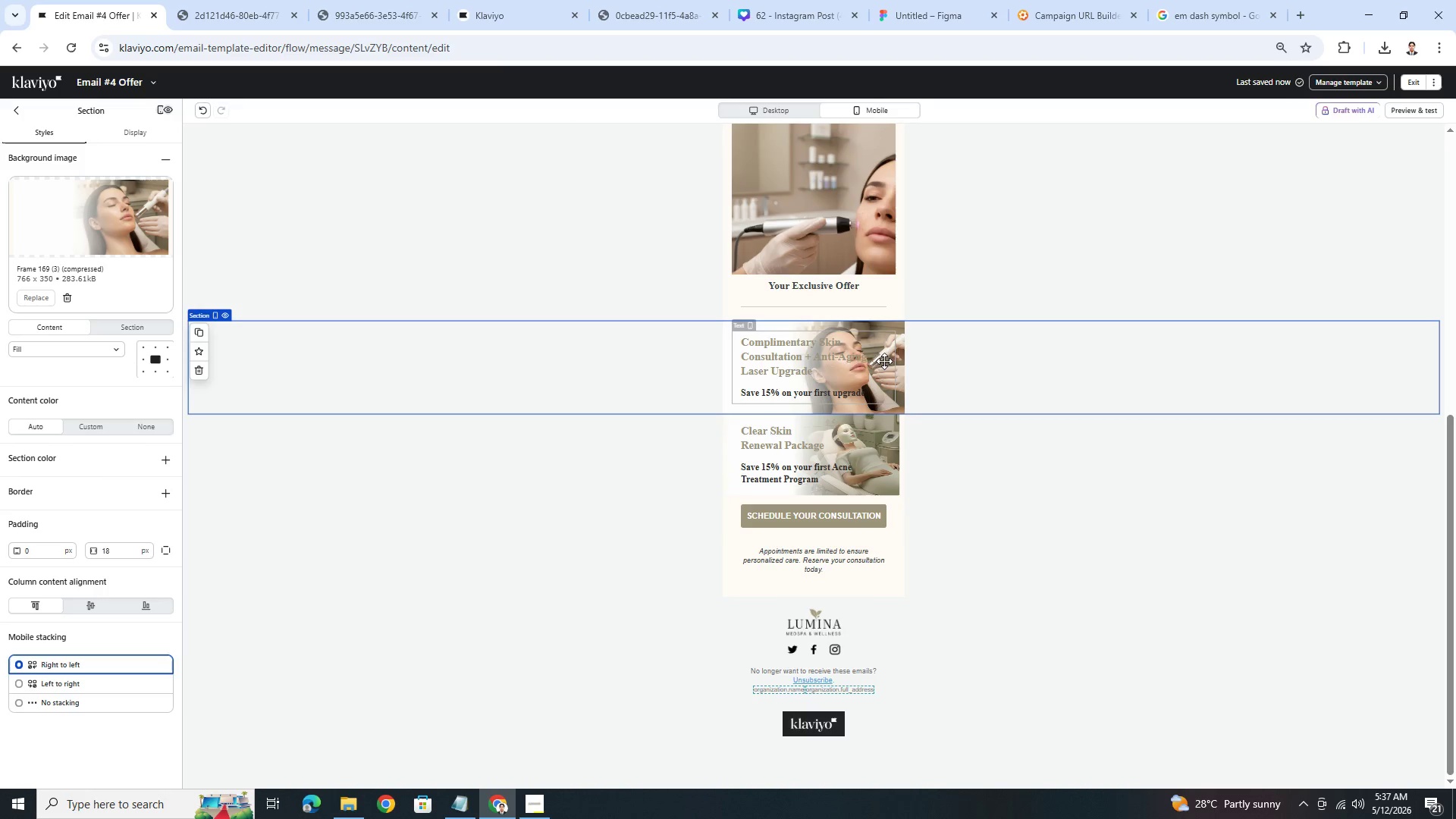 
left_click([872, 361])
 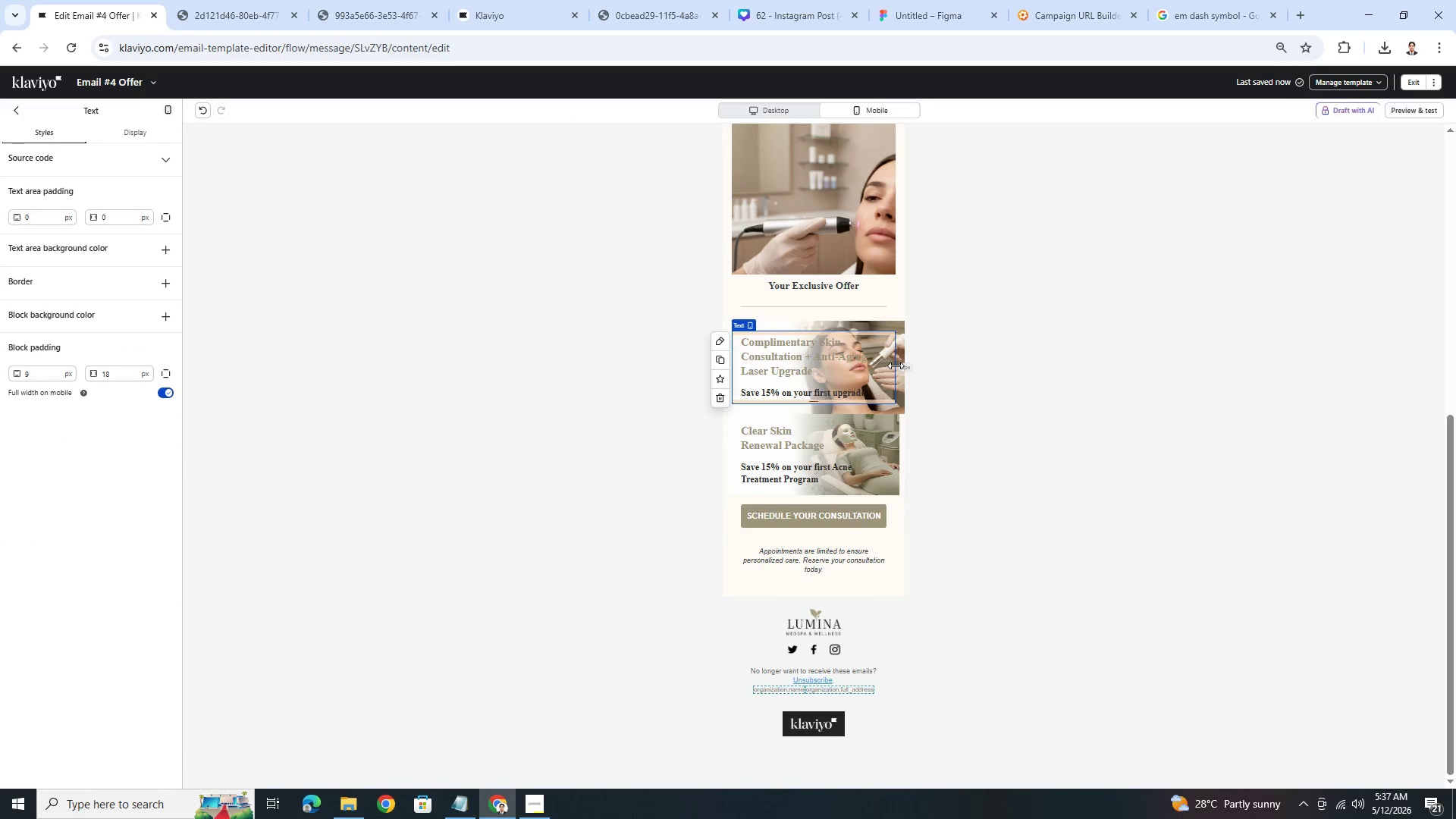 
left_click_drag(start_coordinate=[896, 366], to_coordinate=[869, 361])
 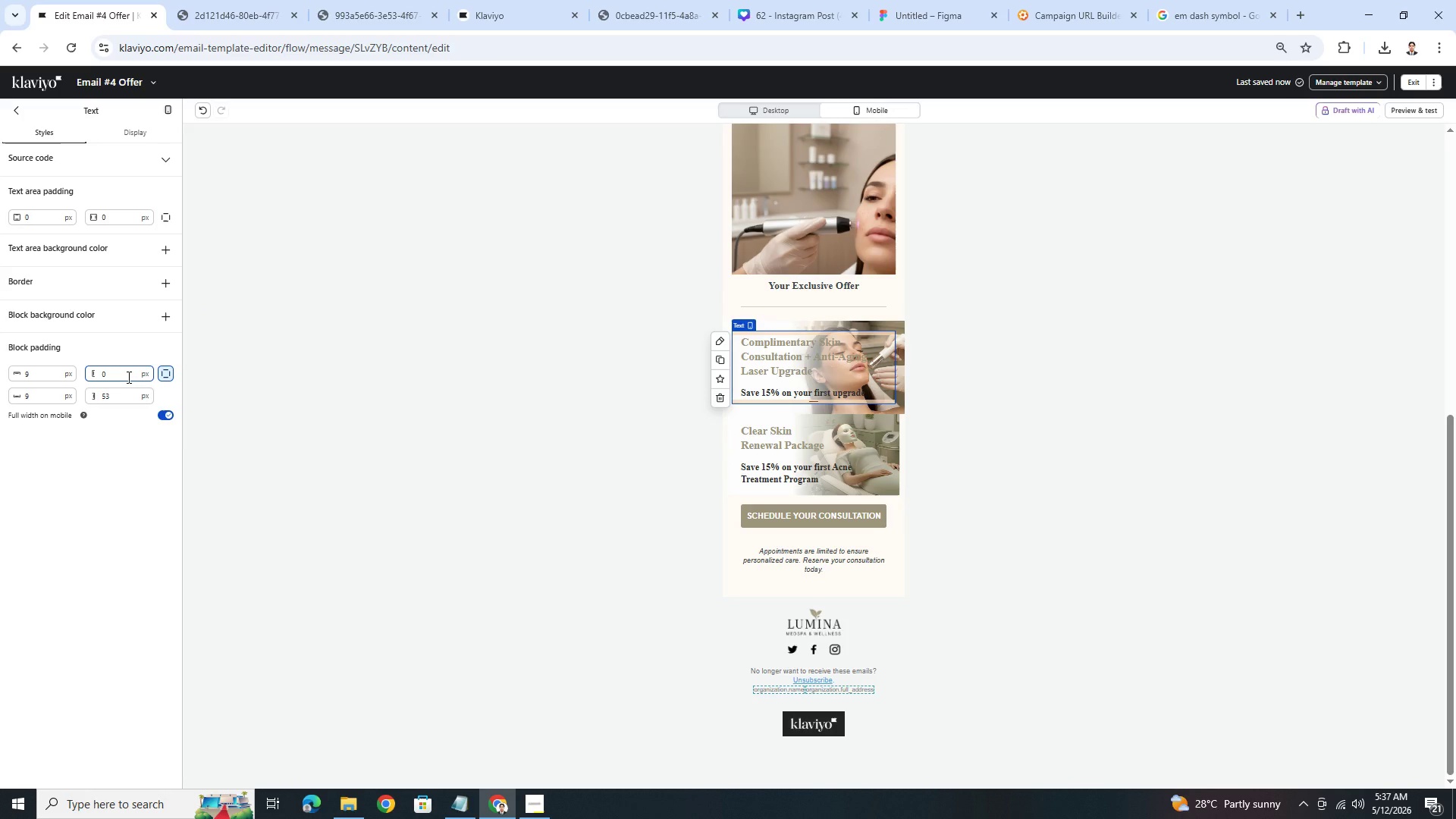 
double_click([127, 377])
 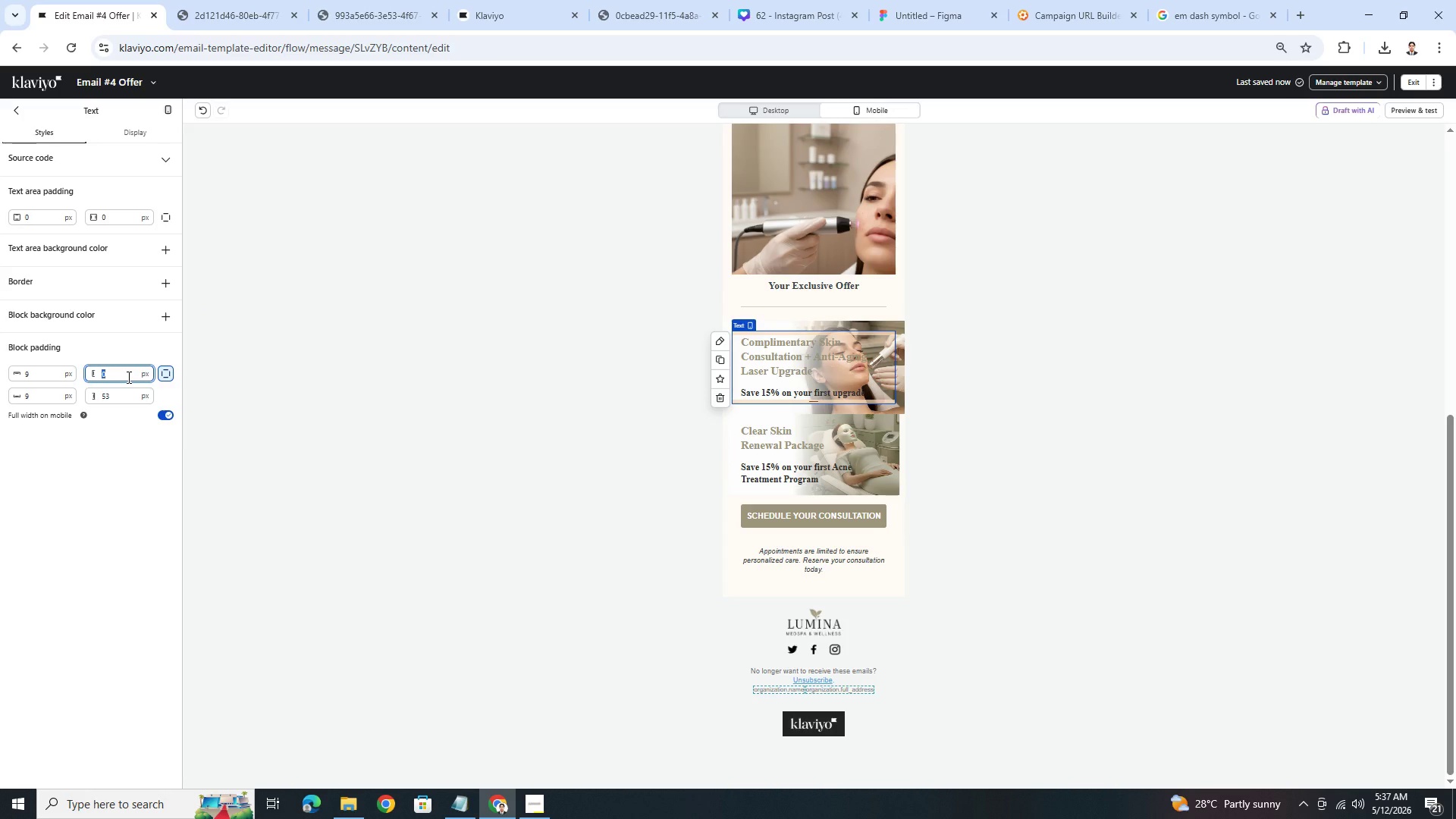 
key(Numpad5)
 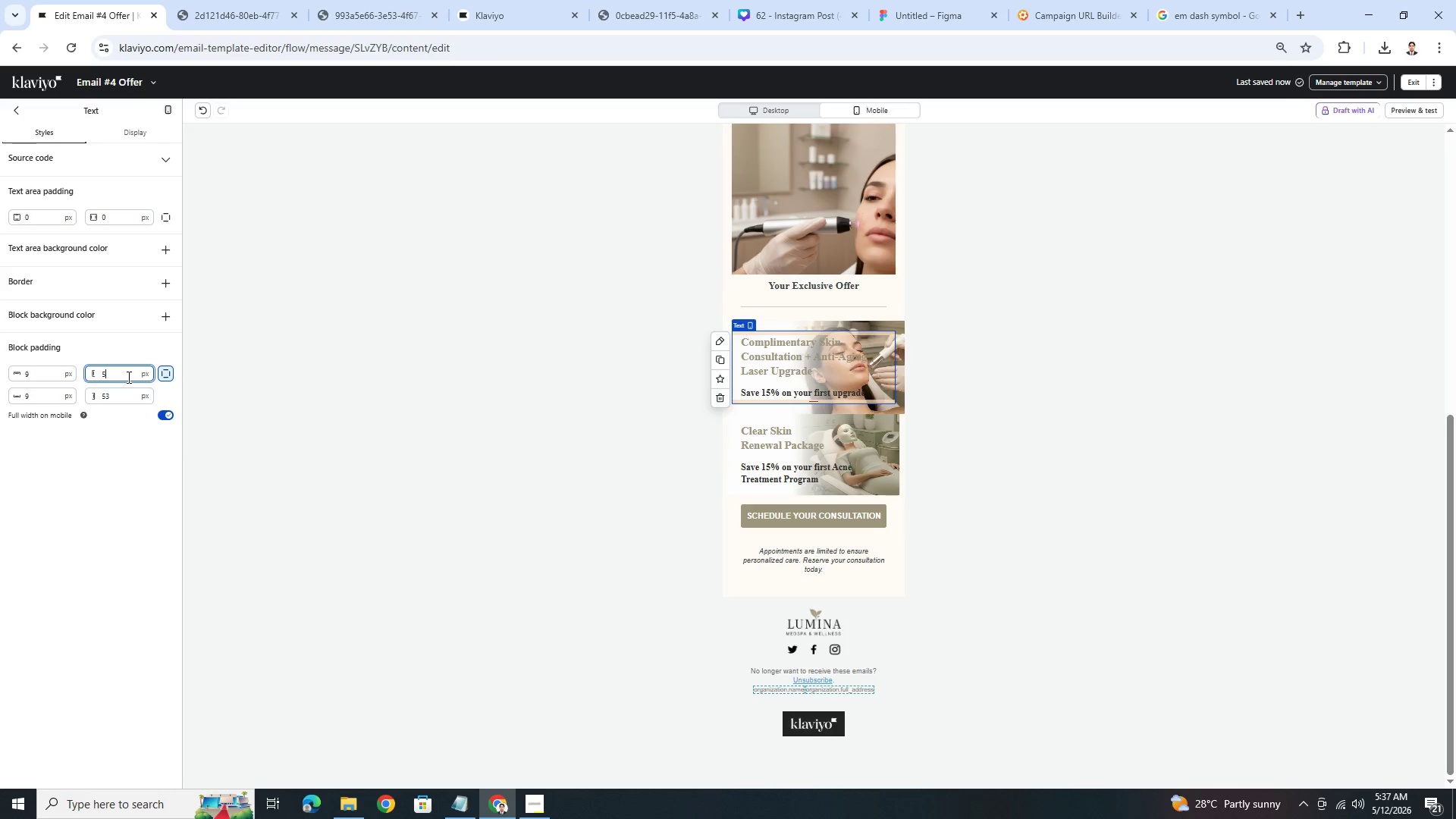 
key(Numpad3)
 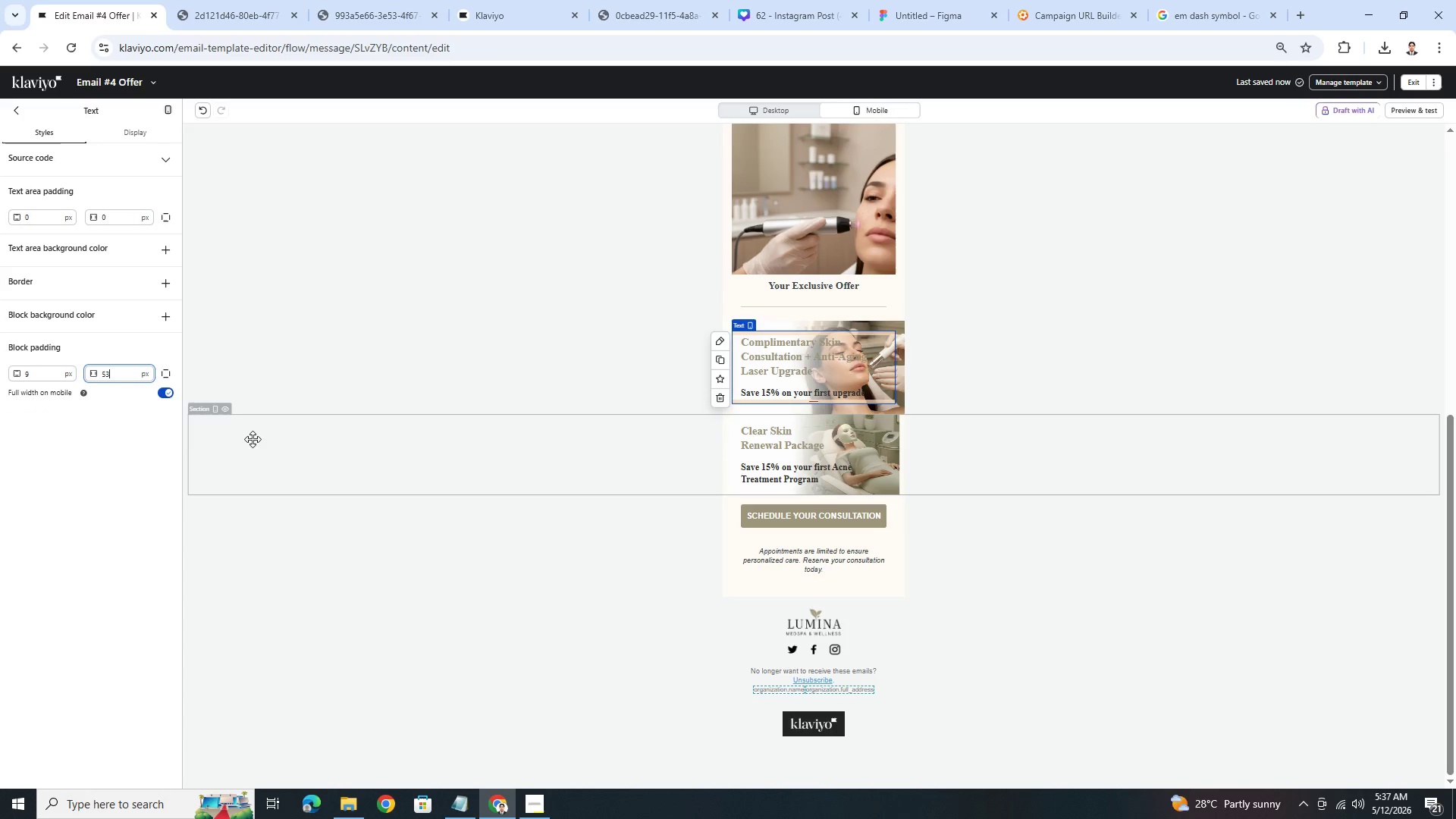 
left_click([1103, 509])
 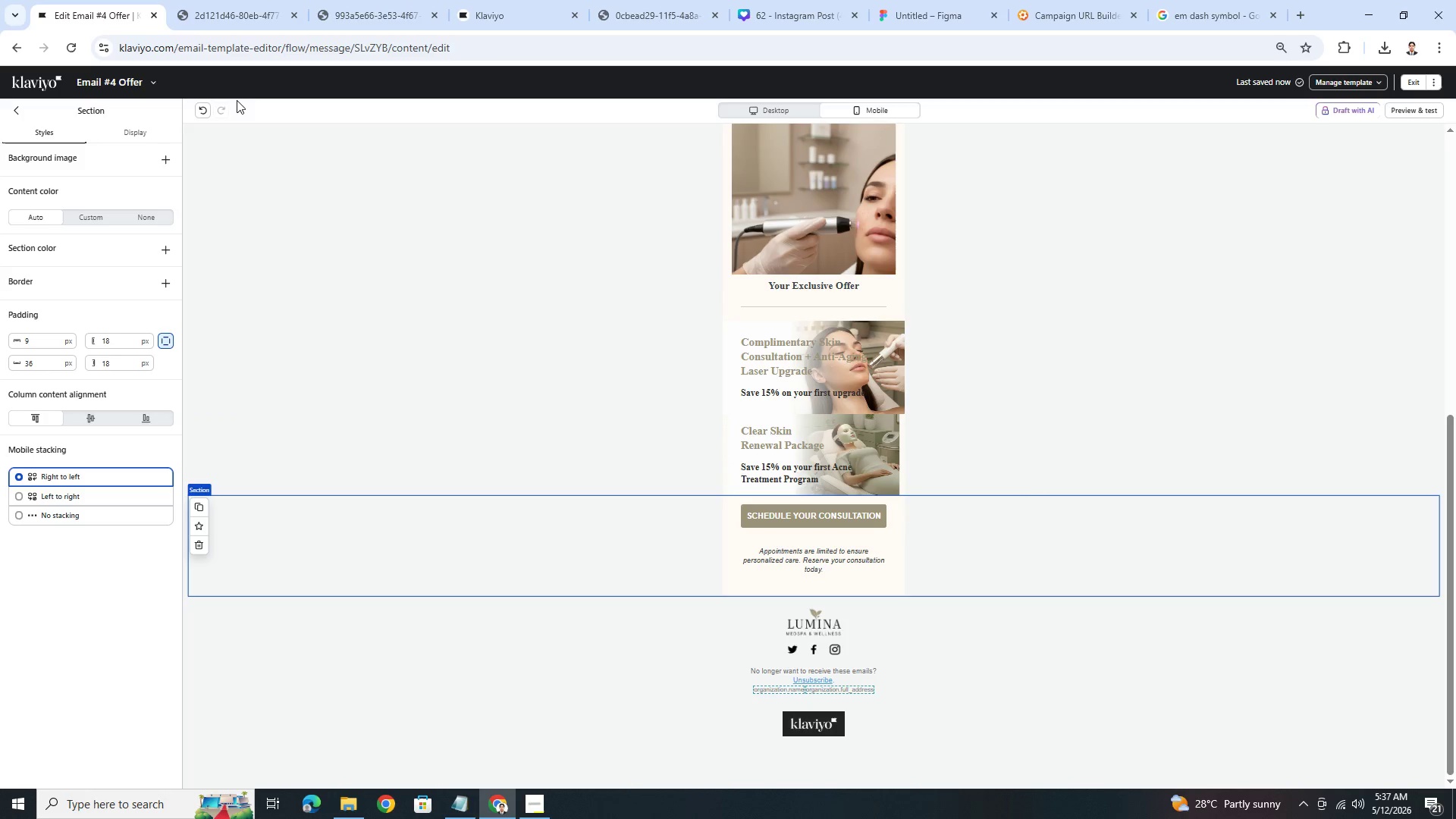 
wait(6.77)
 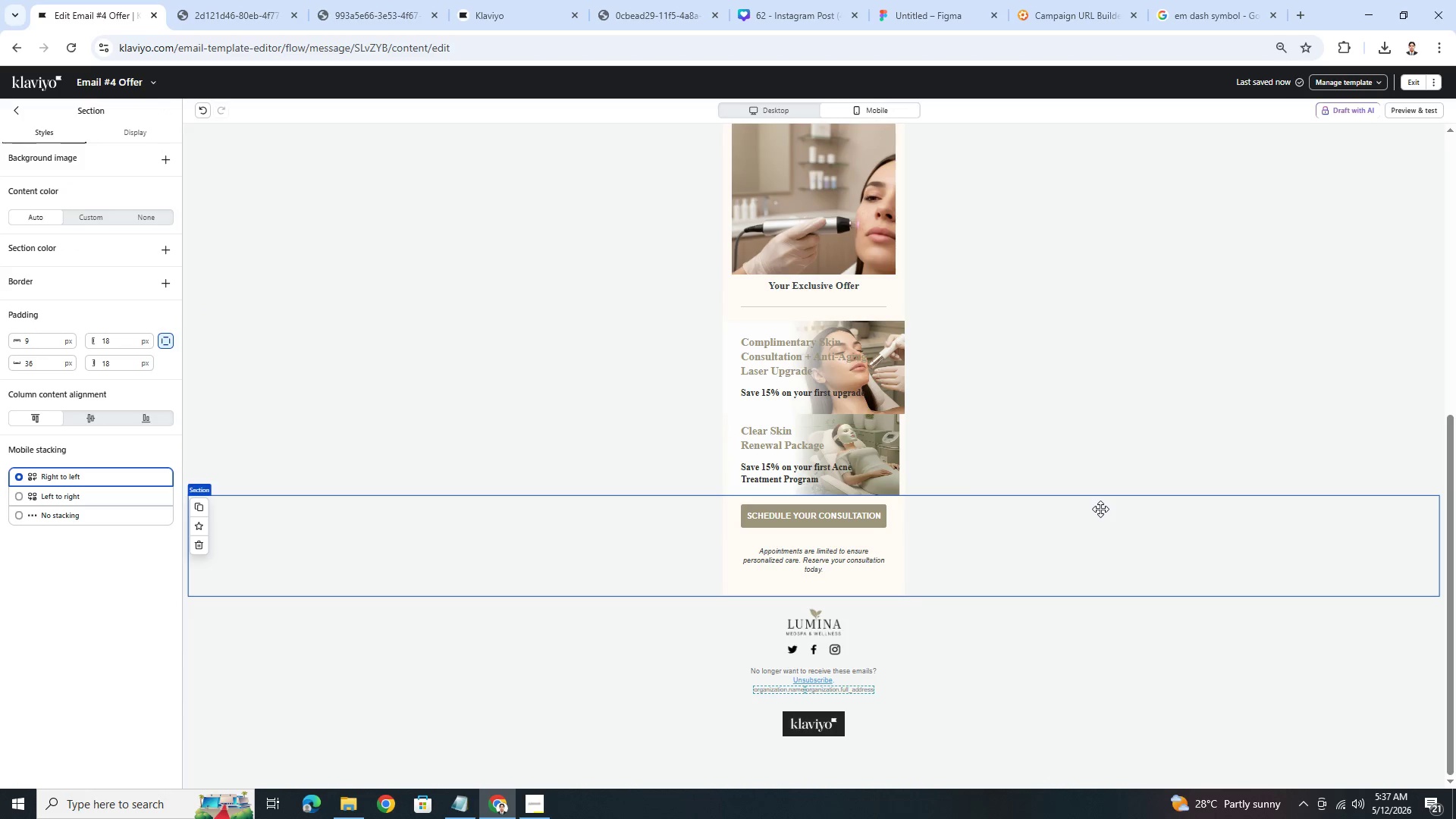 
left_click([975, 364])
 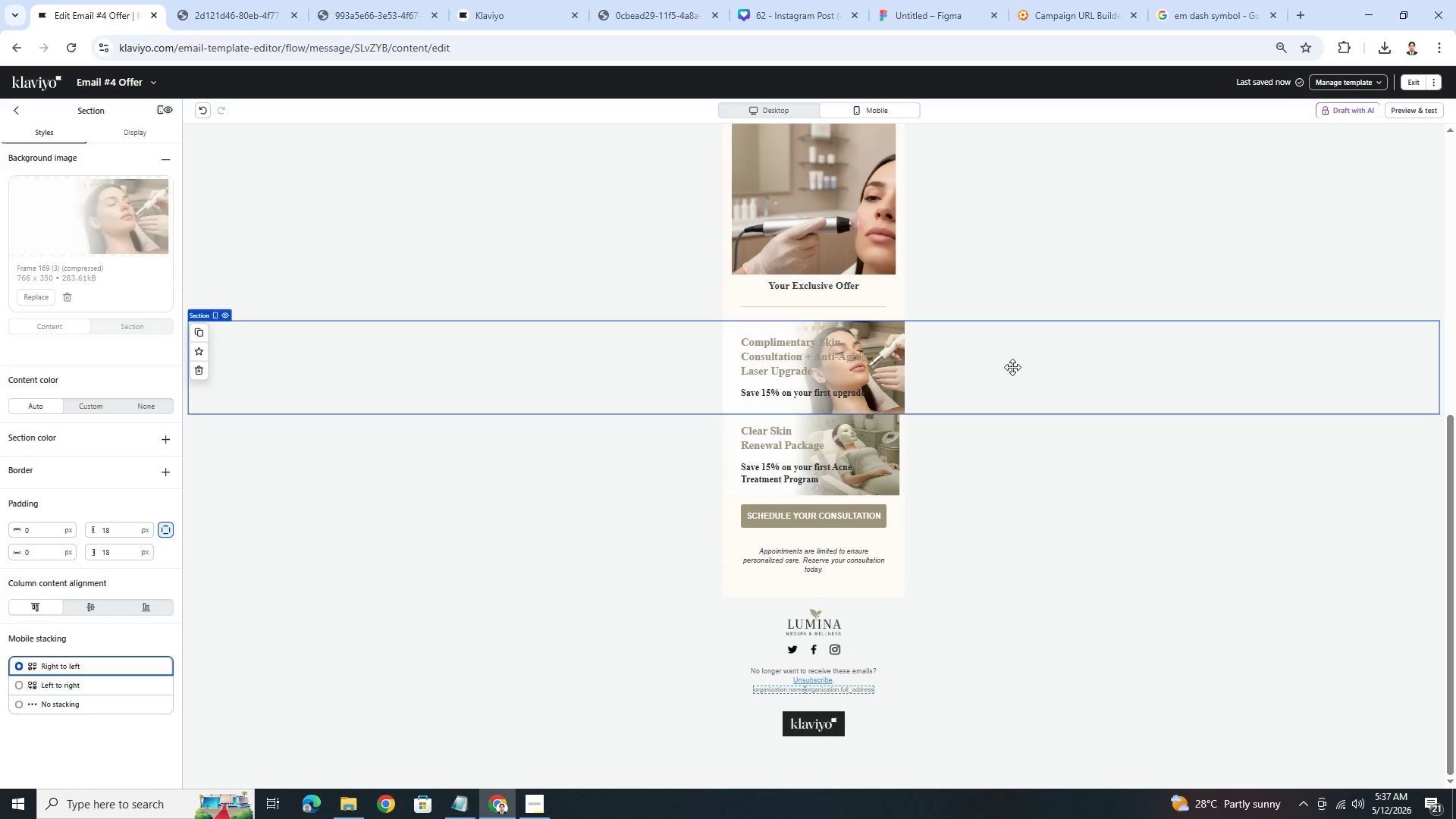 
left_click_drag(start_coordinate=[1013, 367], to_coordinate=[1021, 452])
 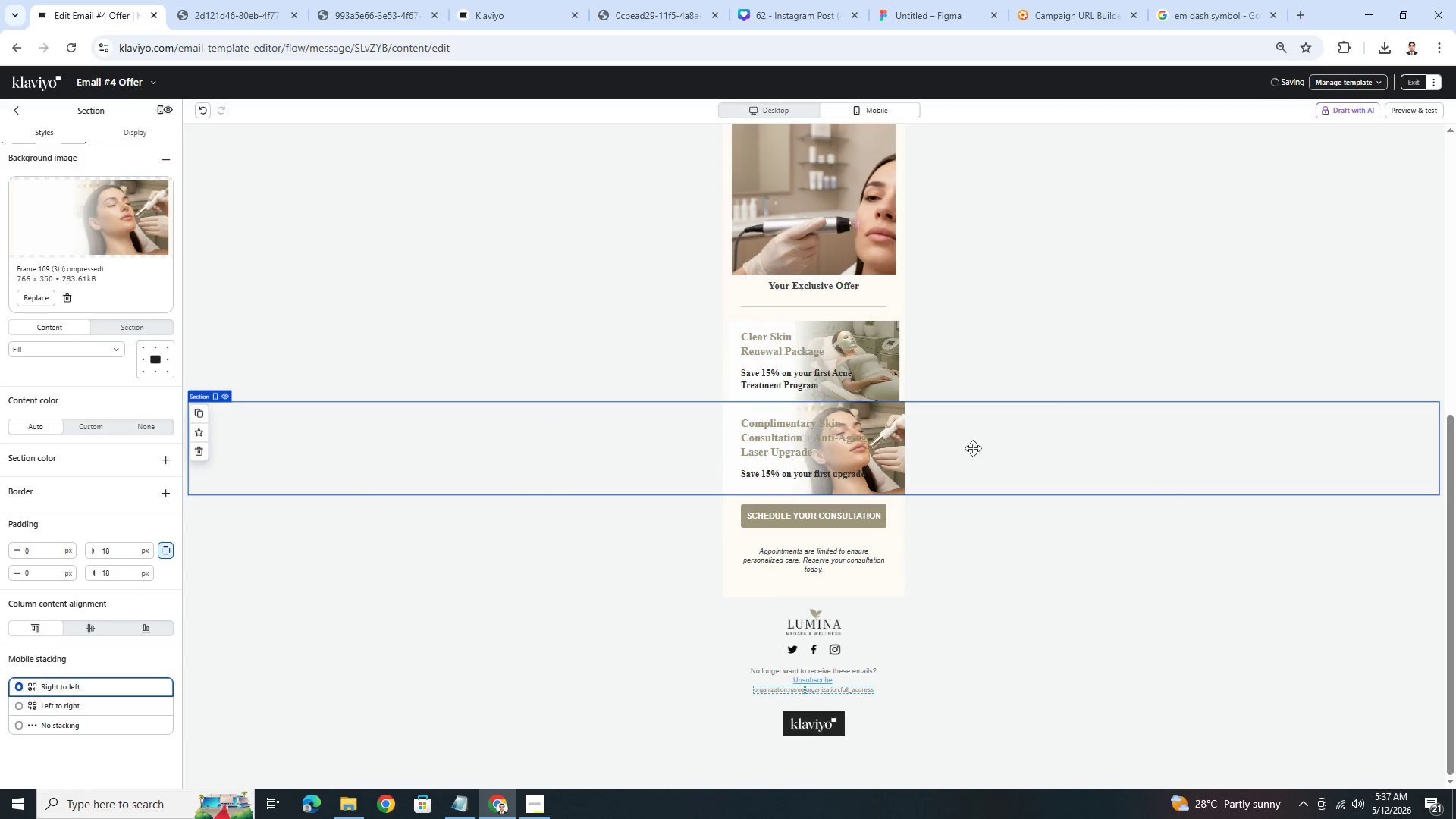 
left_click([815, 441])
 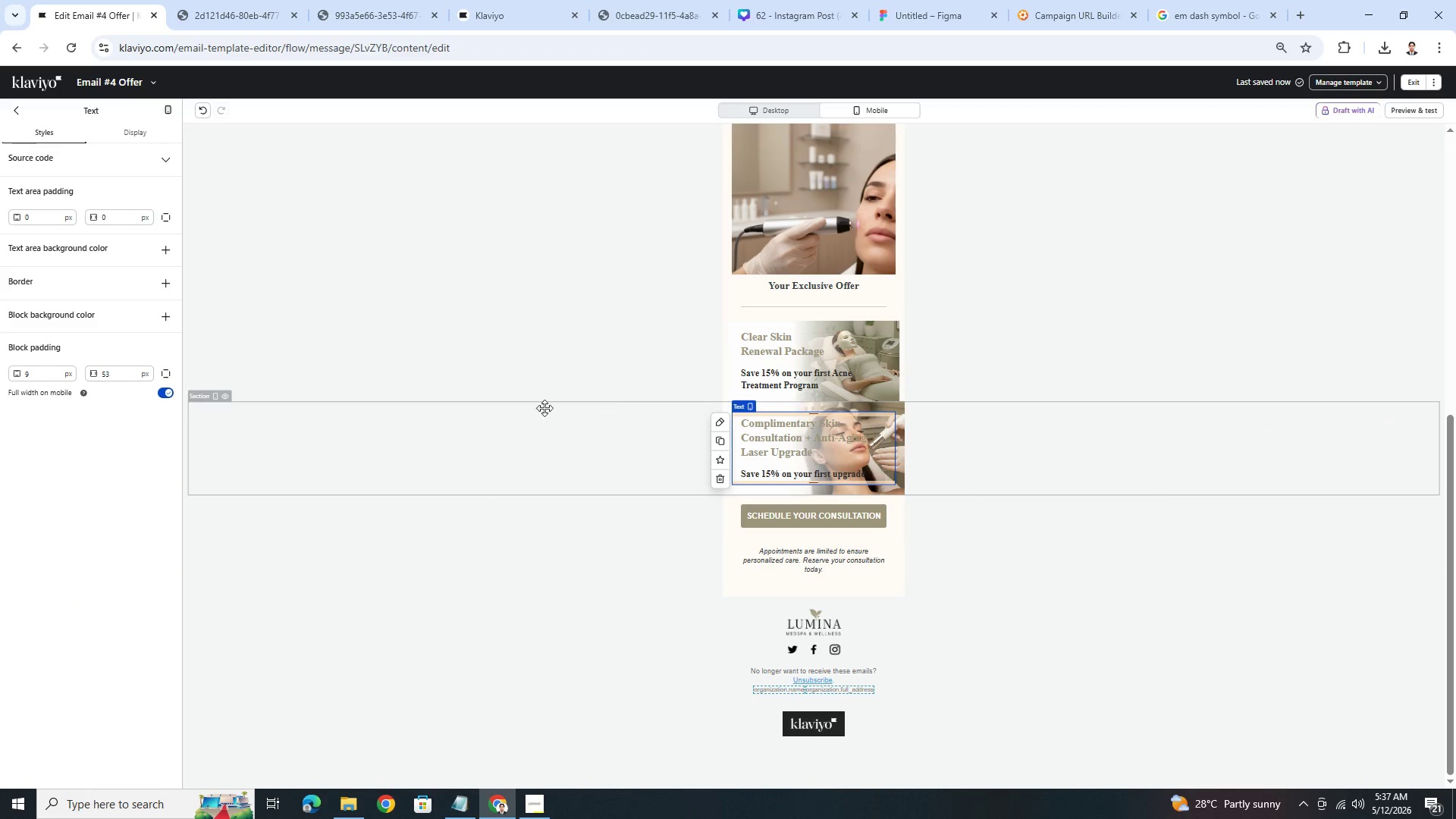 
double_click([120, 378])
 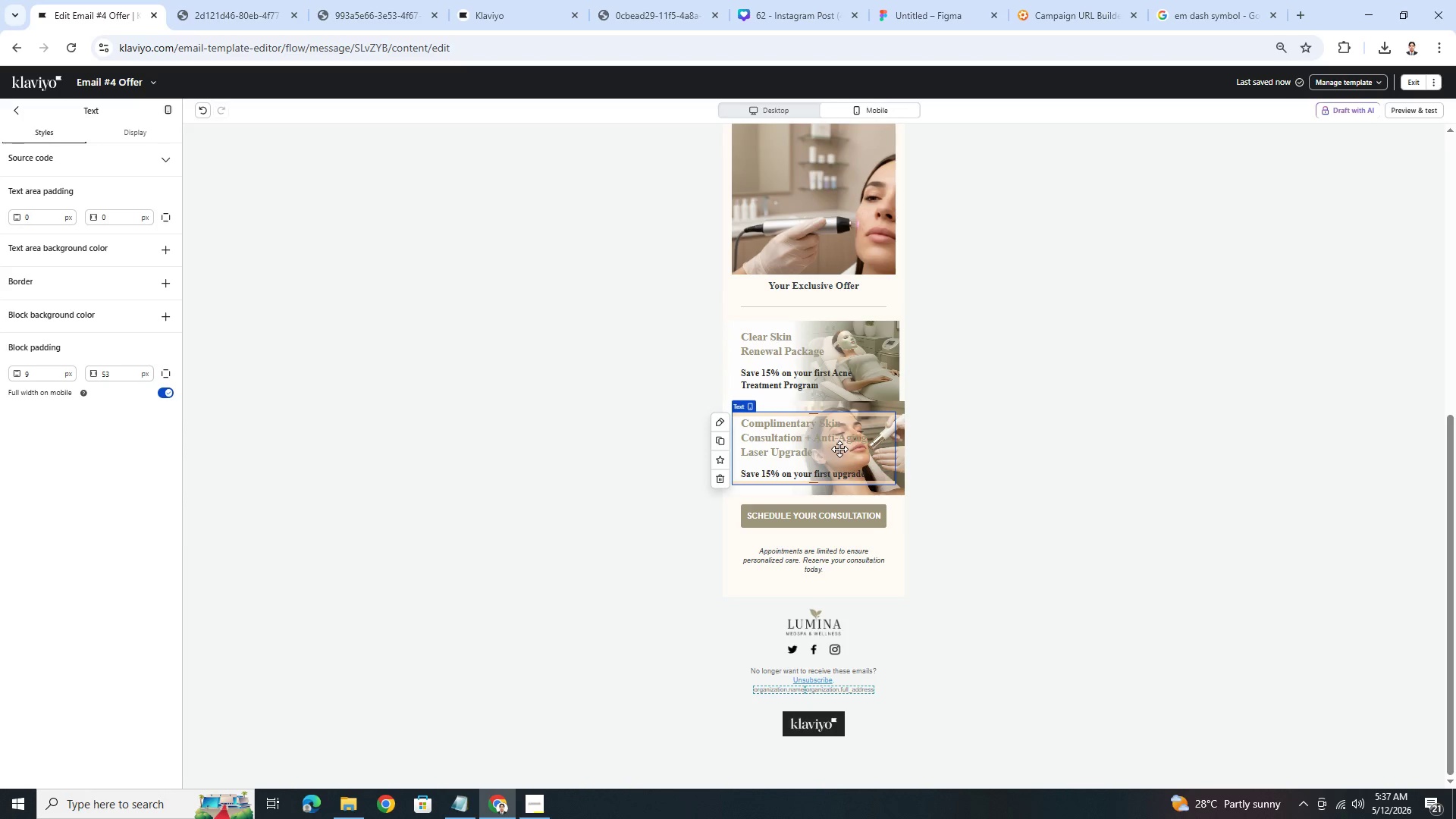 
double_click([865, 444])
 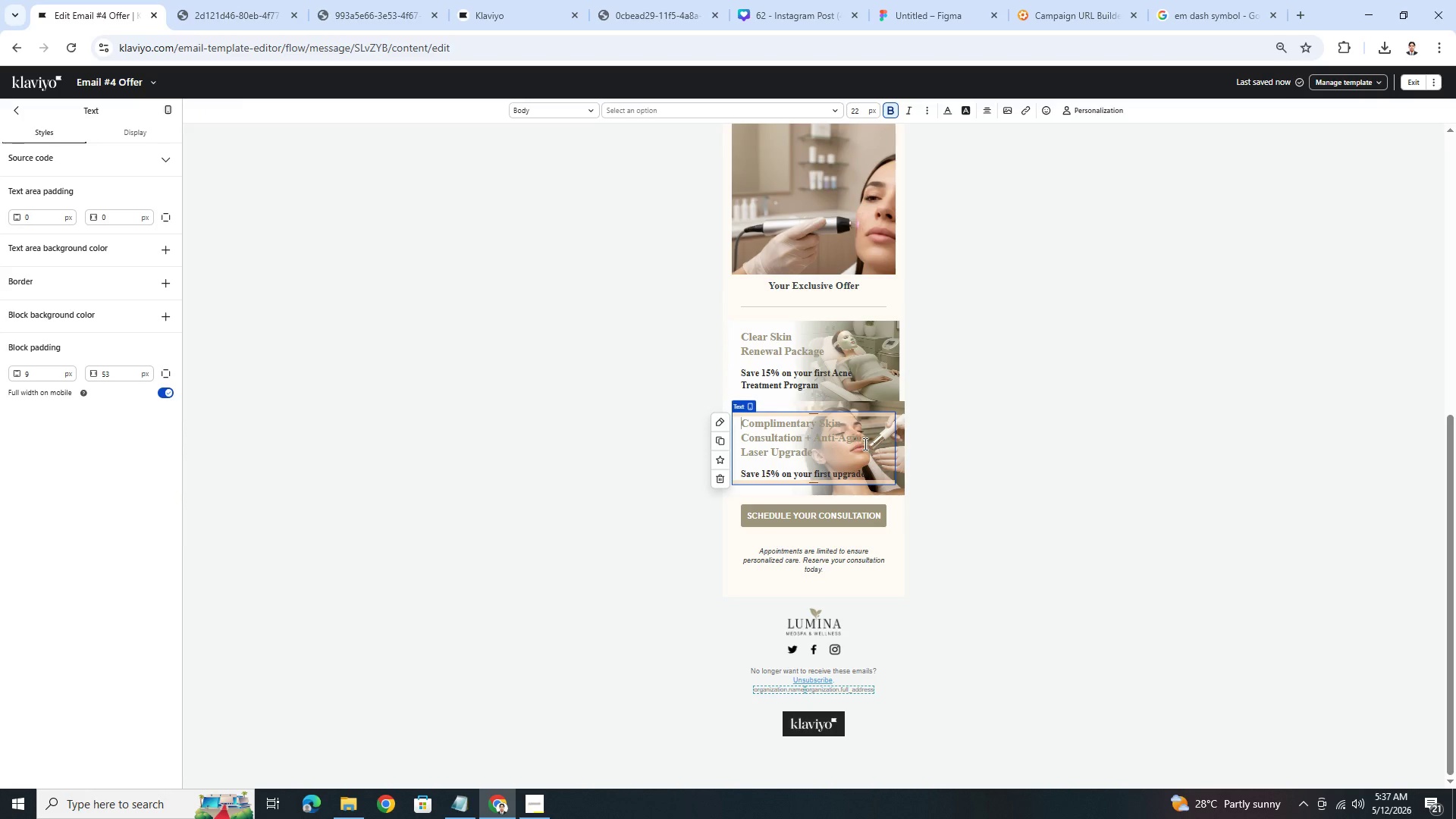 
left_click([864, 442])
 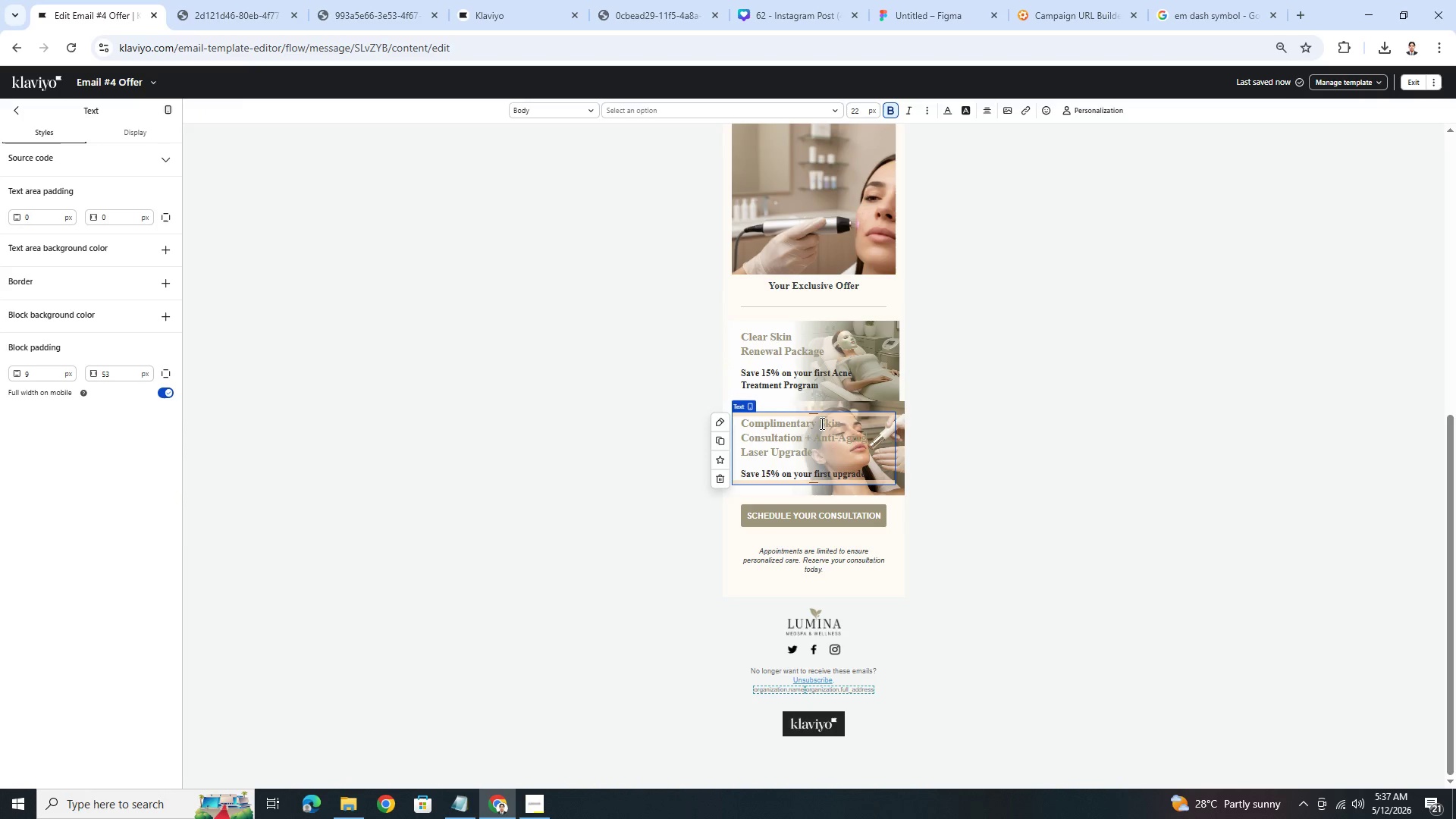 
left_click([821, 423])
 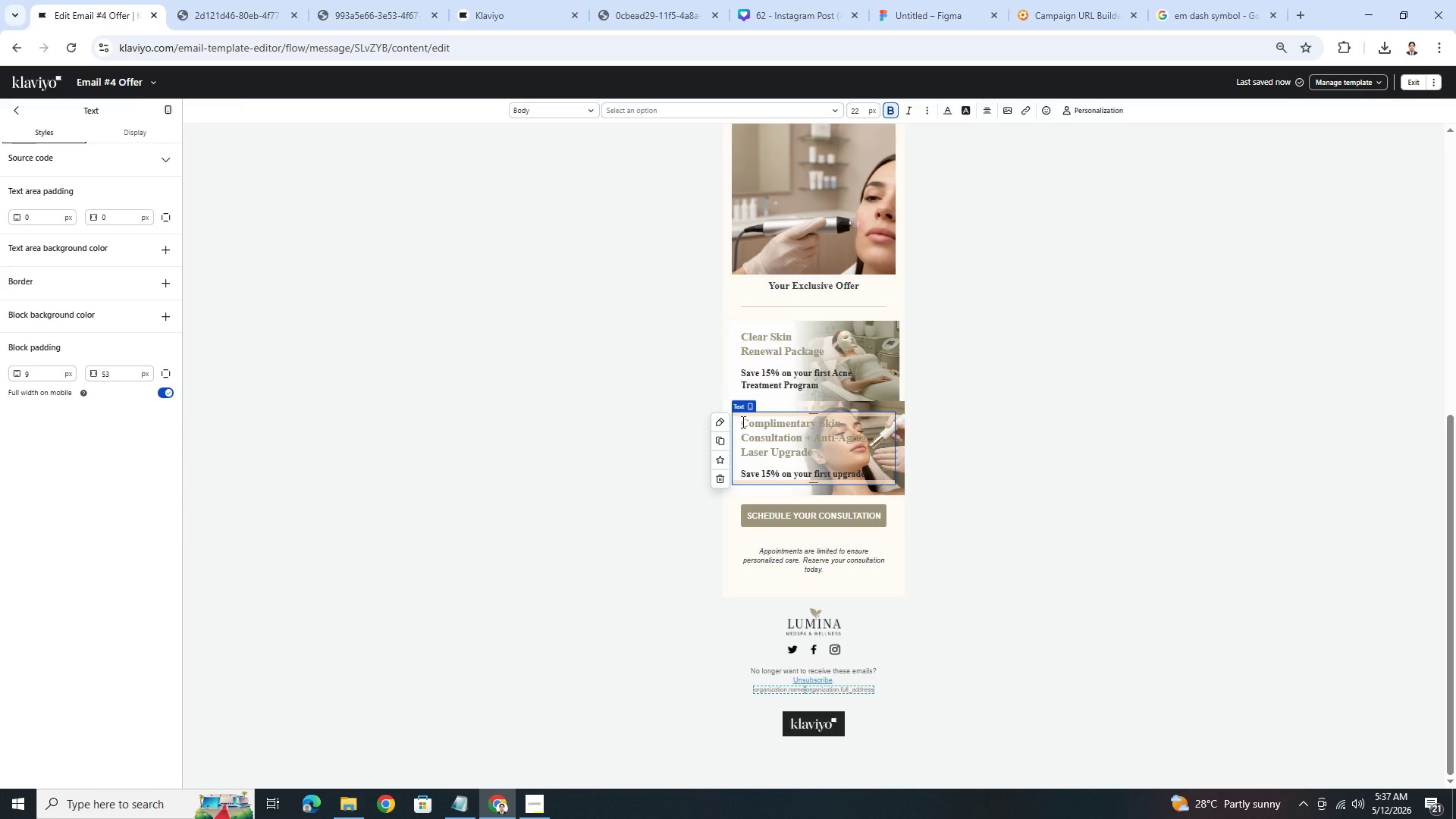 
left_click([740, 422])
 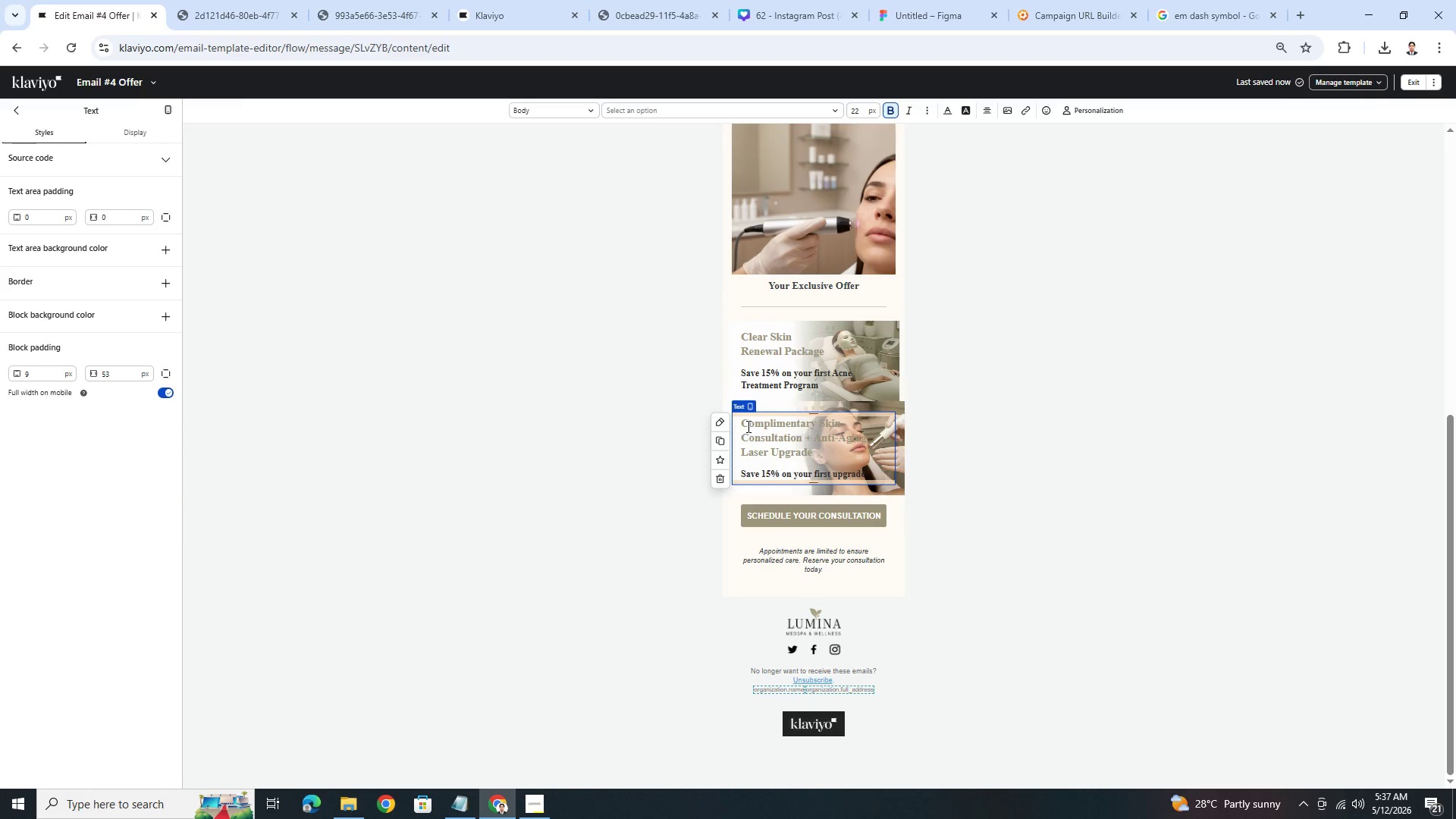 
left_click([745, 426])
 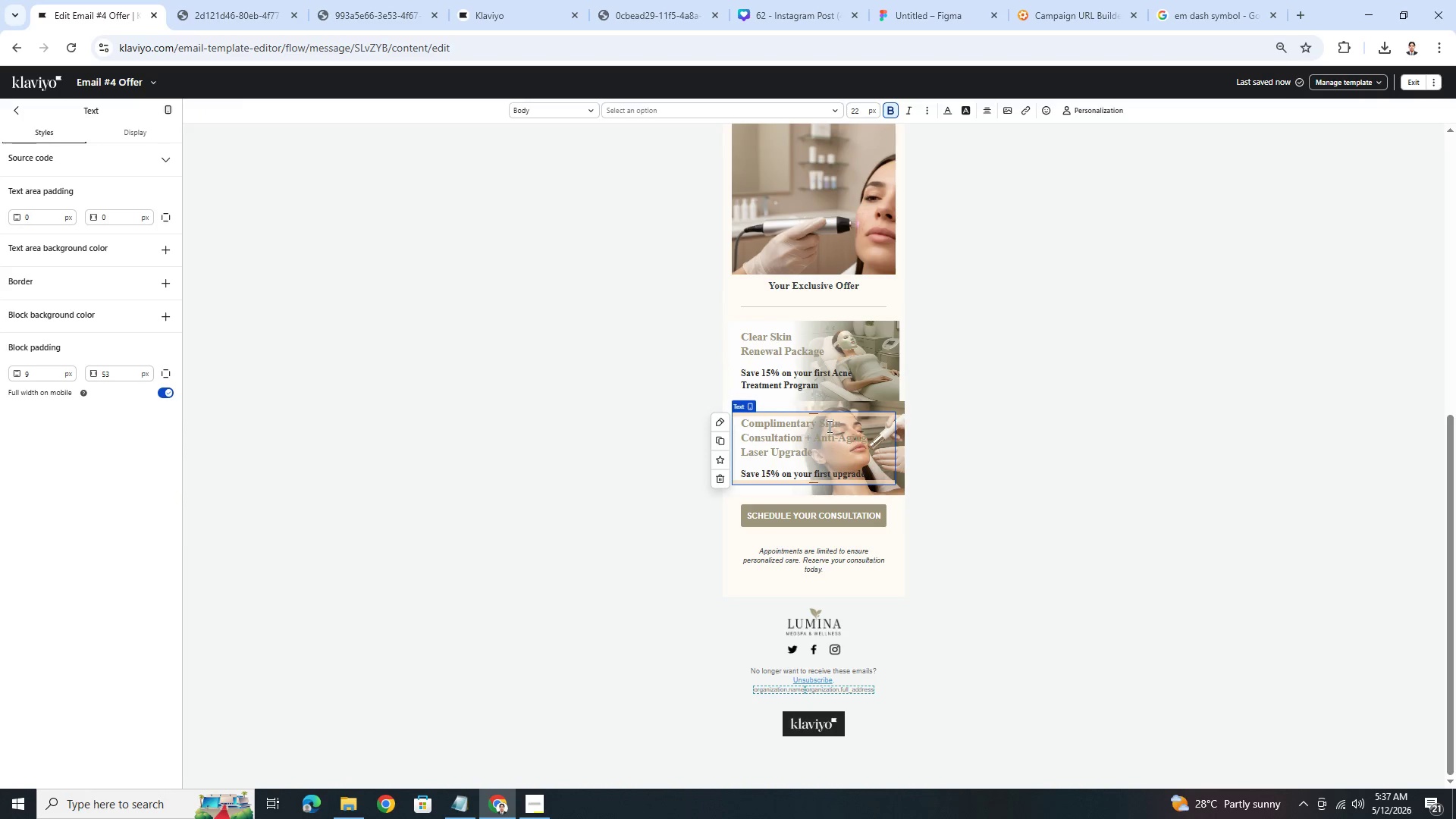 
left_click([822, 427])
 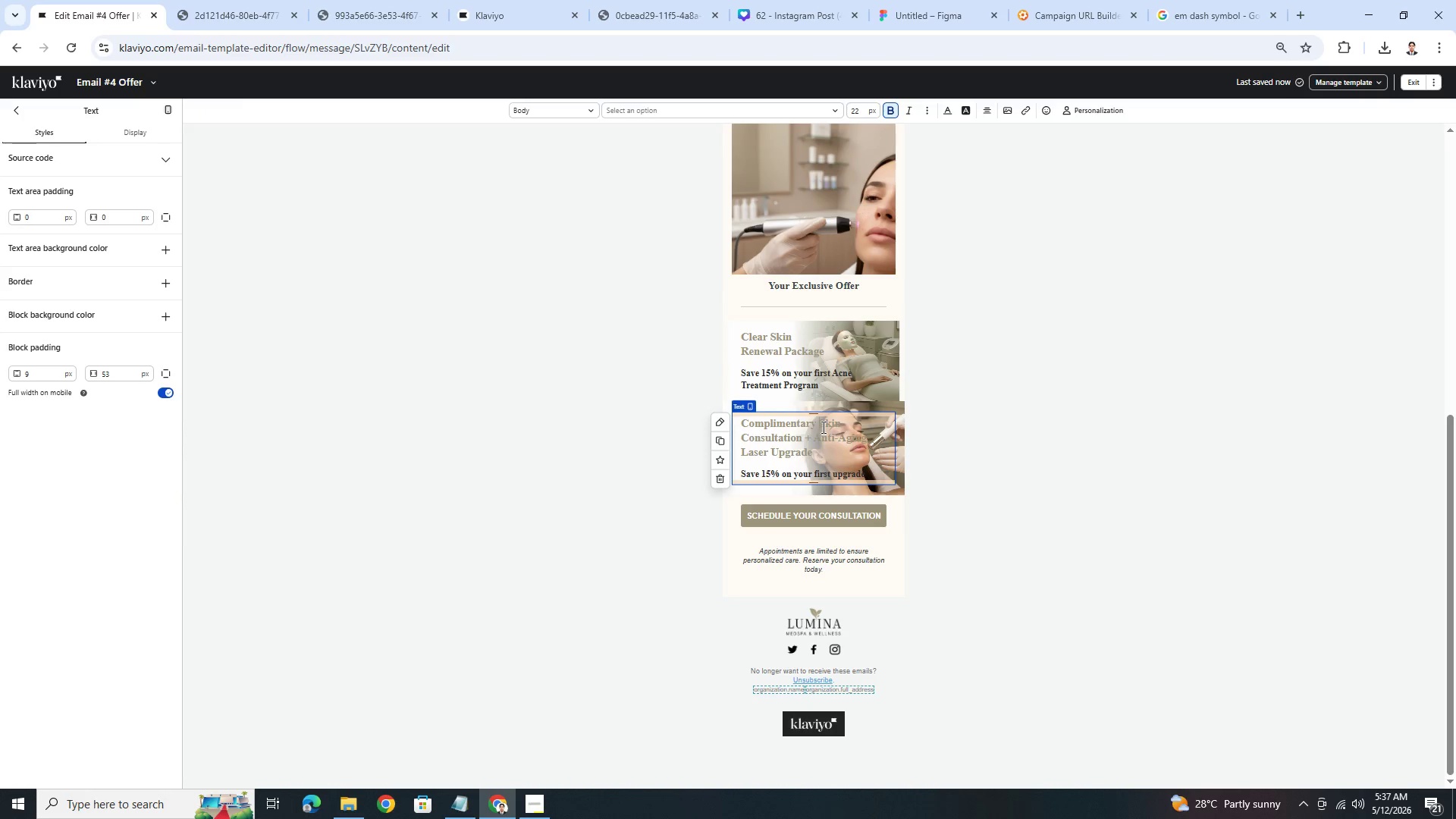 
key(Enter)
 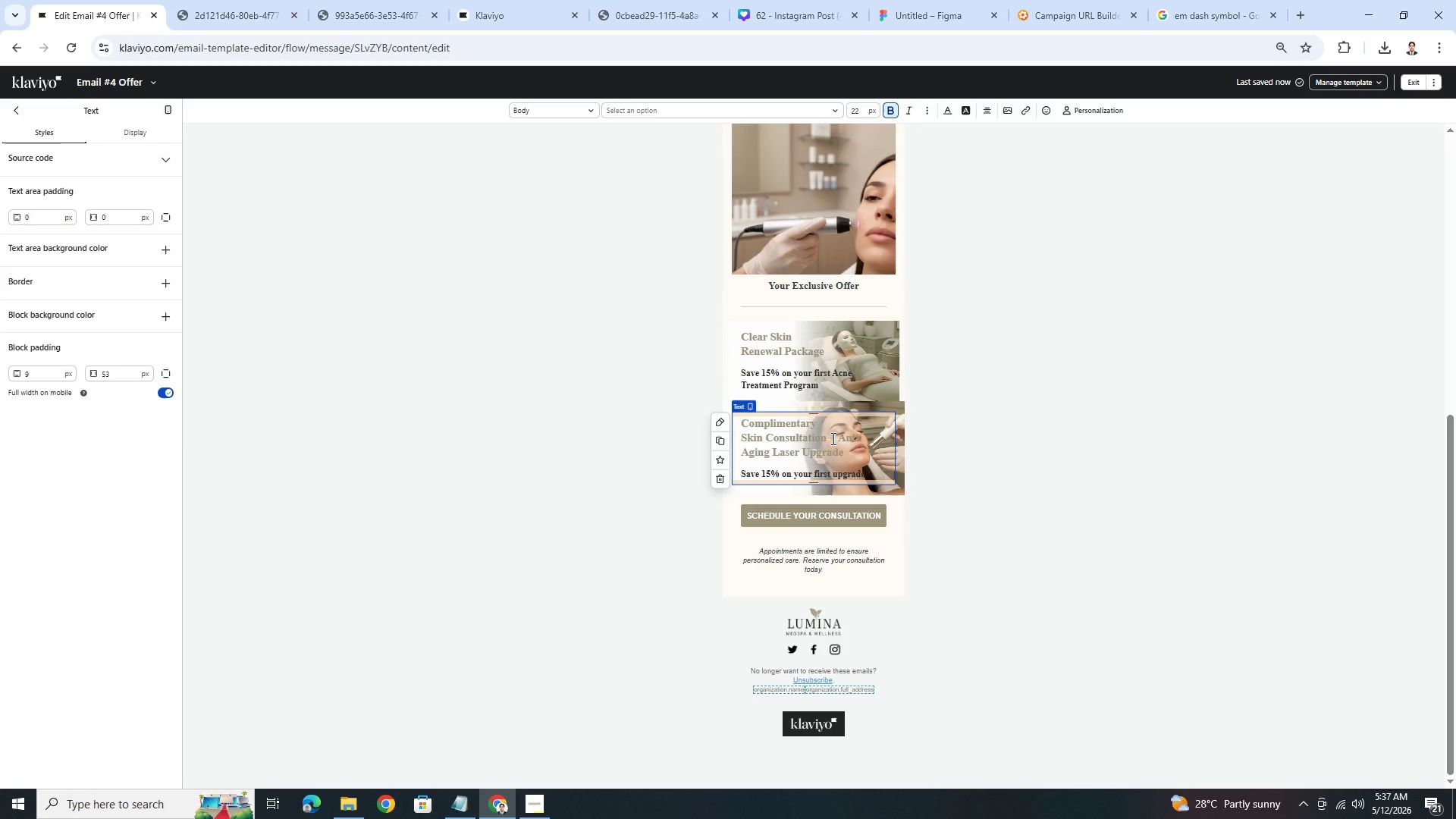 
left_click([830, 437])
 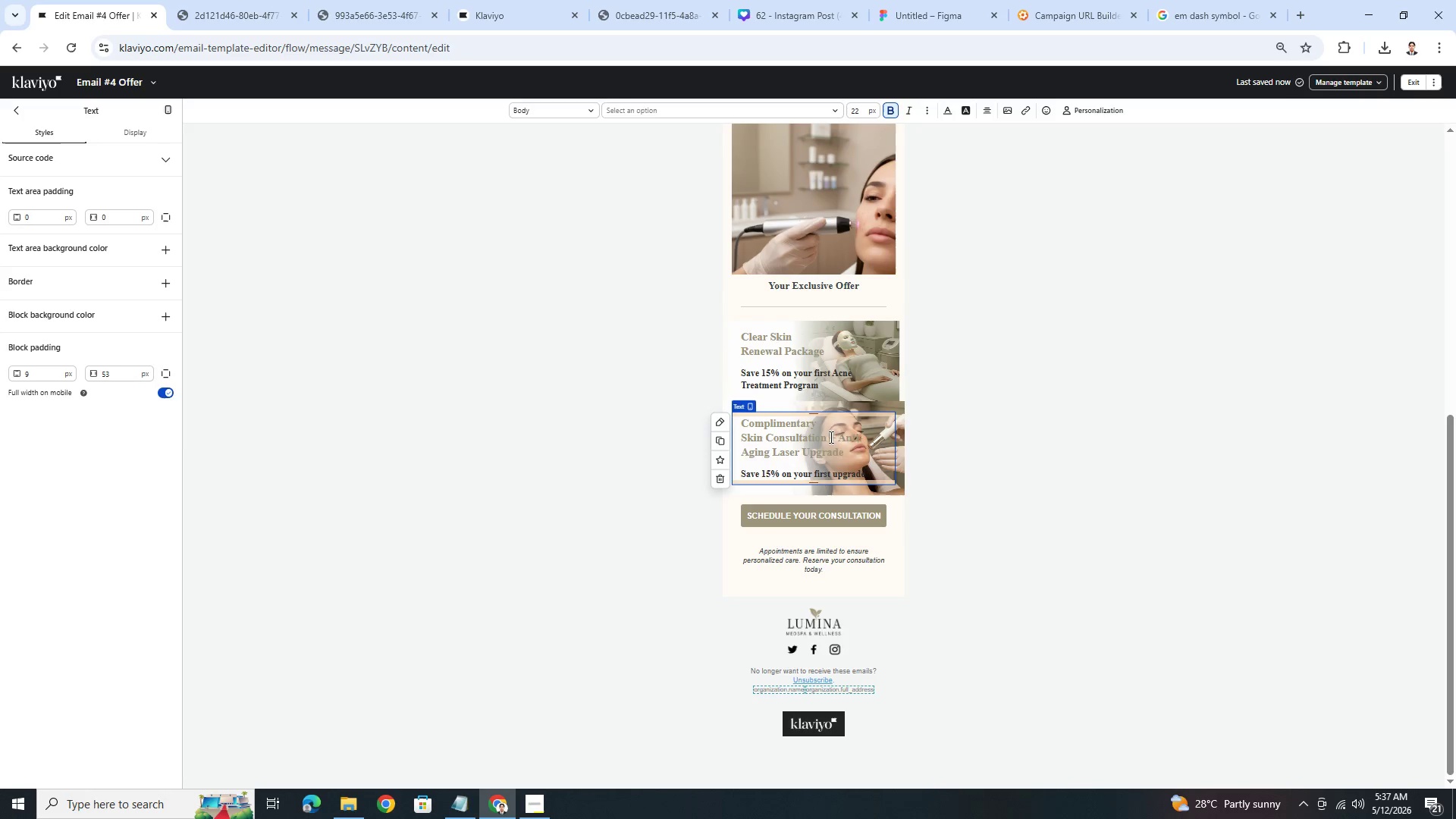 
key(Enter)
 